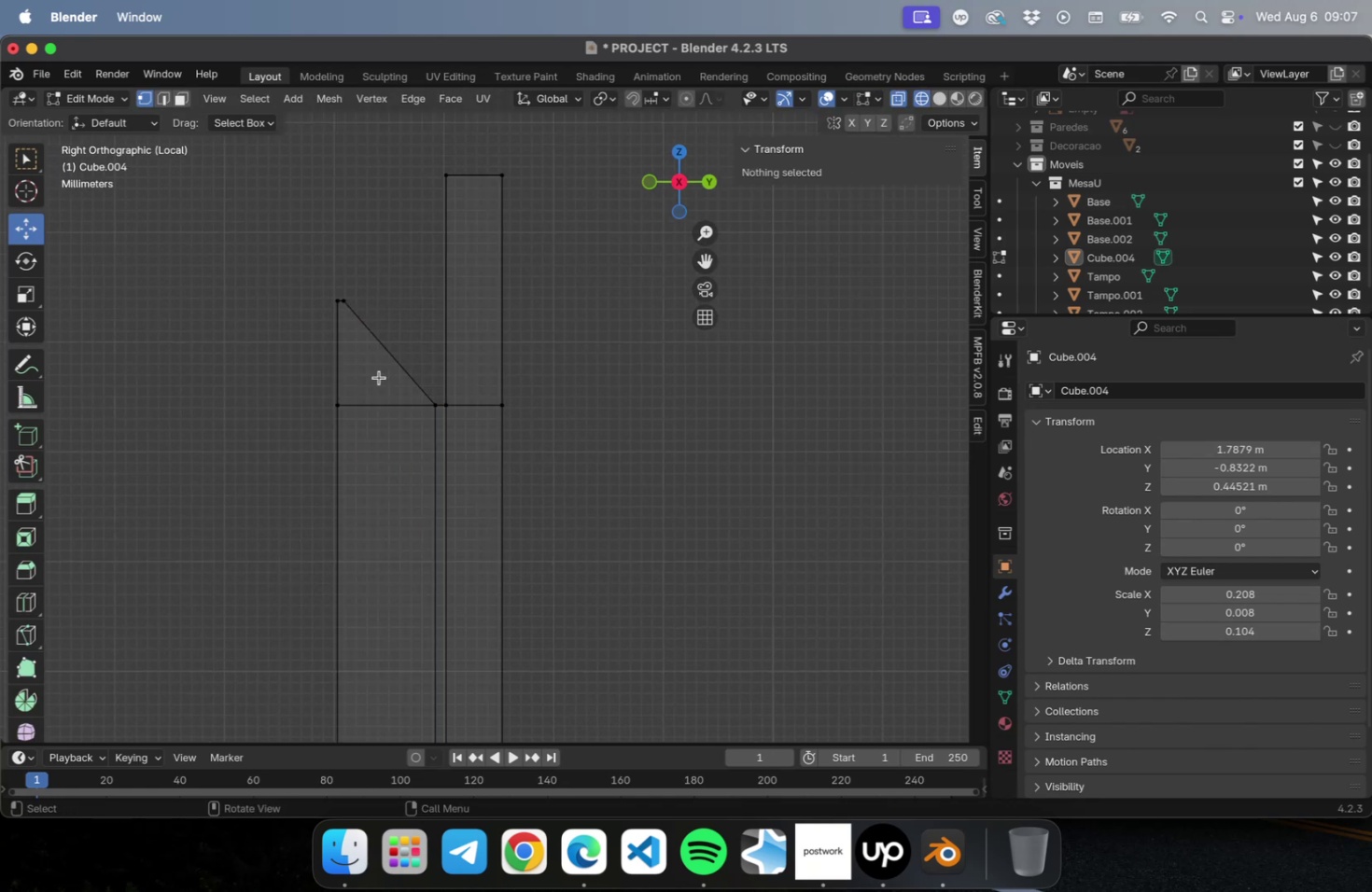 
key(2)
 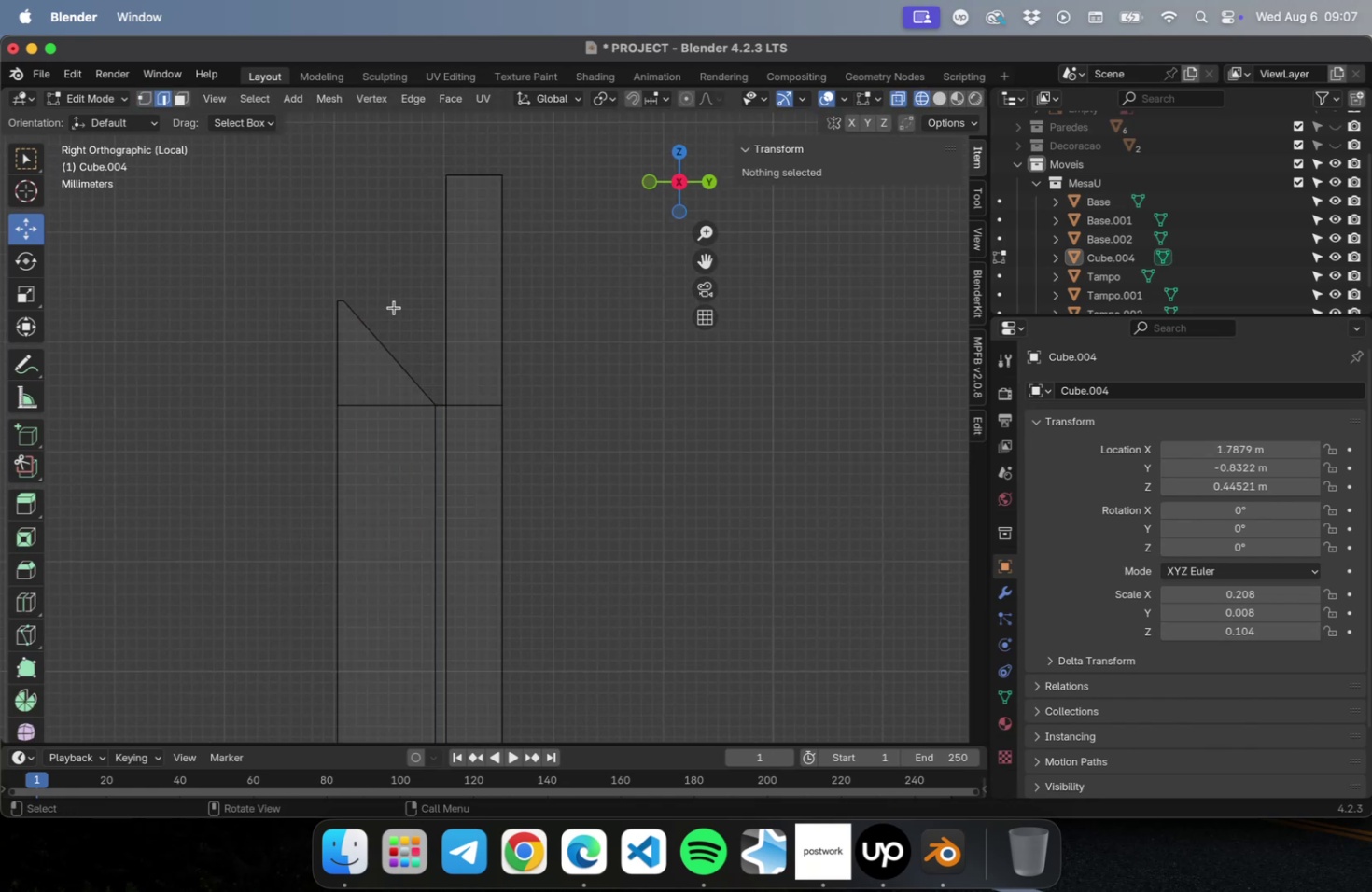 
left_click_drag(start_coordinate=[395, 304], to_coordinate=[364, 369])
 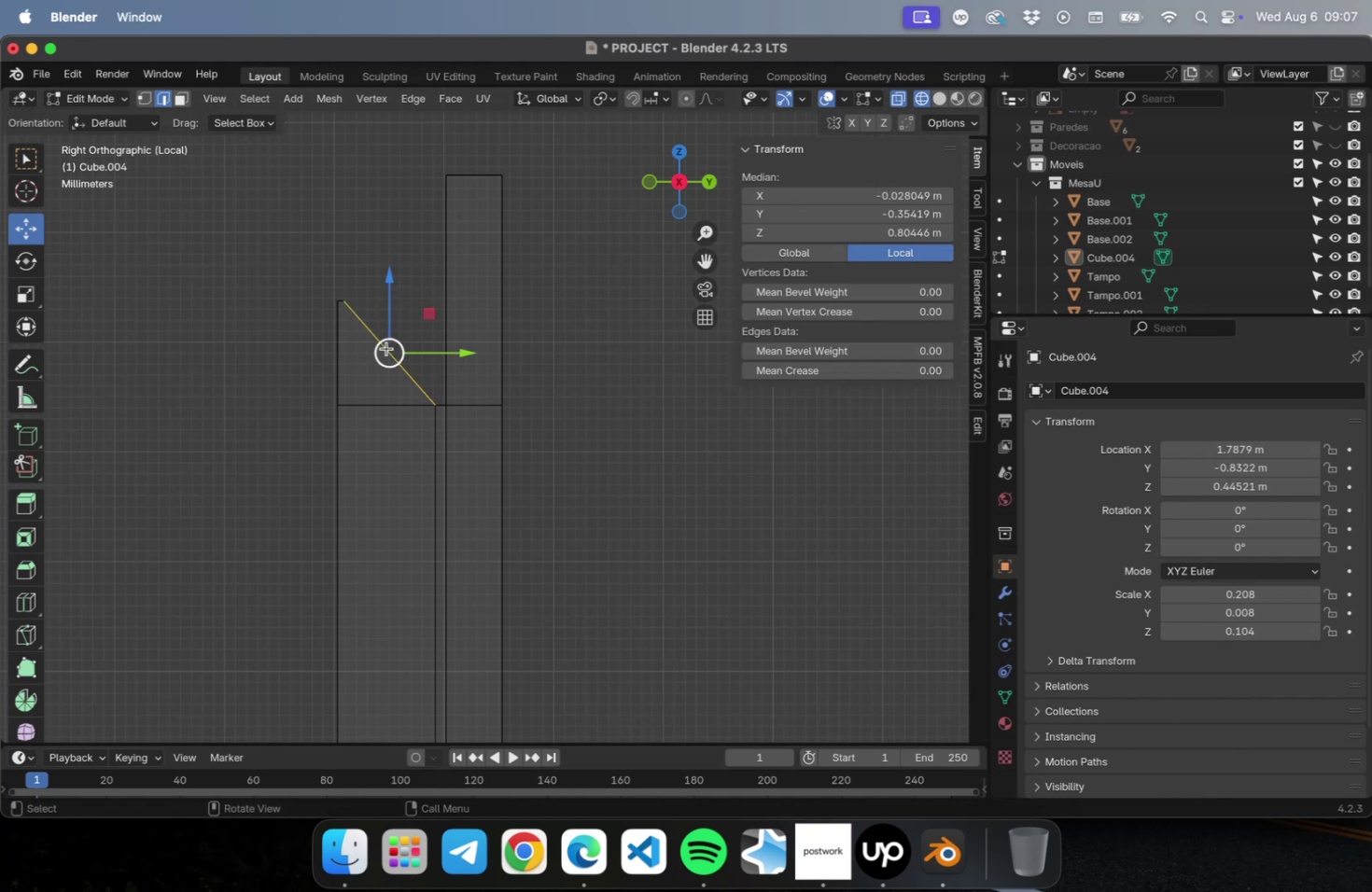 
right_click([386, 348])
 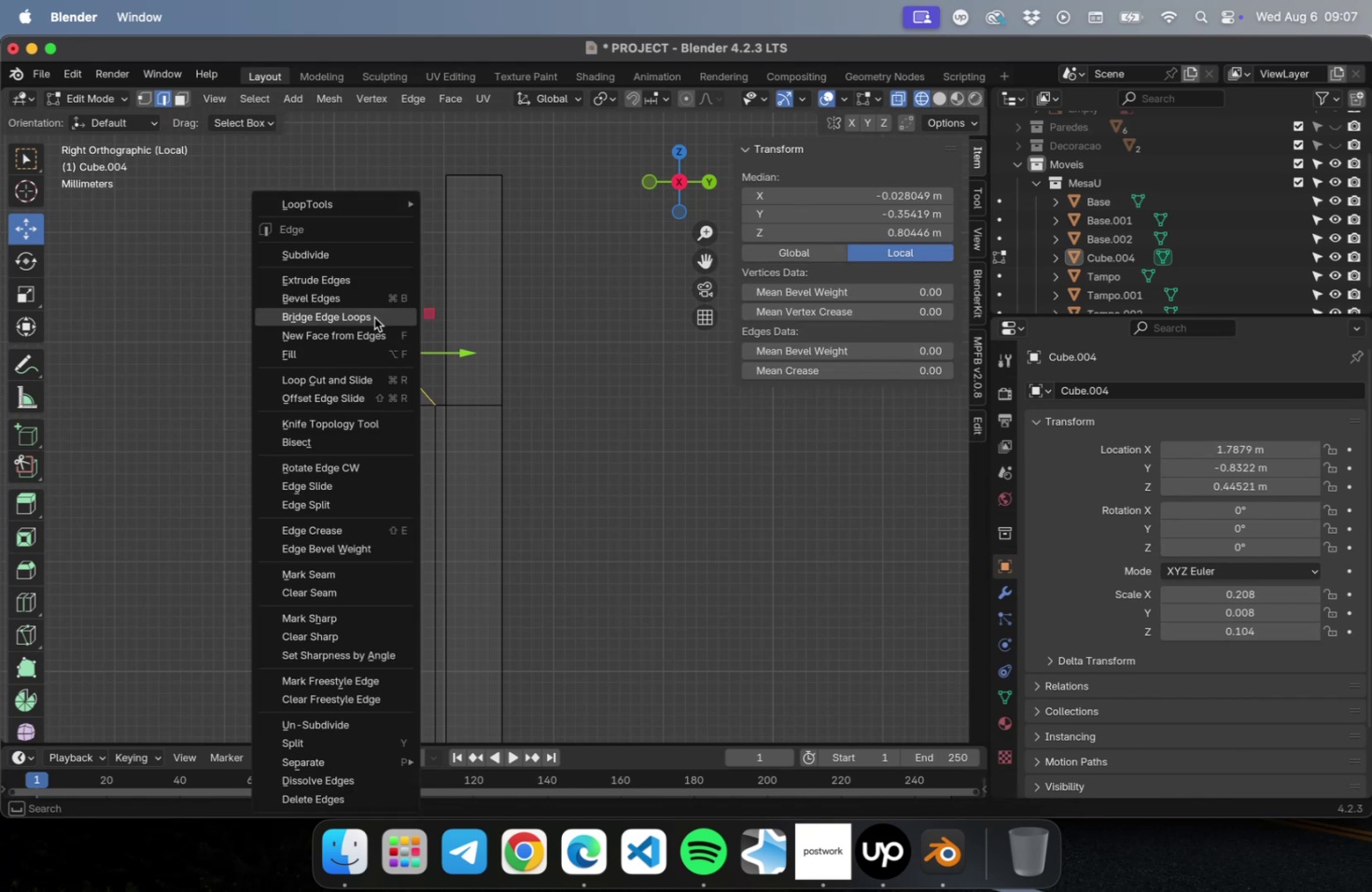 
left_click([374, 317])
 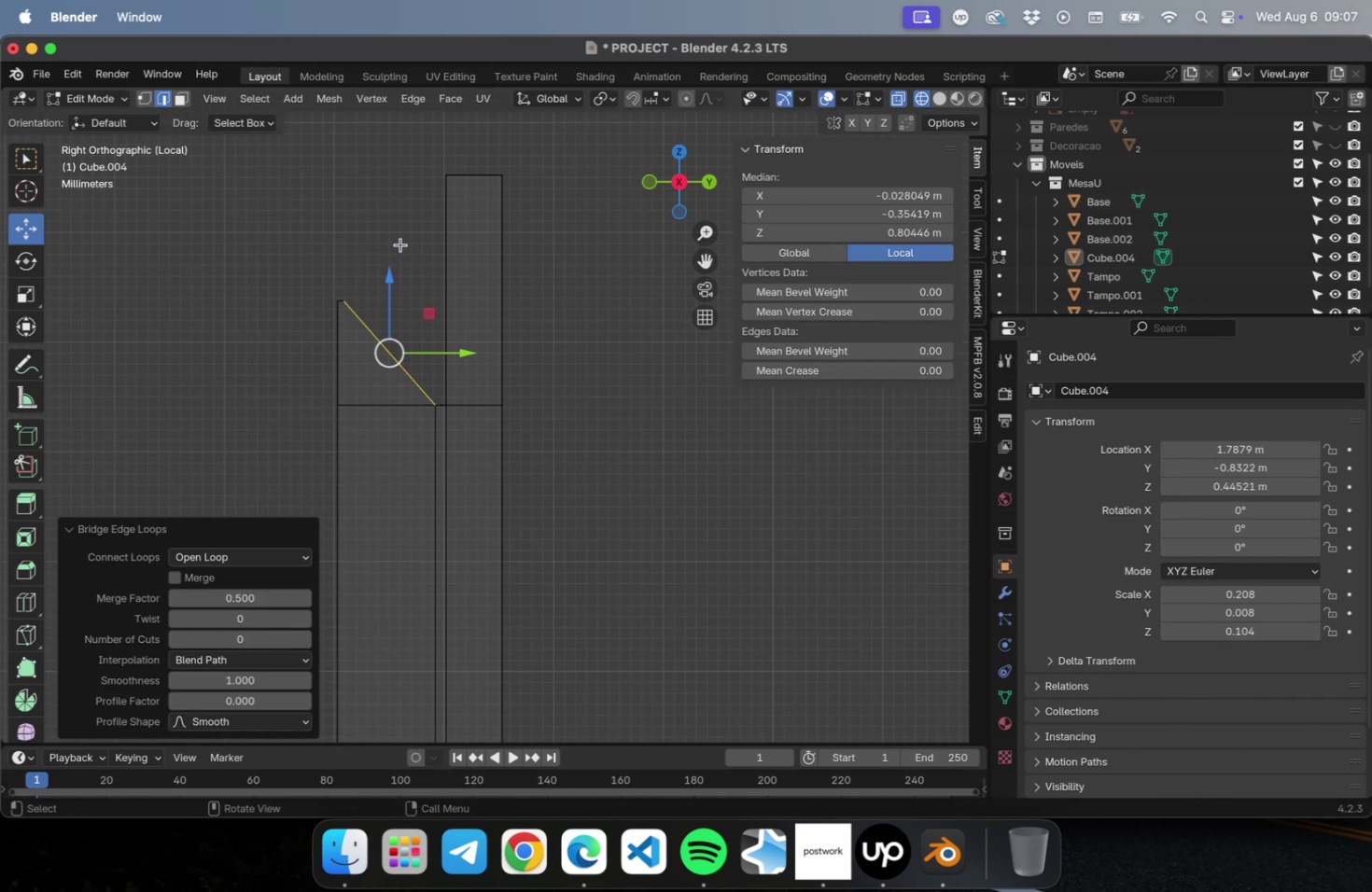 
left_click_drag(start_coordinate=[400, 242], to_coordinate=[460, 283])
 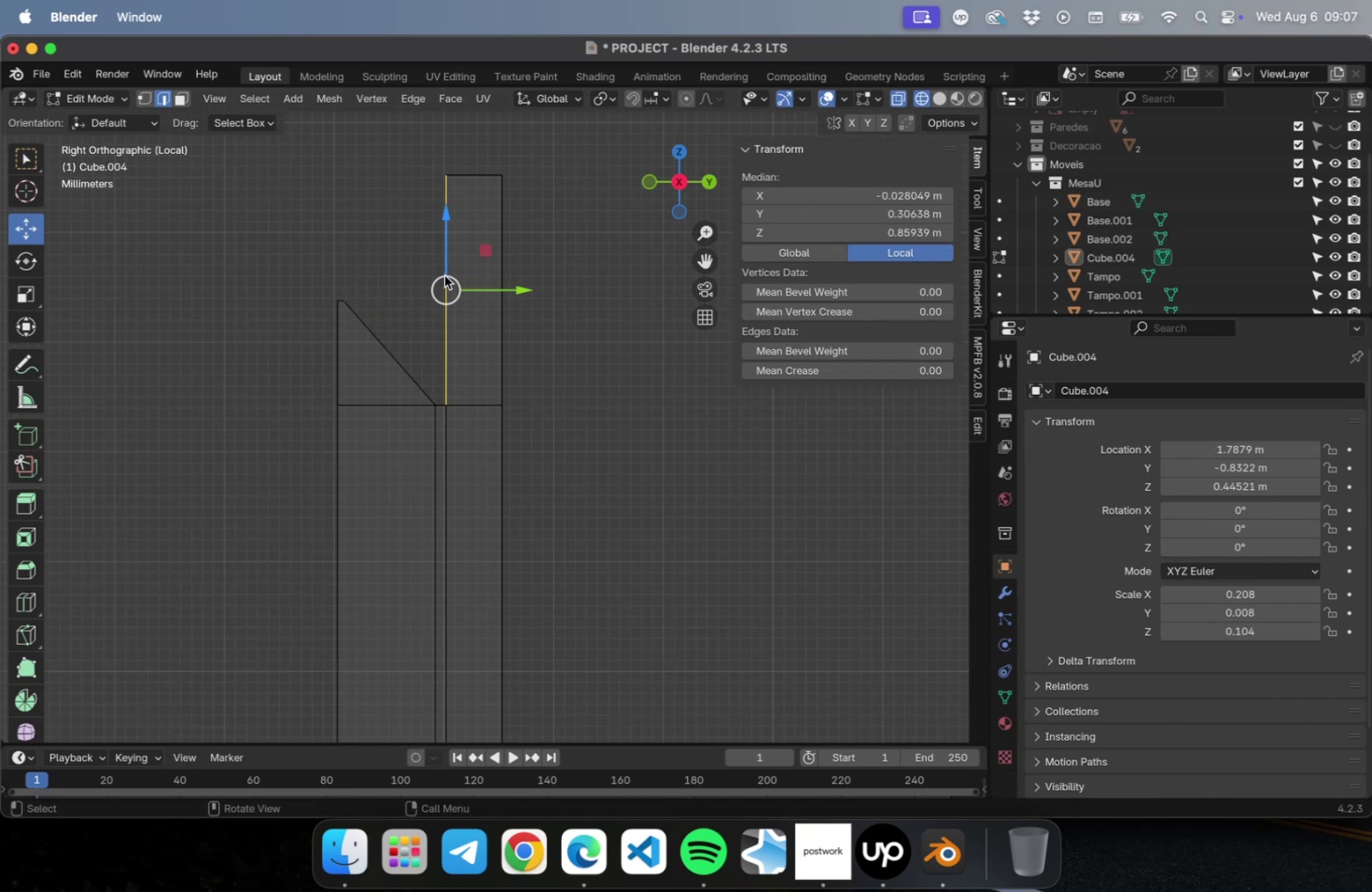 
right_click([444, 275])
 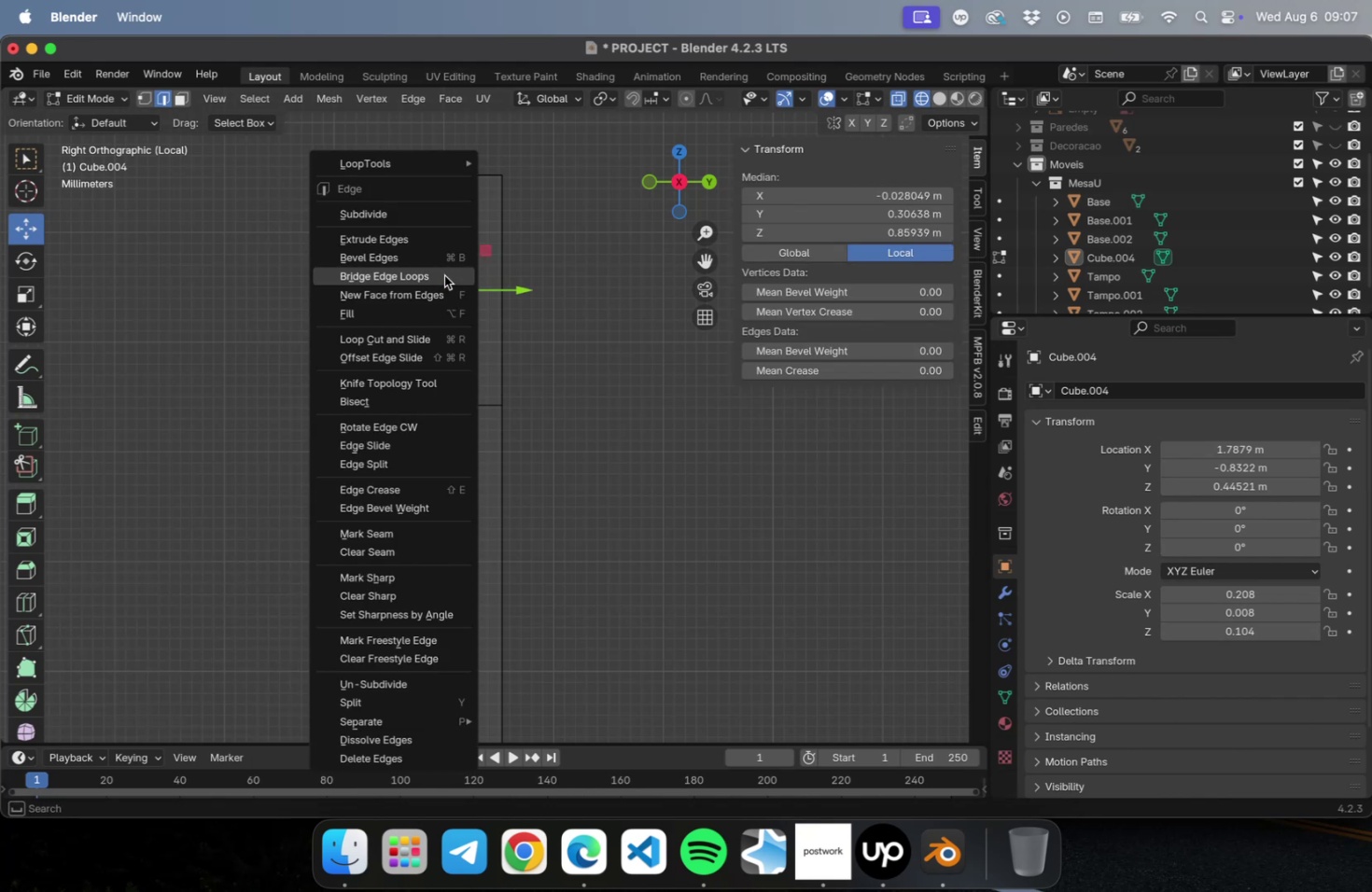 
left_click([444, 275])
 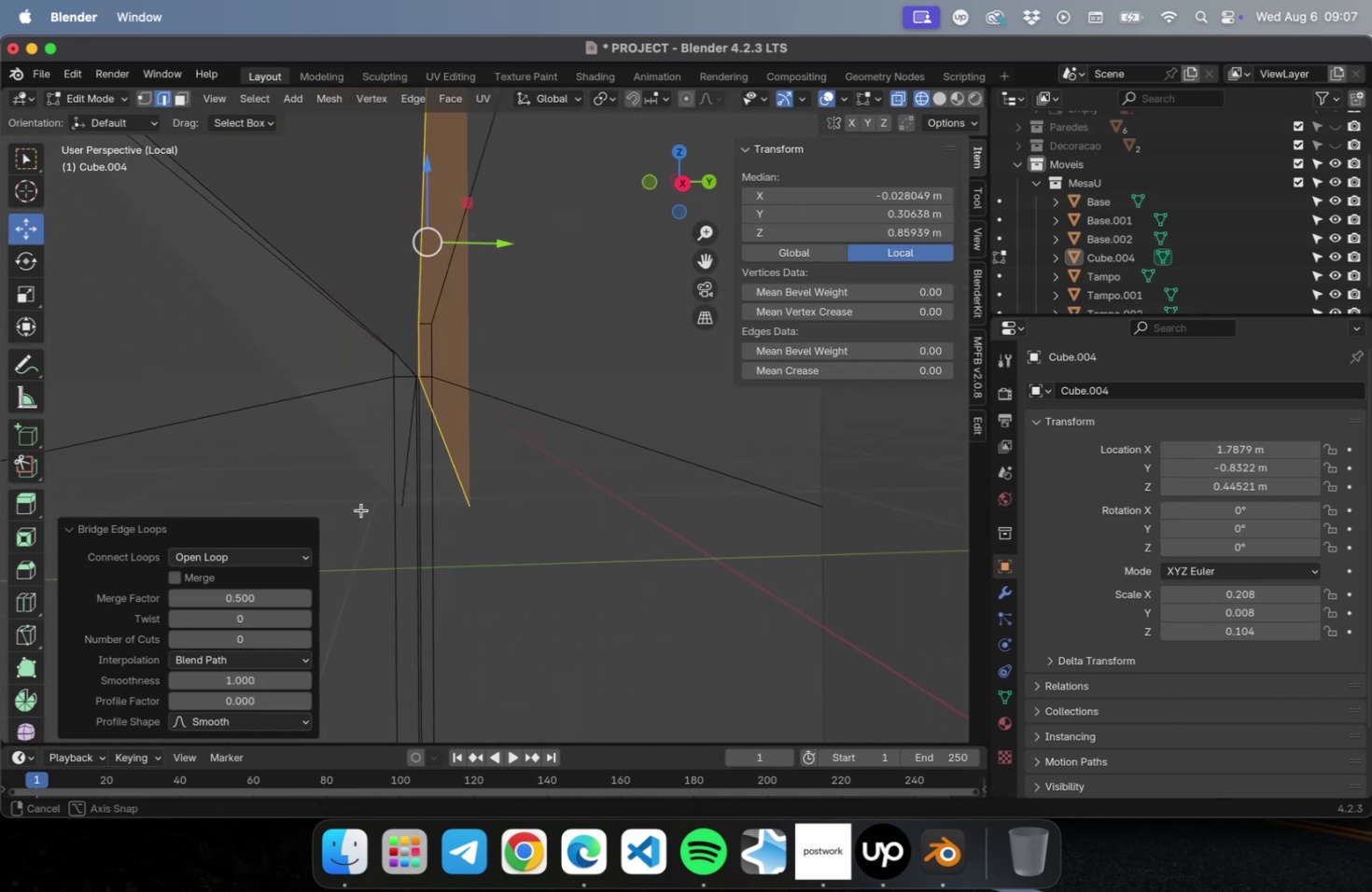 
scroll: coordinate [363, 510], scroll_direction: down, amount: 9.0
 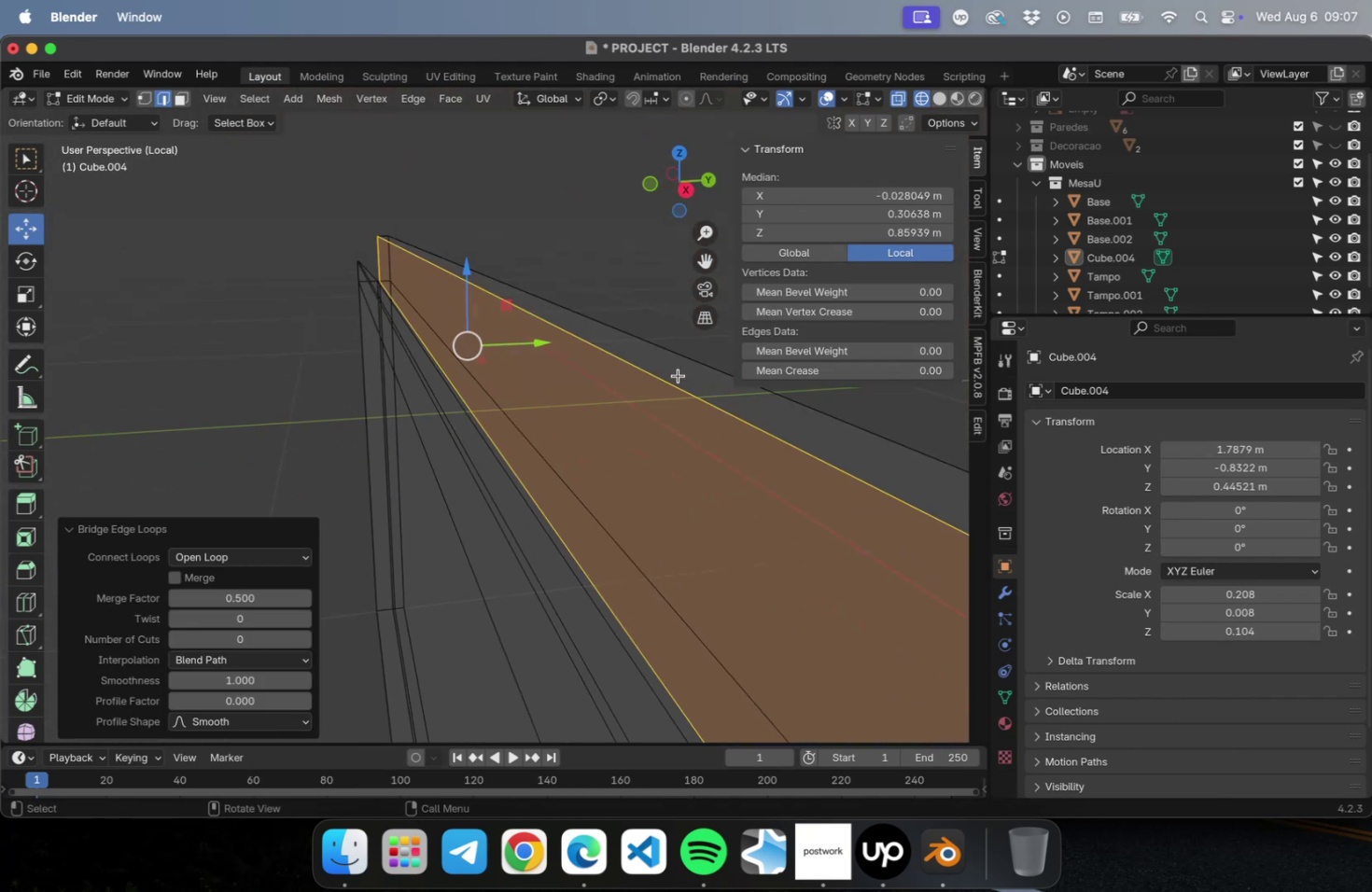 
key(Tab)
 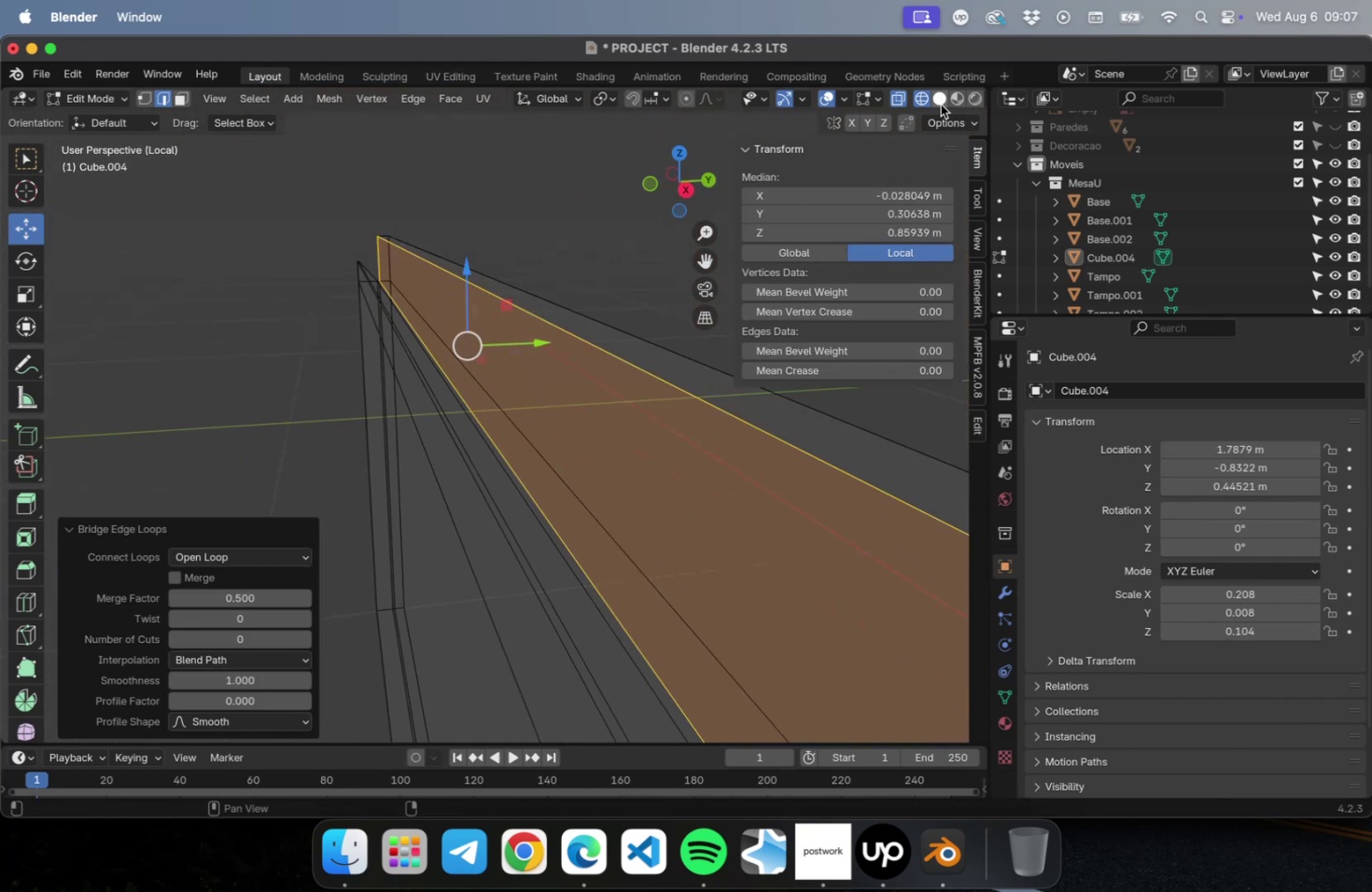 
left_click([939, 102])
 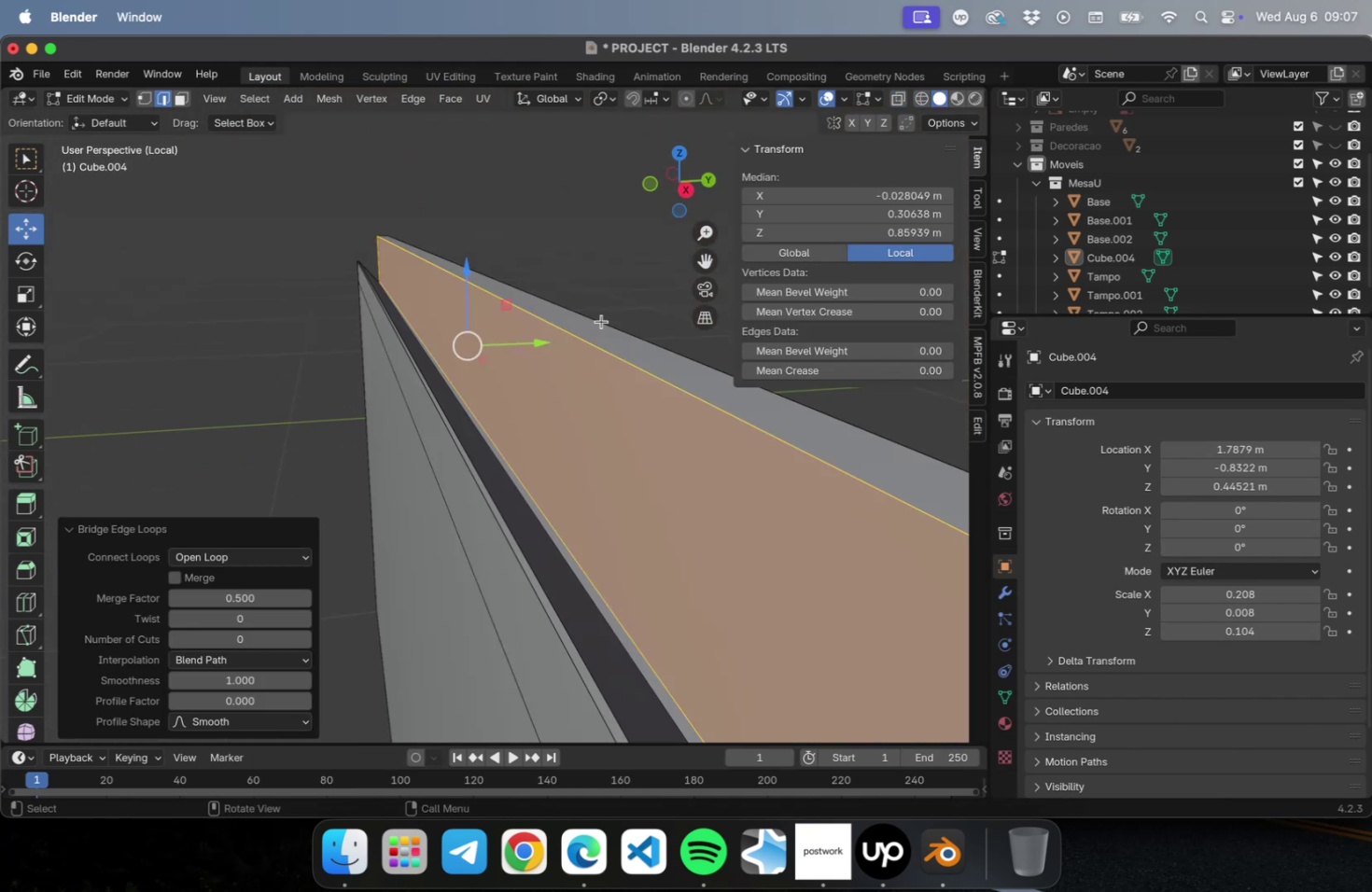 
scroll: coordinate [513, 377], scroll_direction: down, amount: 4.0
 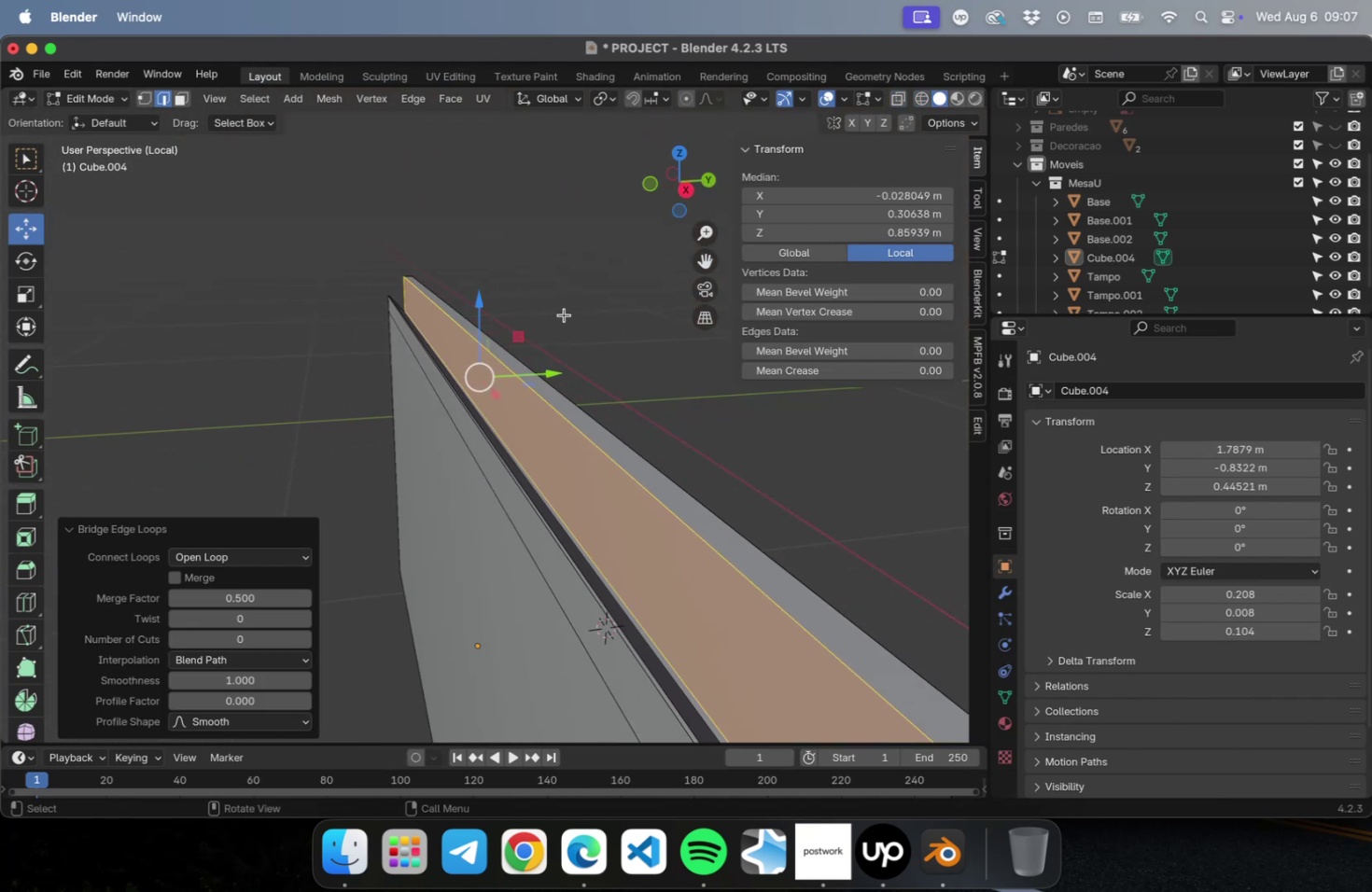 
left_click([564, 314])
 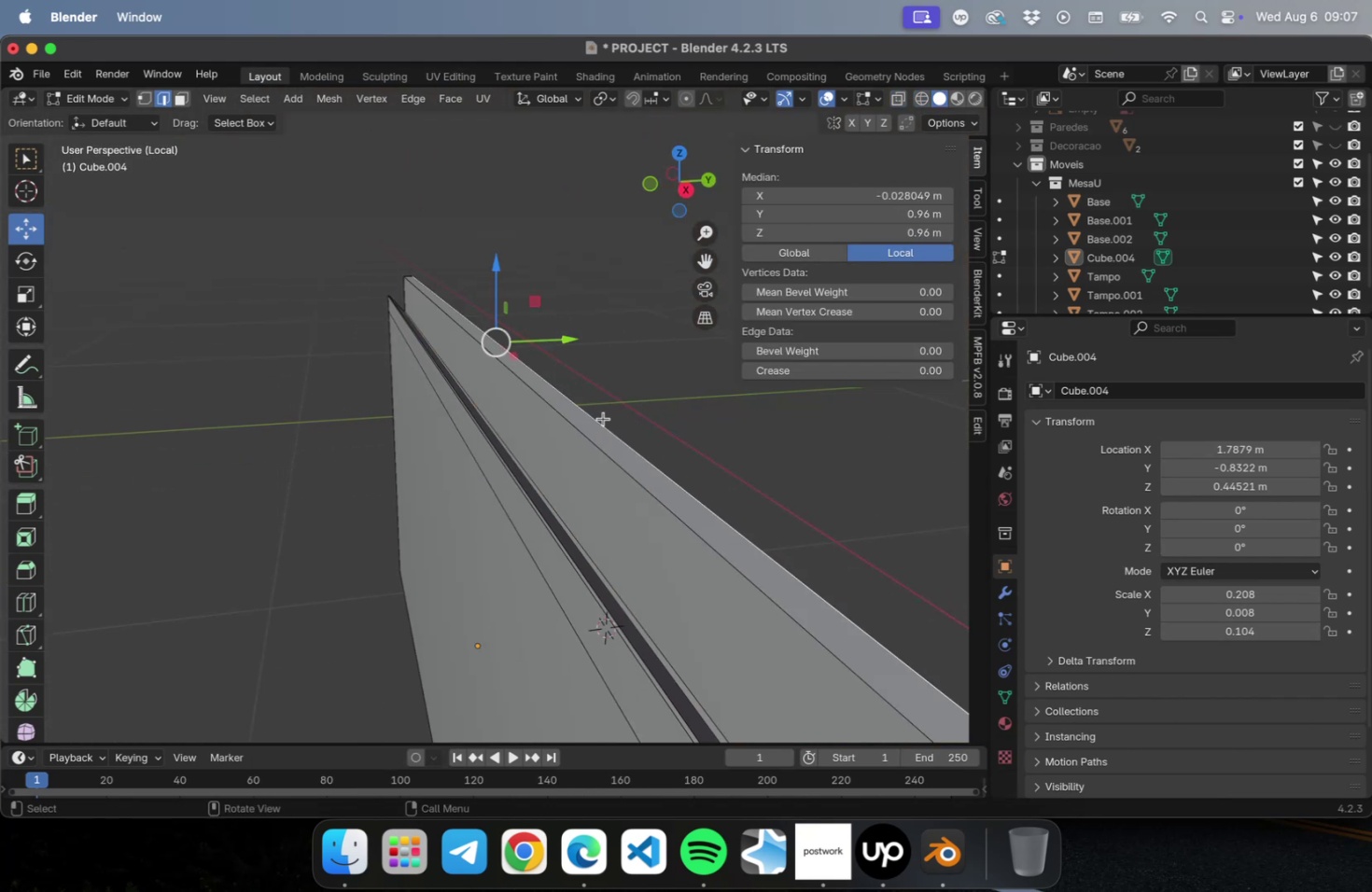 
key(Tab)
 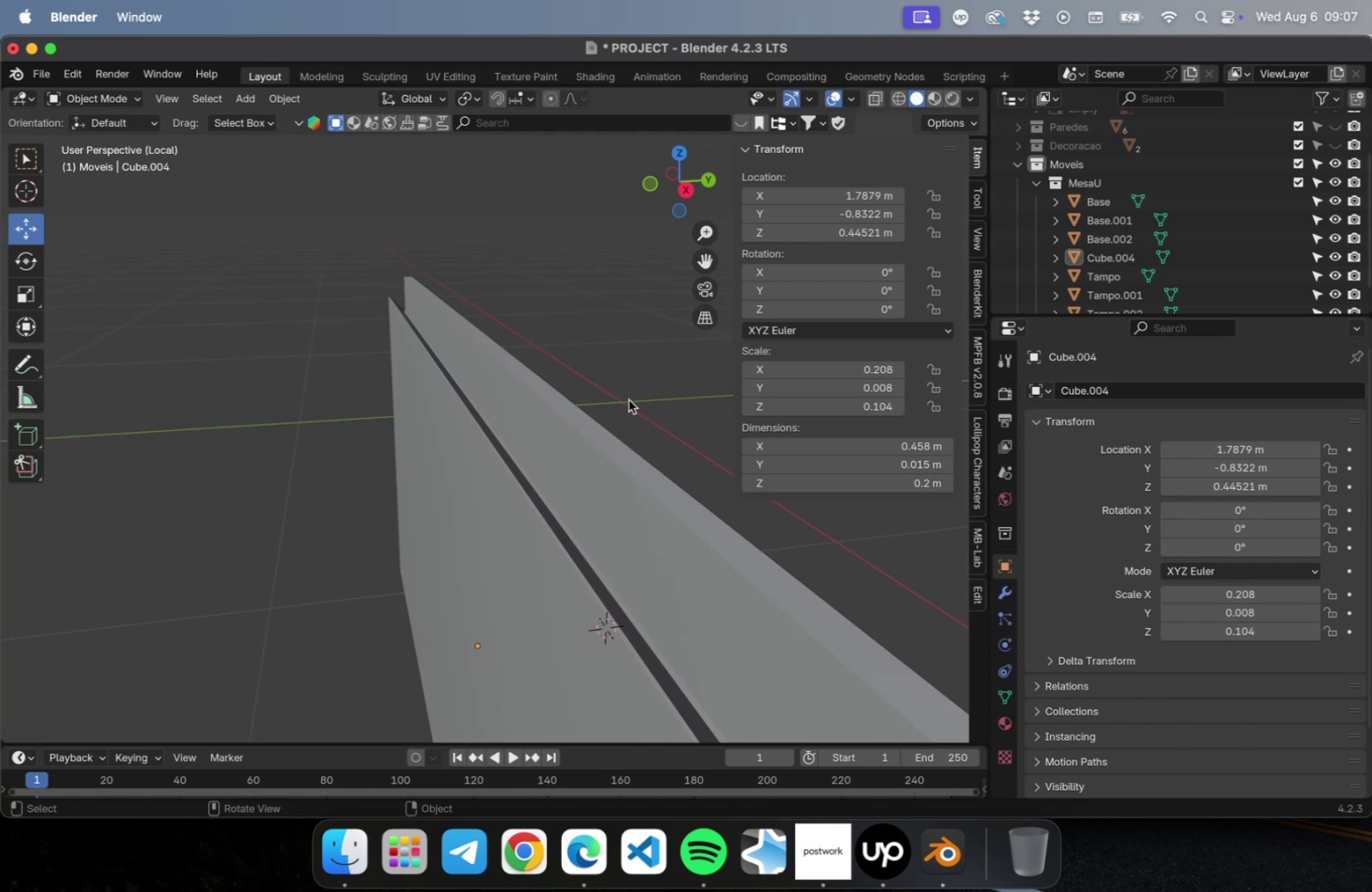 
scroll: coordinate [646, 509], scroll_direction: down, amount: 6.0
 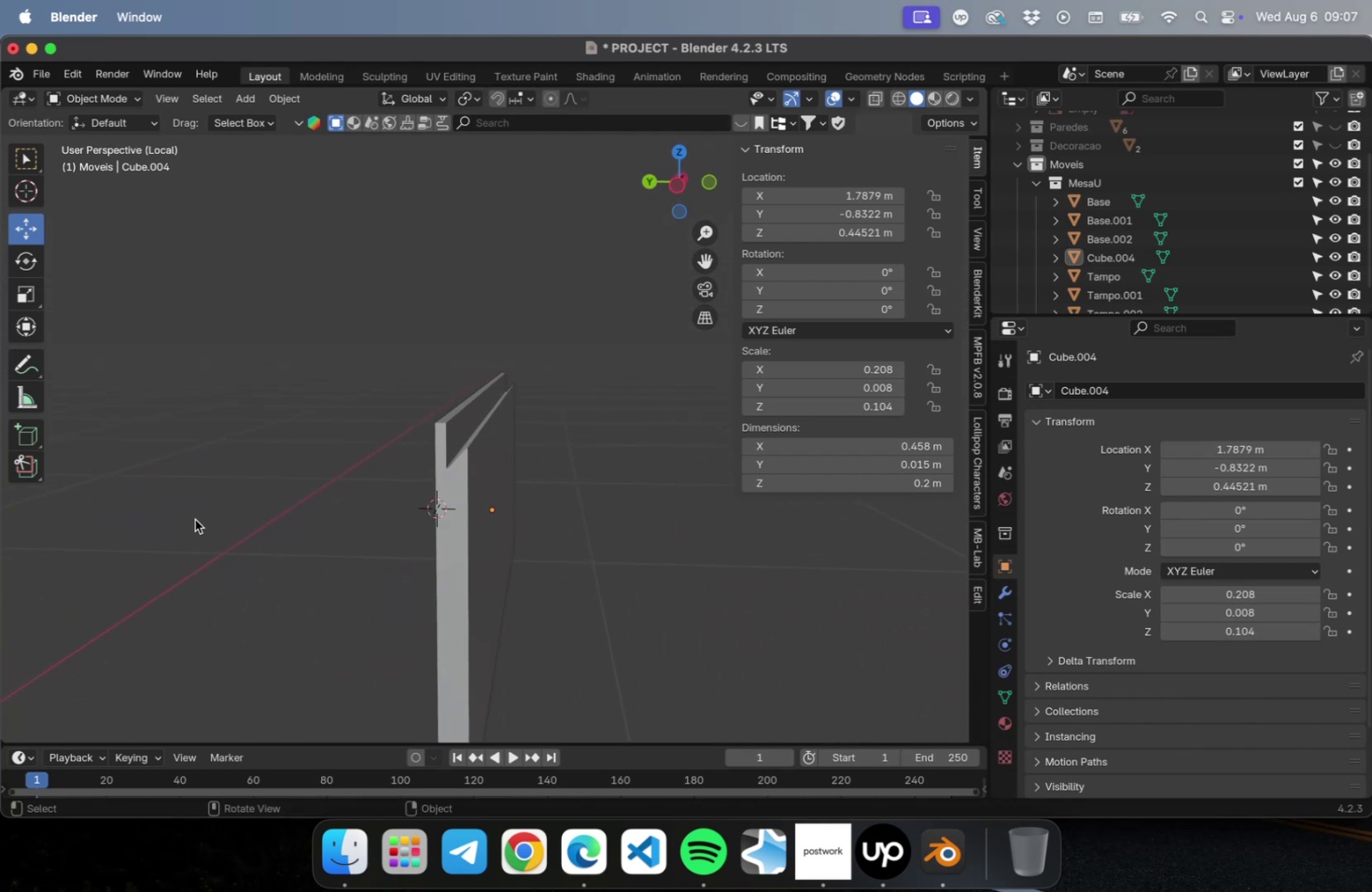 
wait(9.08)
 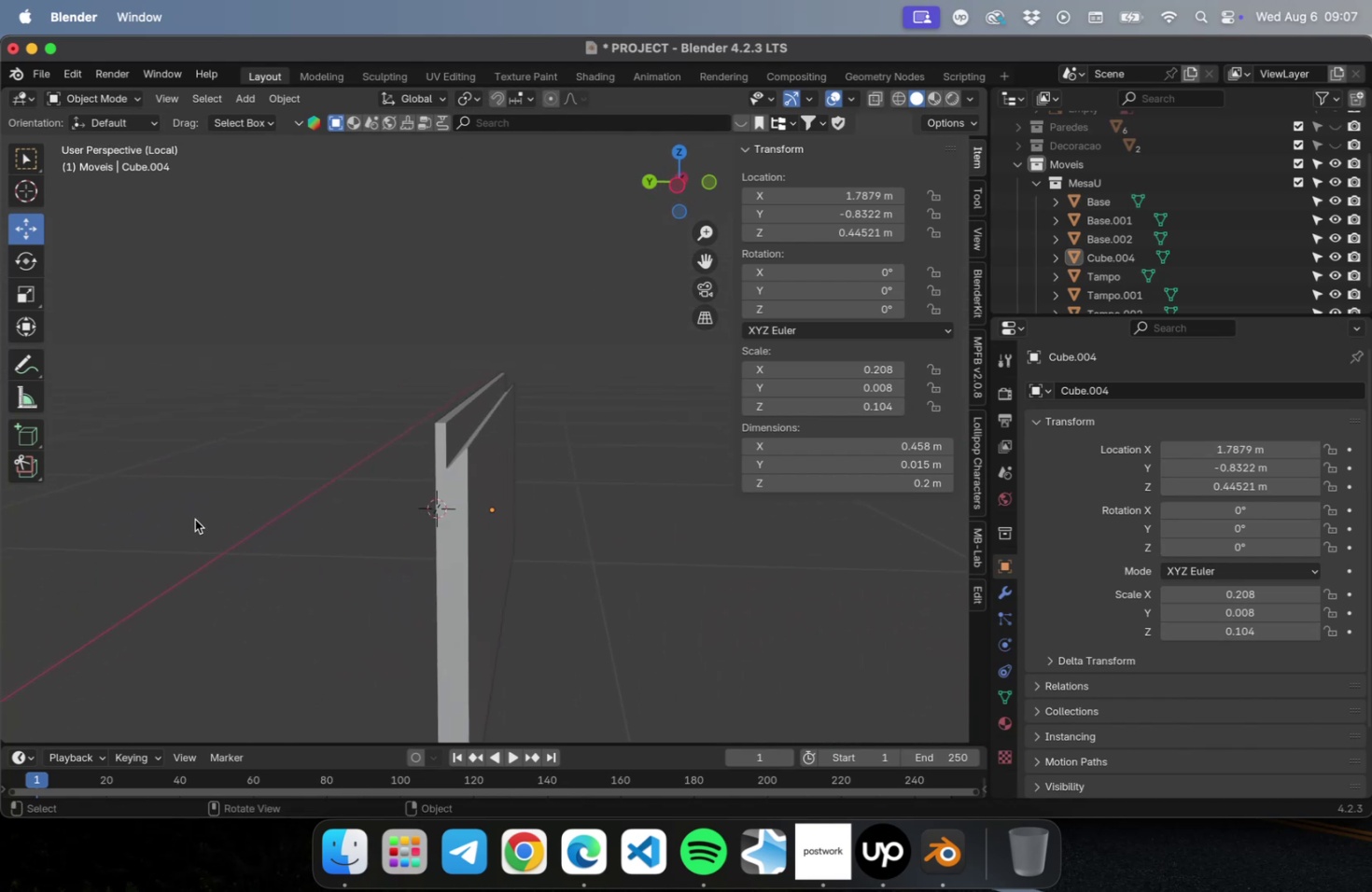 
hold_key(key=ShiftLeft, duration=0.54)
 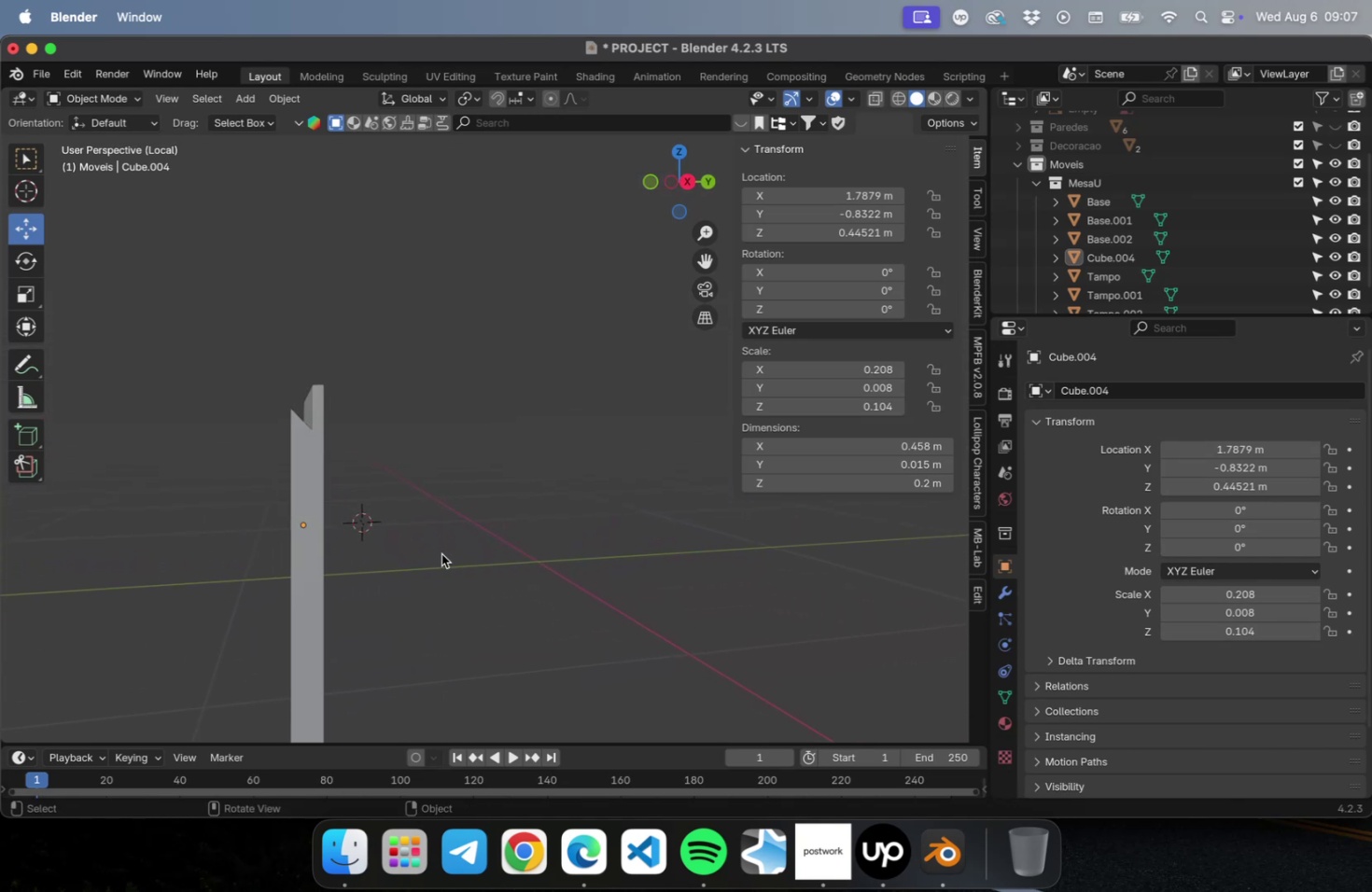 
wait(6.91)
 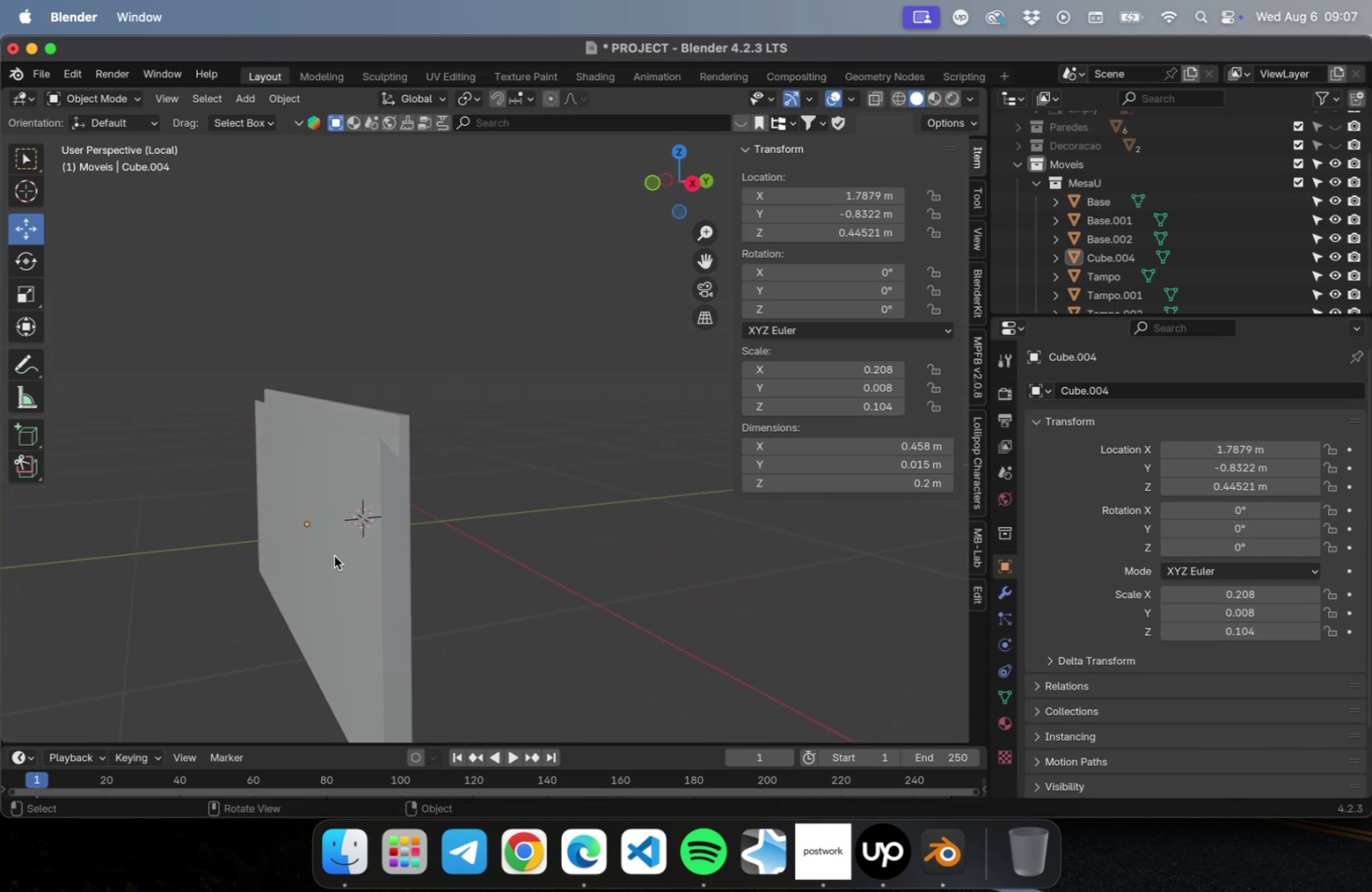 
left_click([1002, 601])
 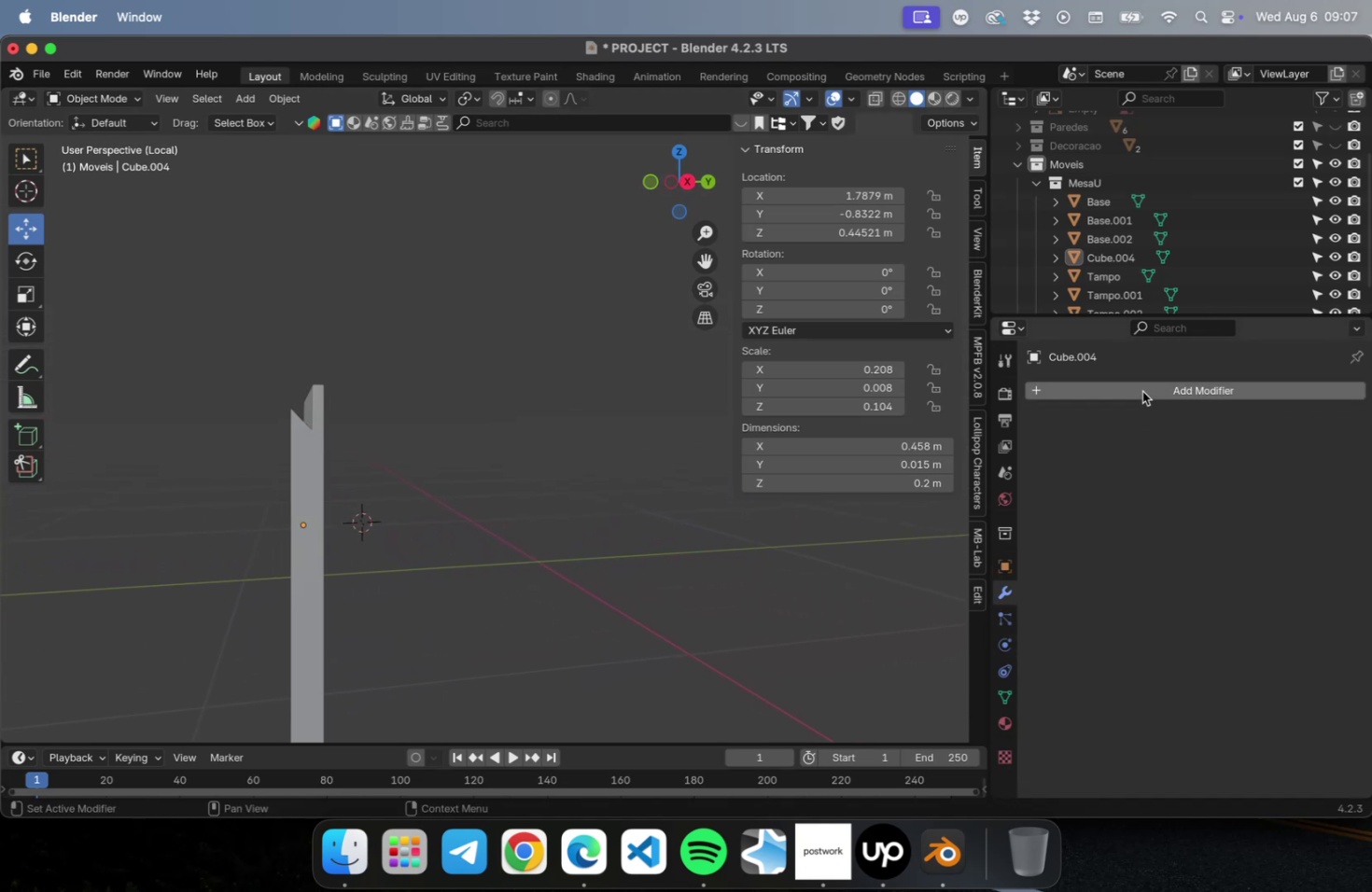 
left_click([1141, 391])
 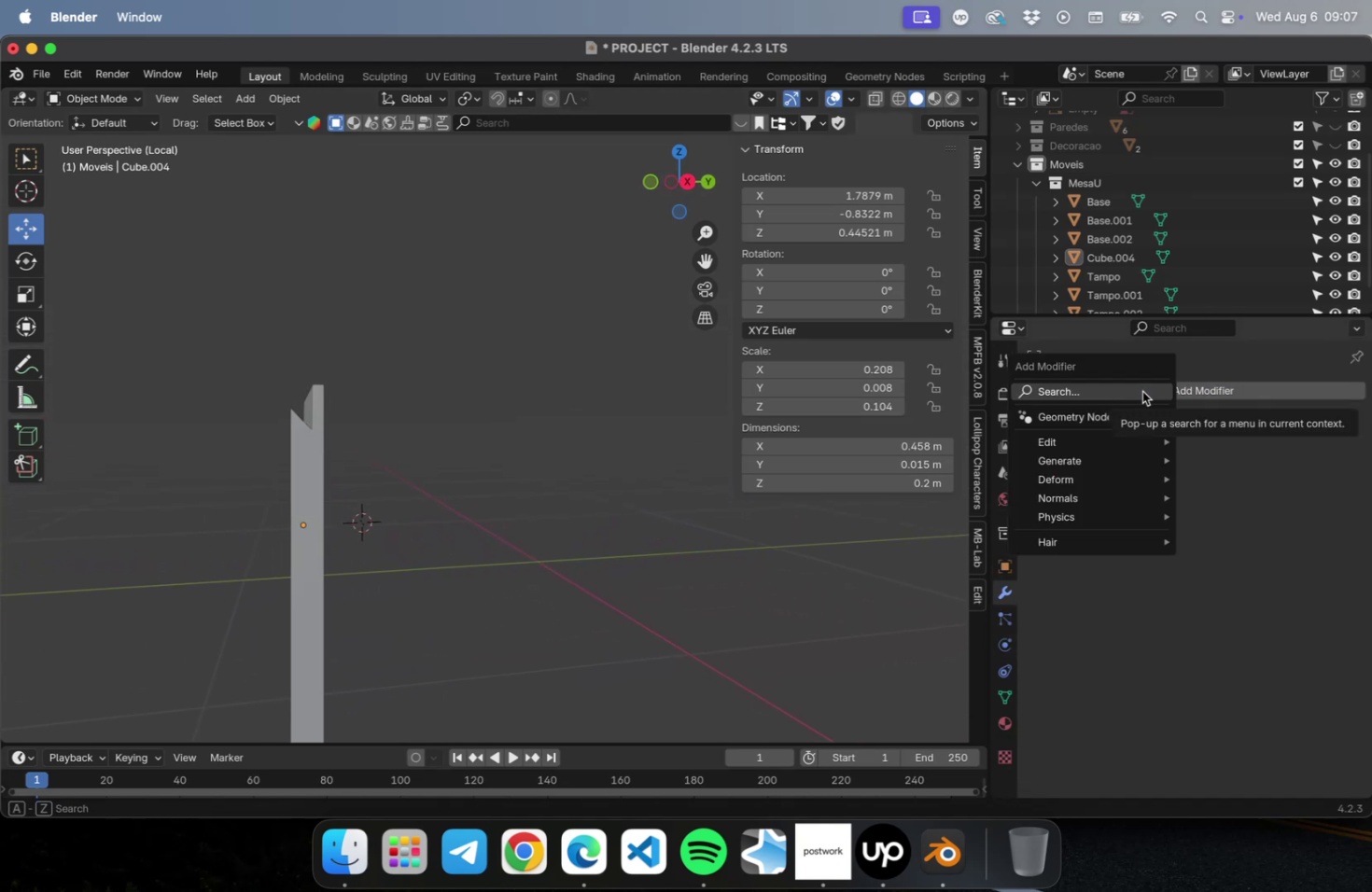 
type(be)
 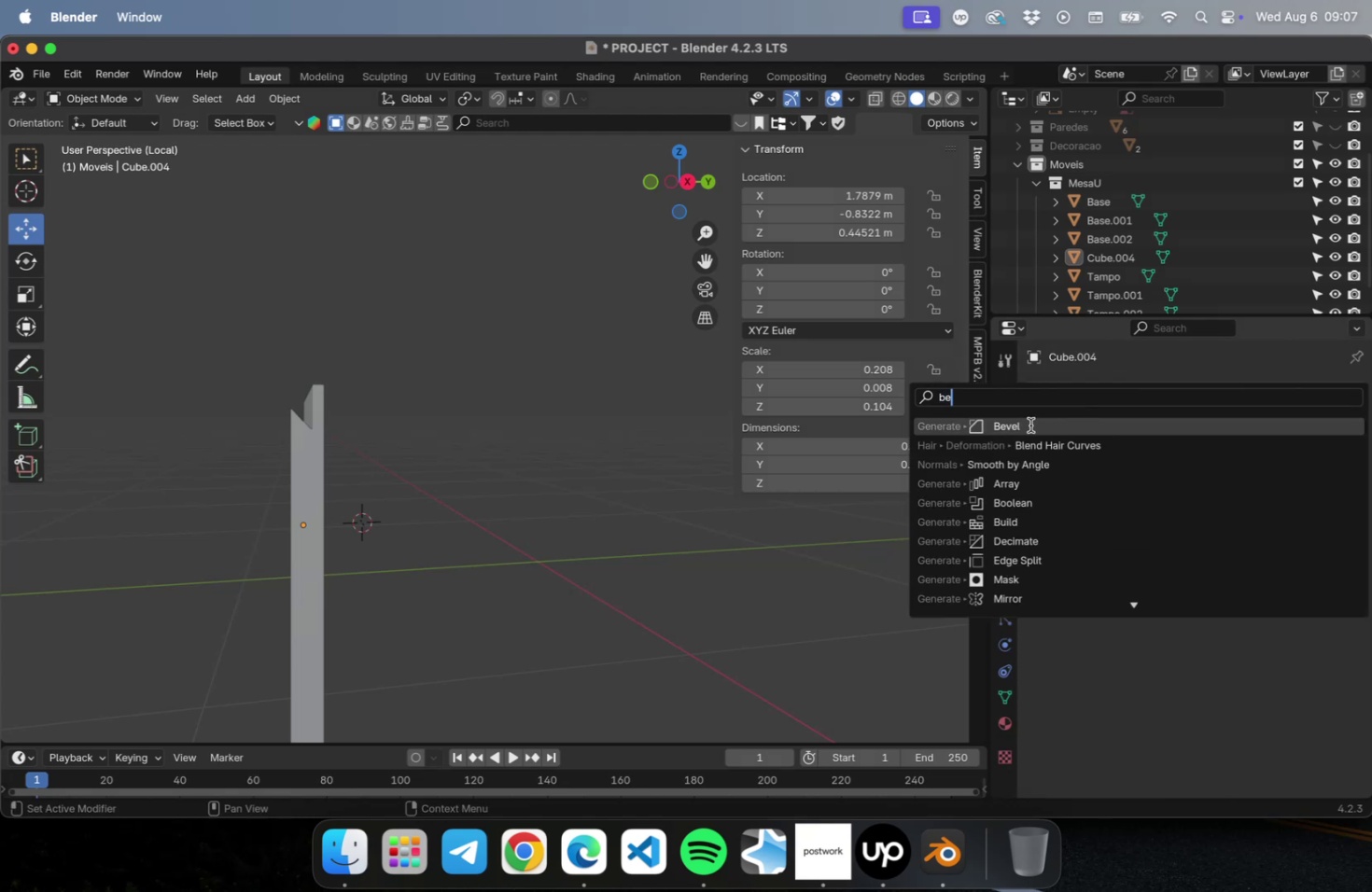 
left_click([1016, 426])
 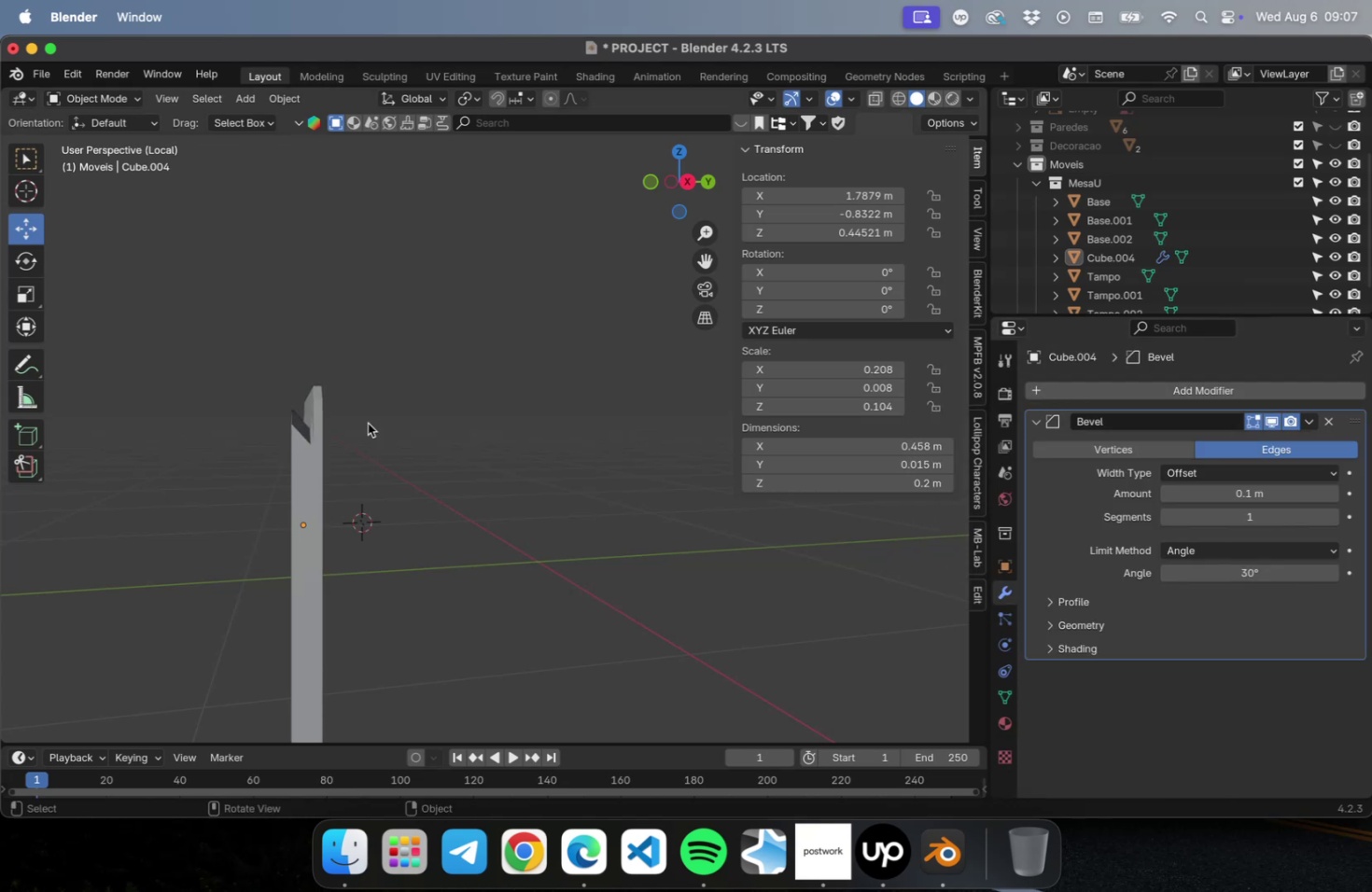 
scroll: coordinate [264, 411], scroll_direction: up, amount: 15.0
 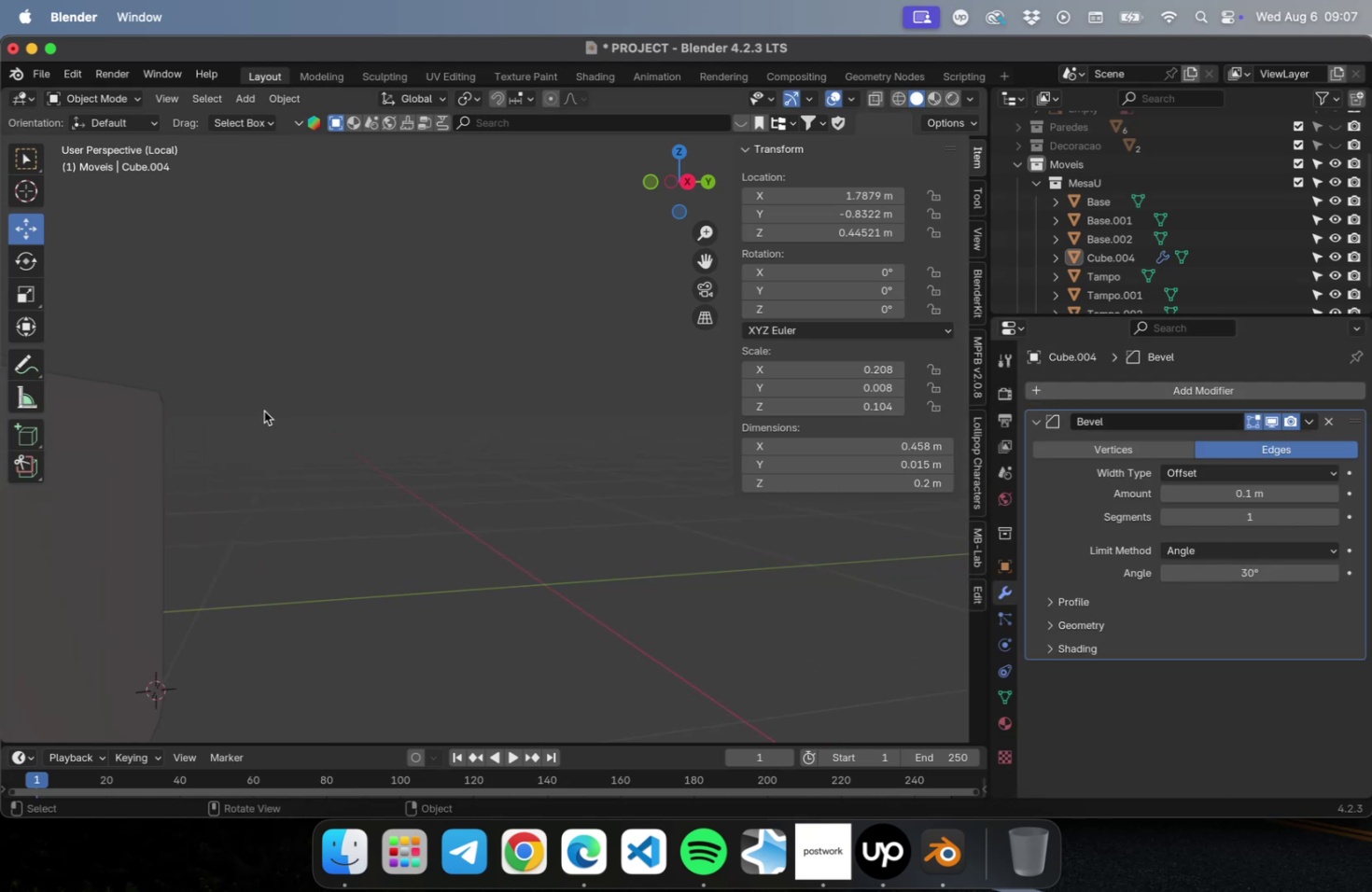 
hold_key(key=ShiftLeft, duration=1.03)
 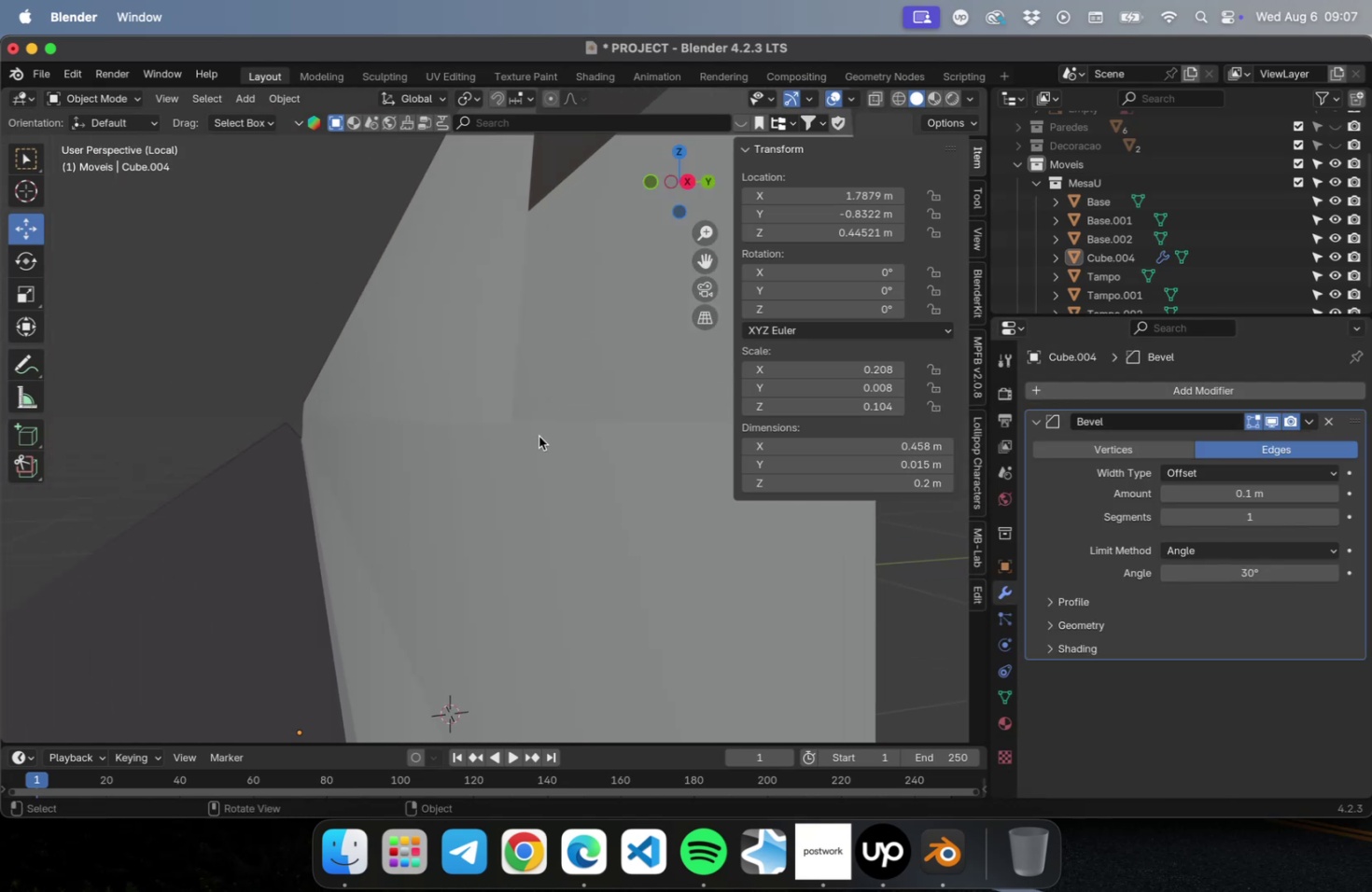 
scroll: coordinate [516, 456], scroll_direction: down, amount: 2.0
 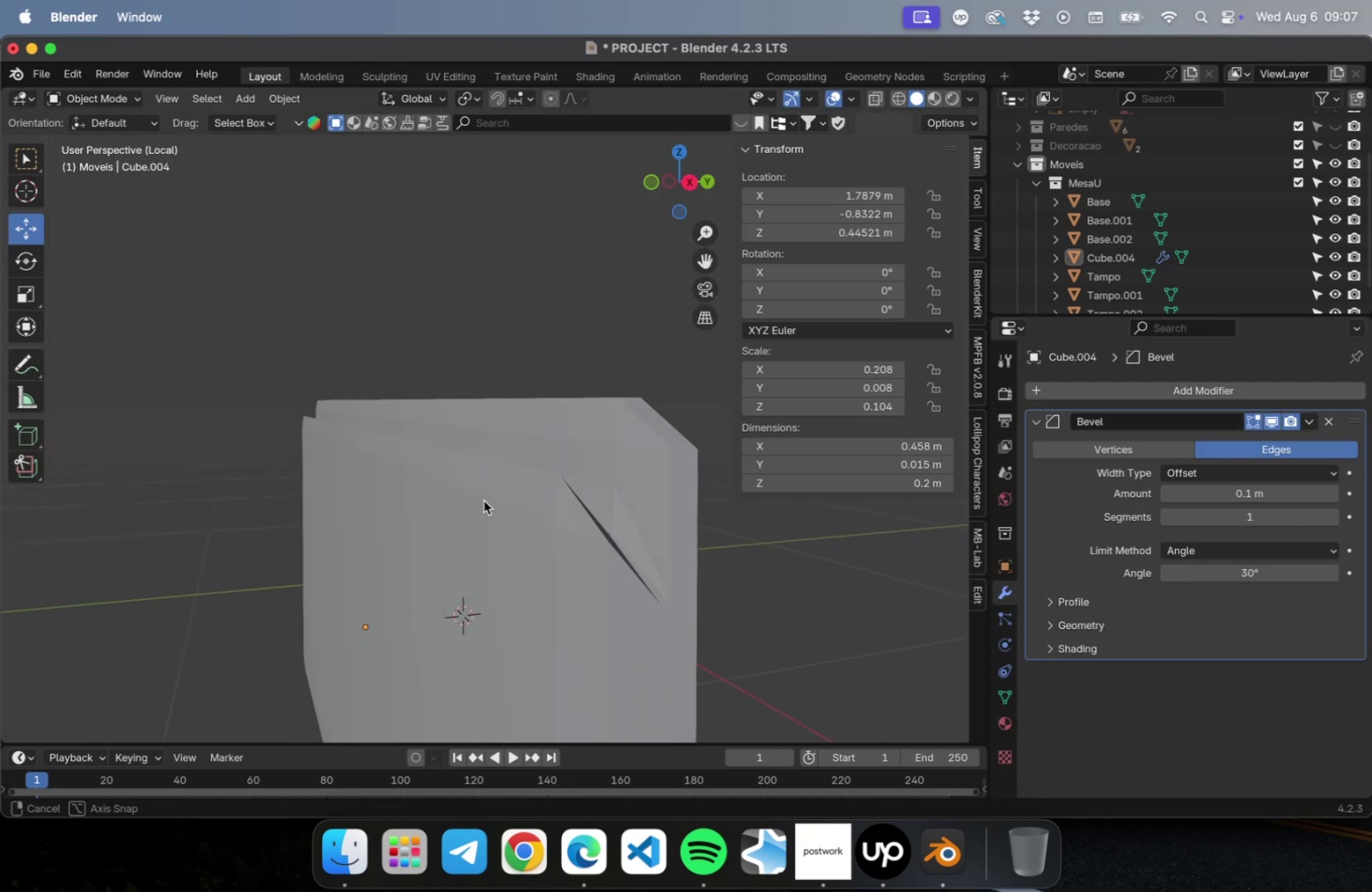 
hold_key(key=ShiftLeft, duration=1.17)
 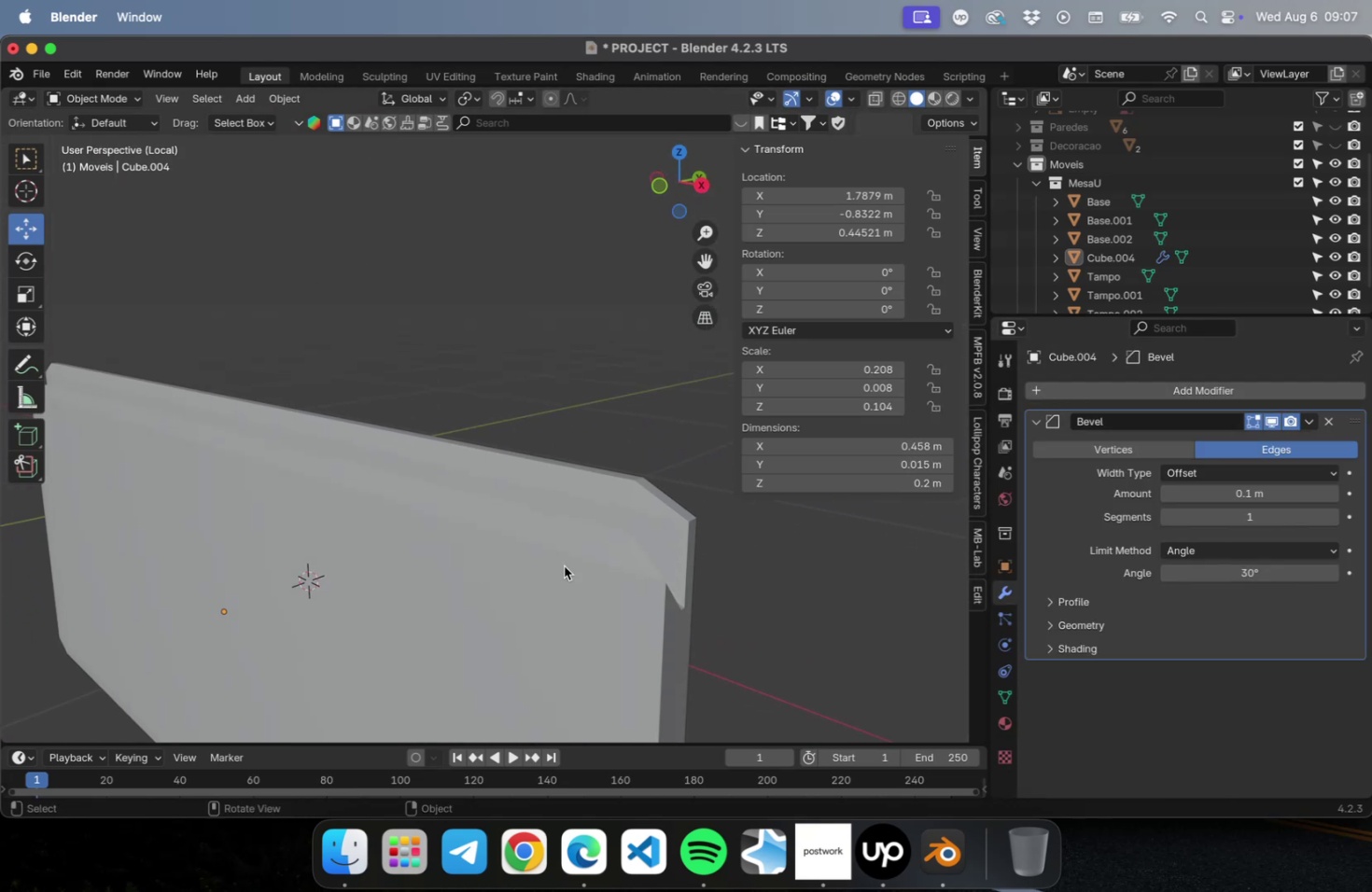 
hold_key(key=ShiftLeft, duration=0.42)
 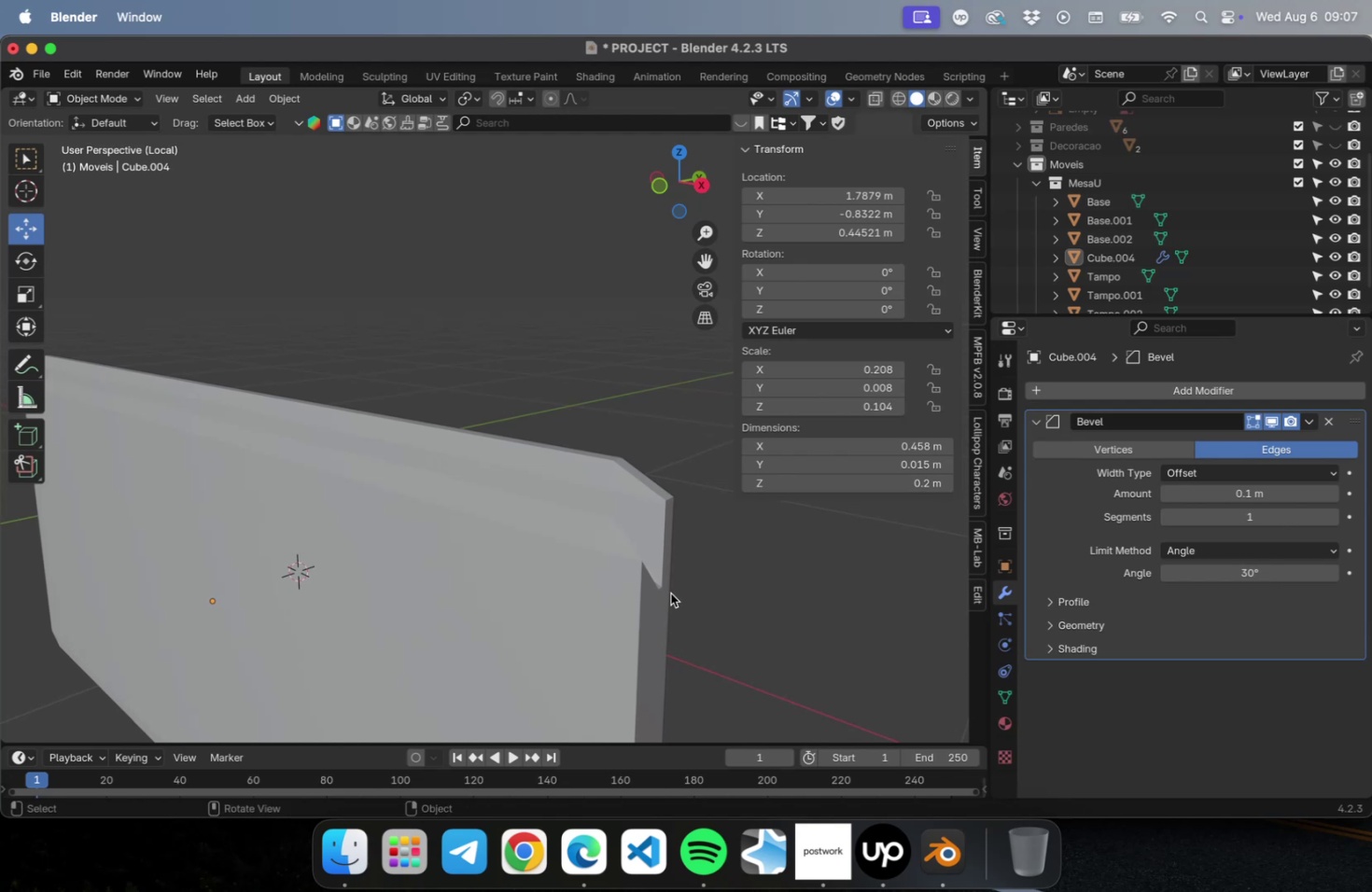 
scroll: coordinate [647, 563], scroll_direction: down, amount: 5.0
 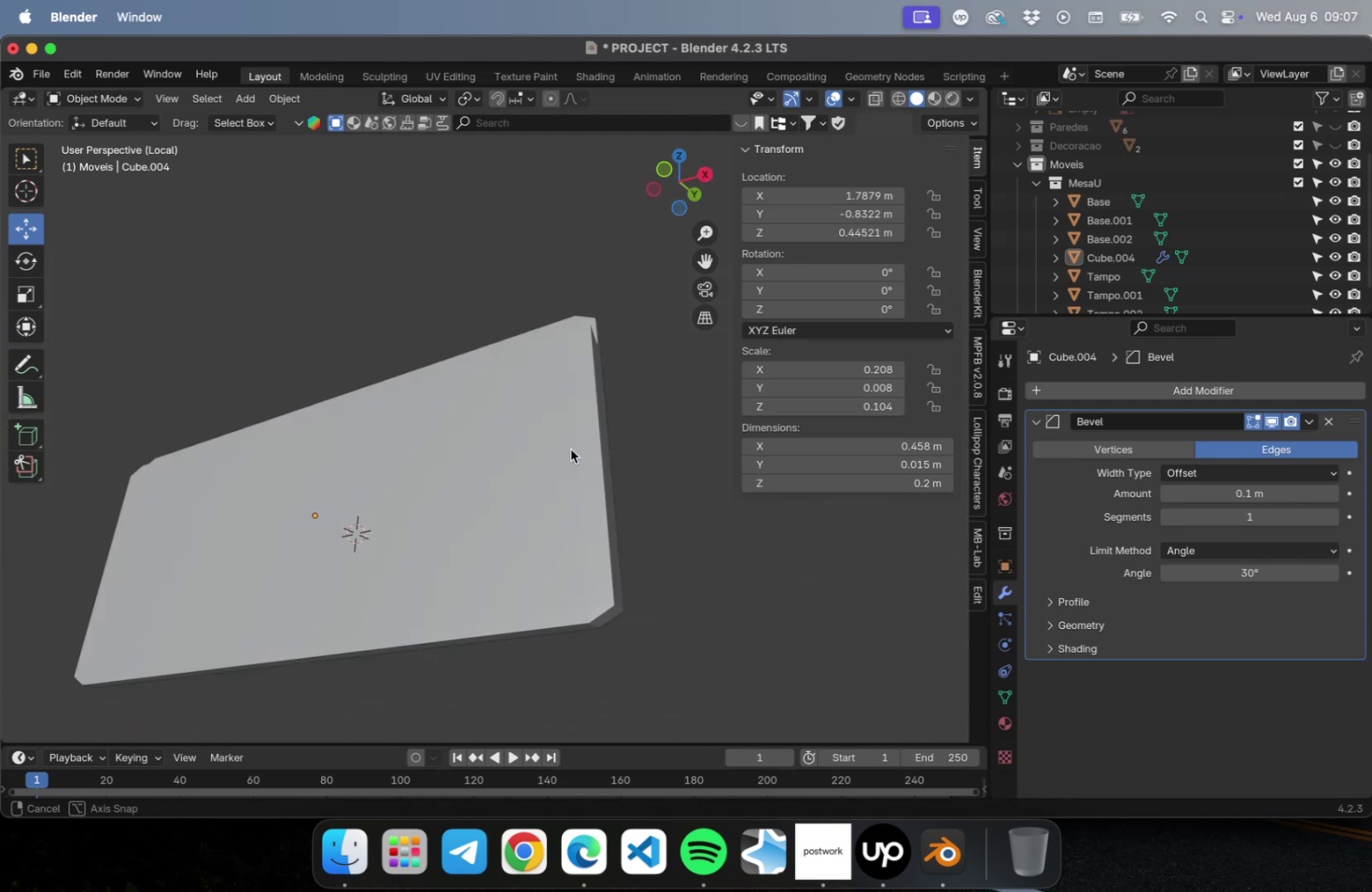 
scroll: coordinate [567, 537], scroll_direction: up, amount: 2.0
 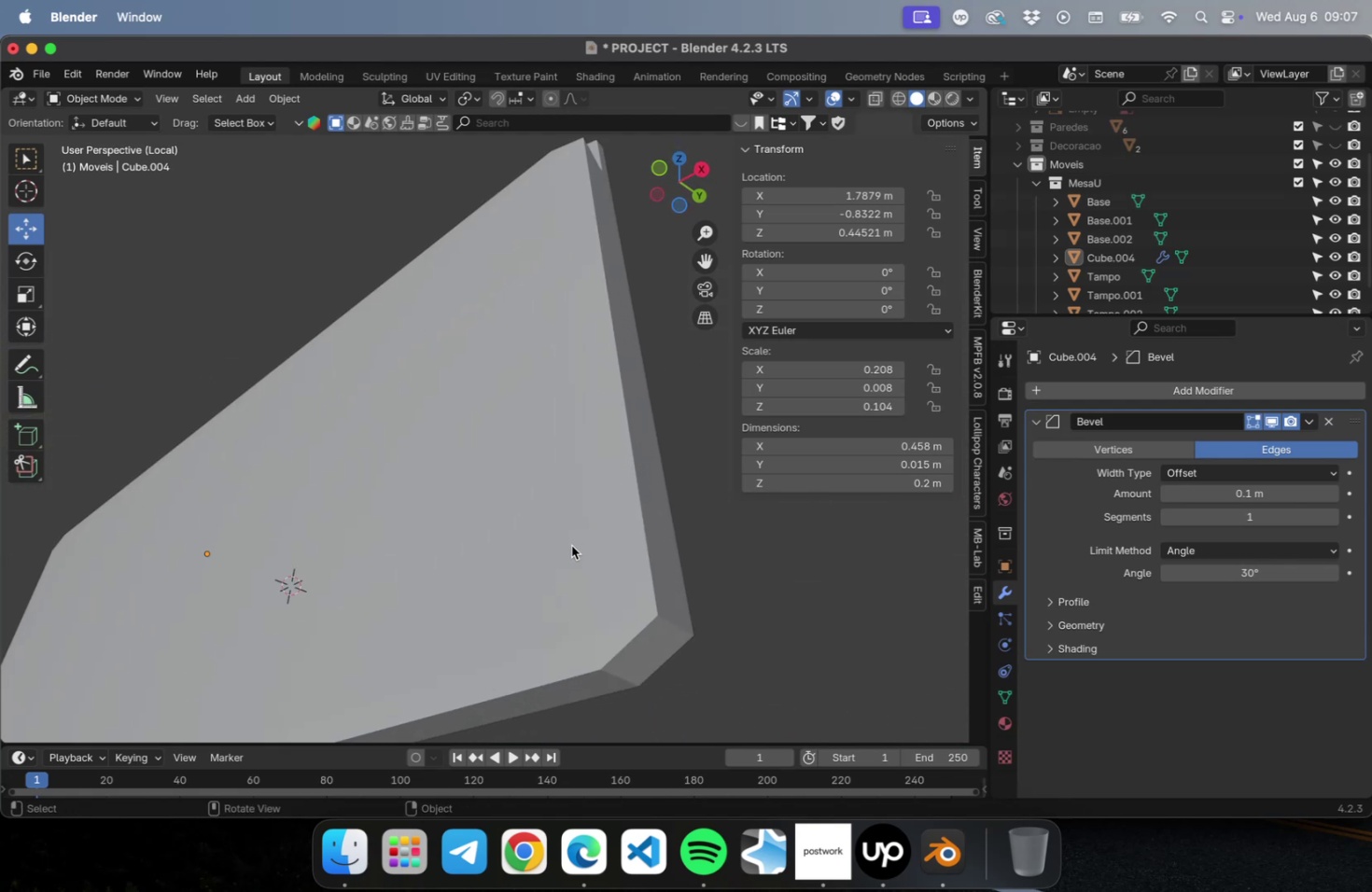 
hold_key(key=ShiftLeft, duration=0.45)
 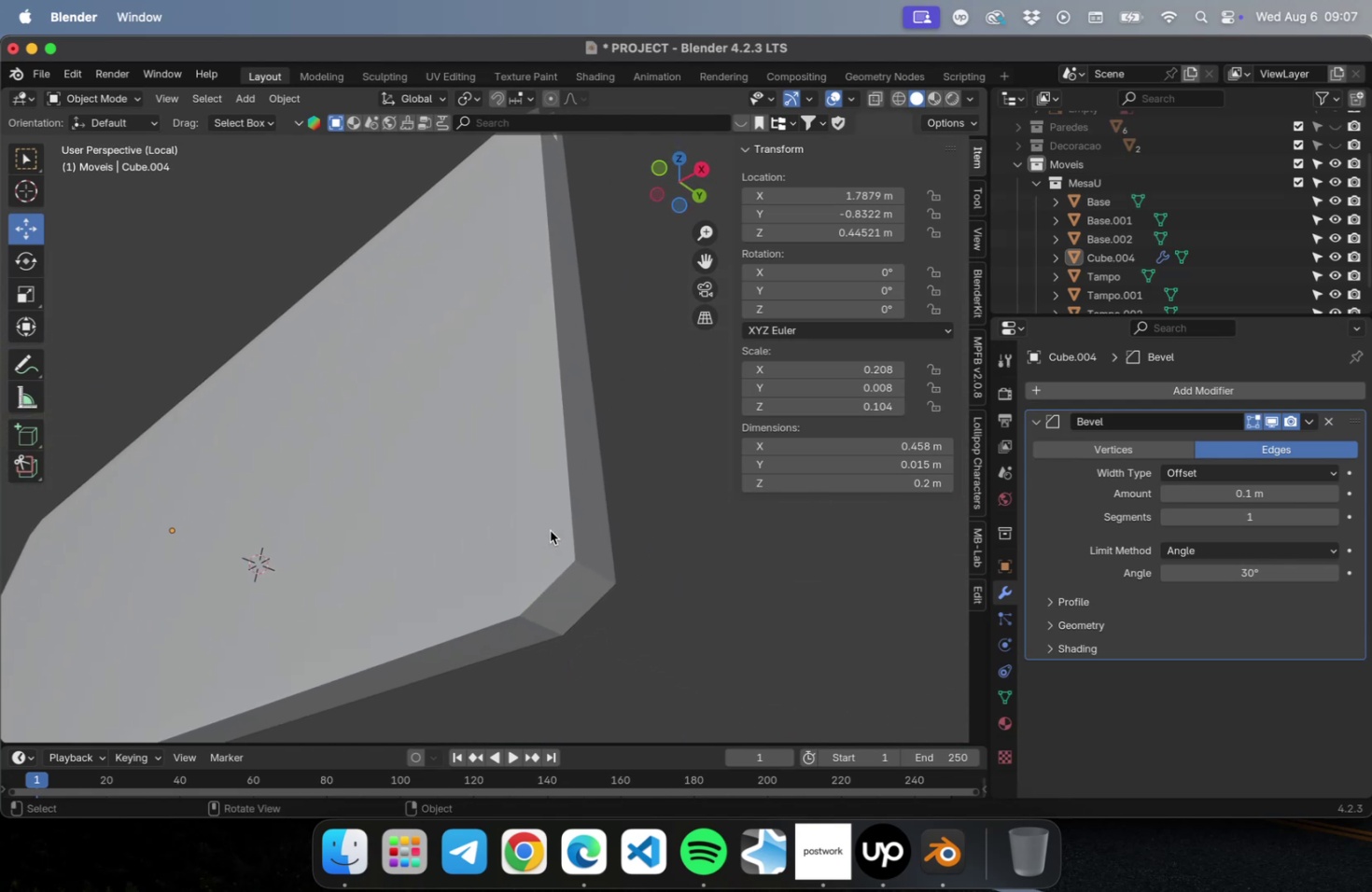 
key(Tab)
 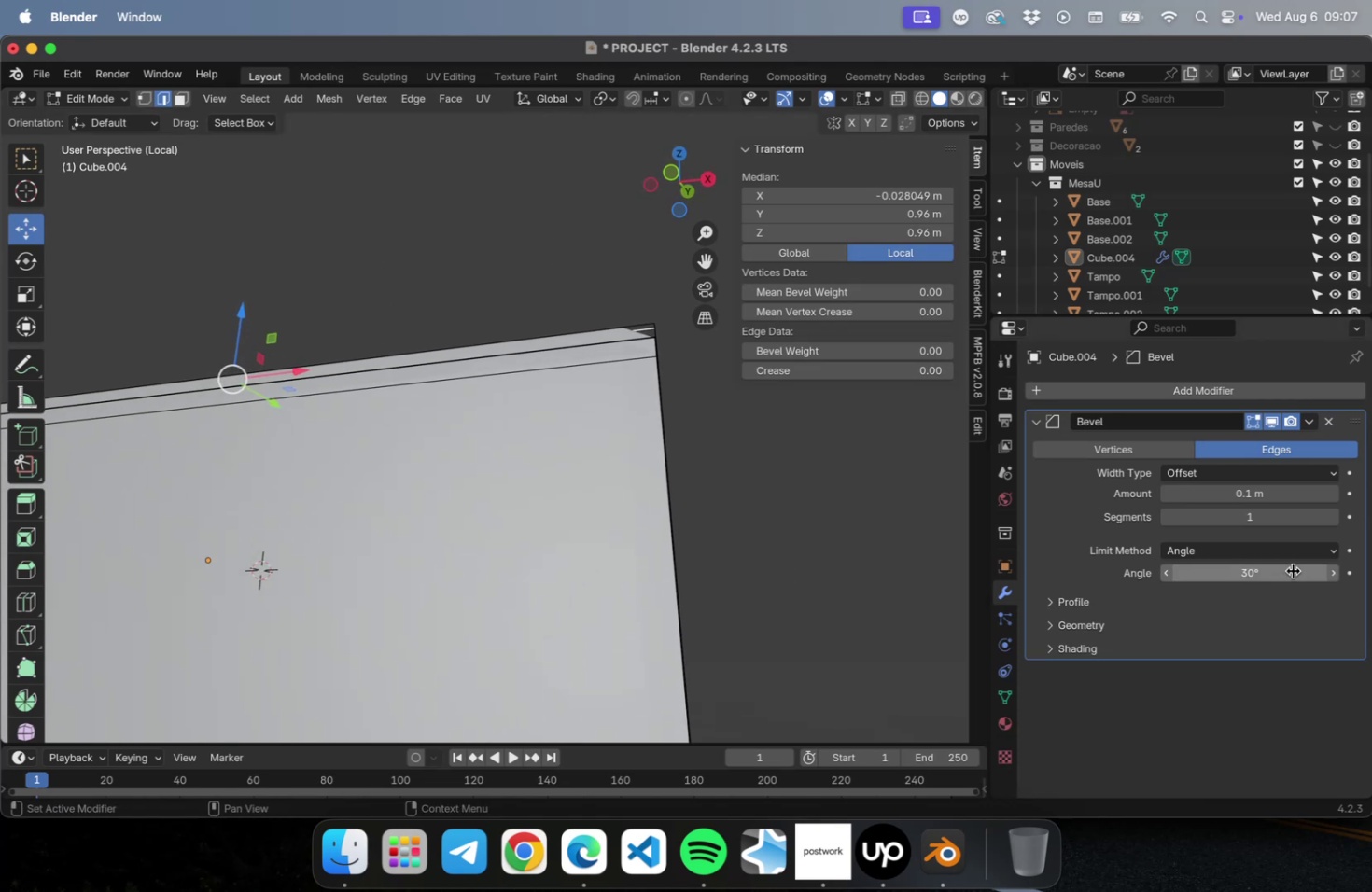 
left_click([1333, 515])
 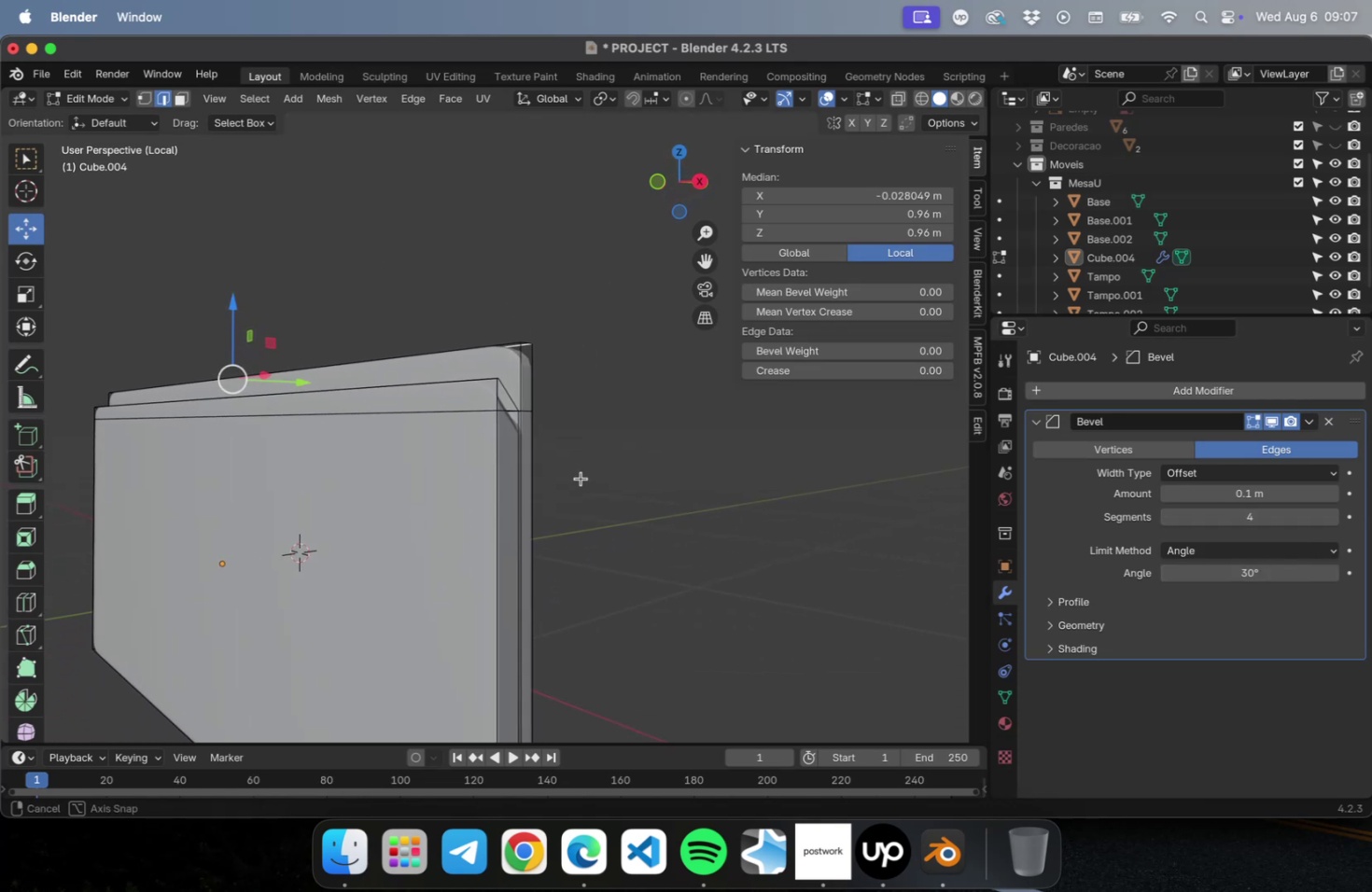 
wait(5.09)
 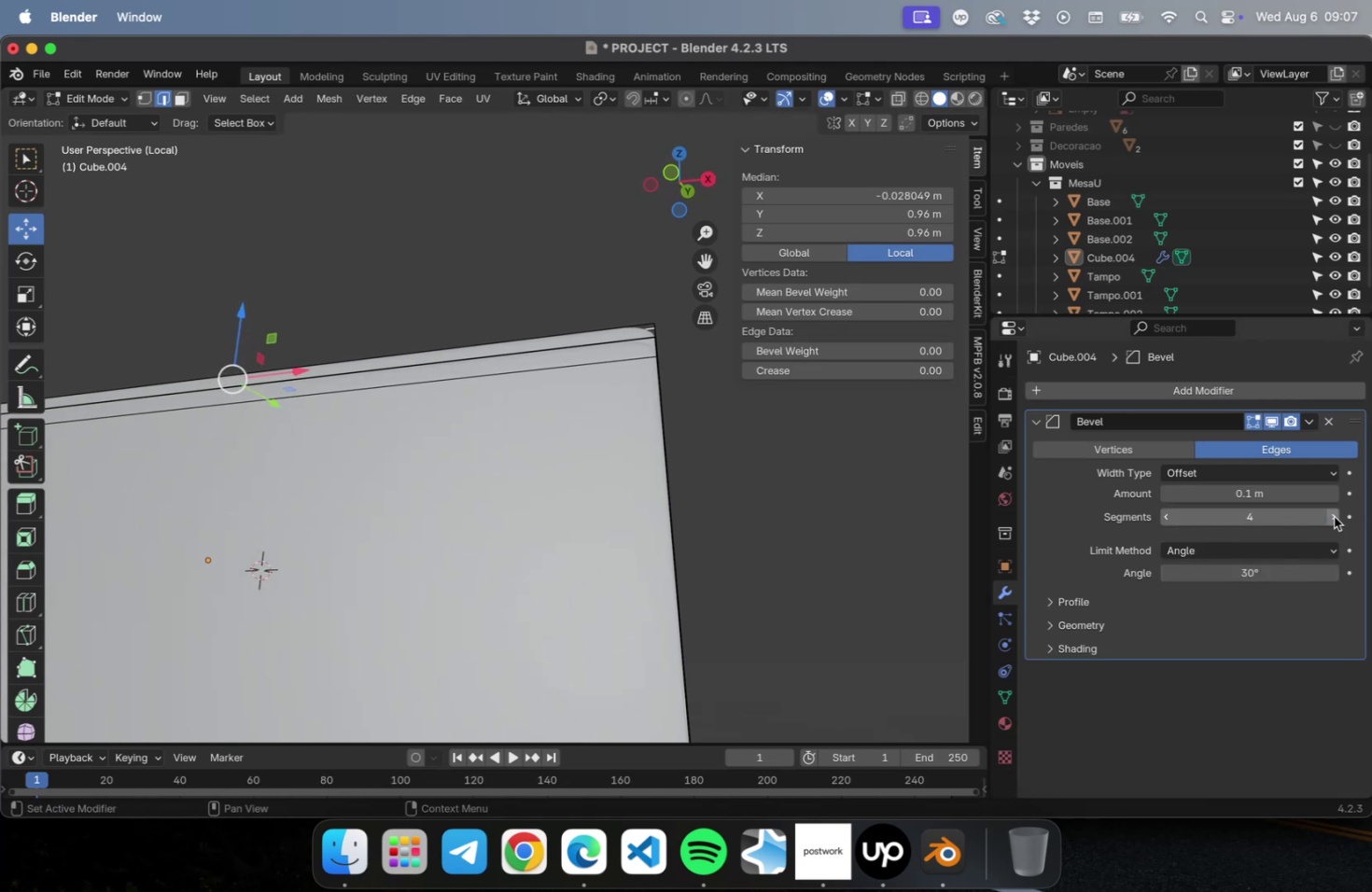 
left_click([1211, 477])
 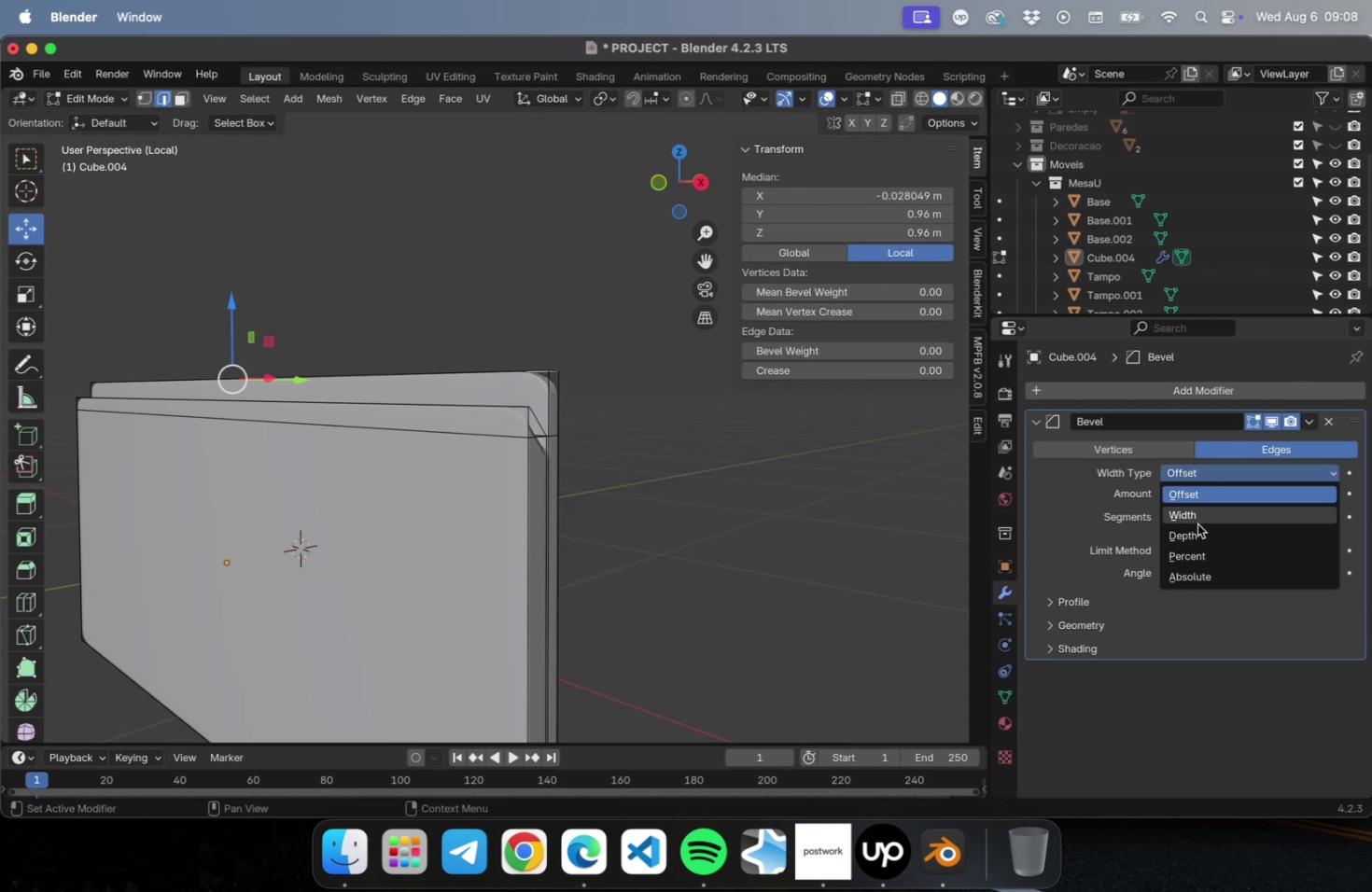 
left_click([1195, 529])
 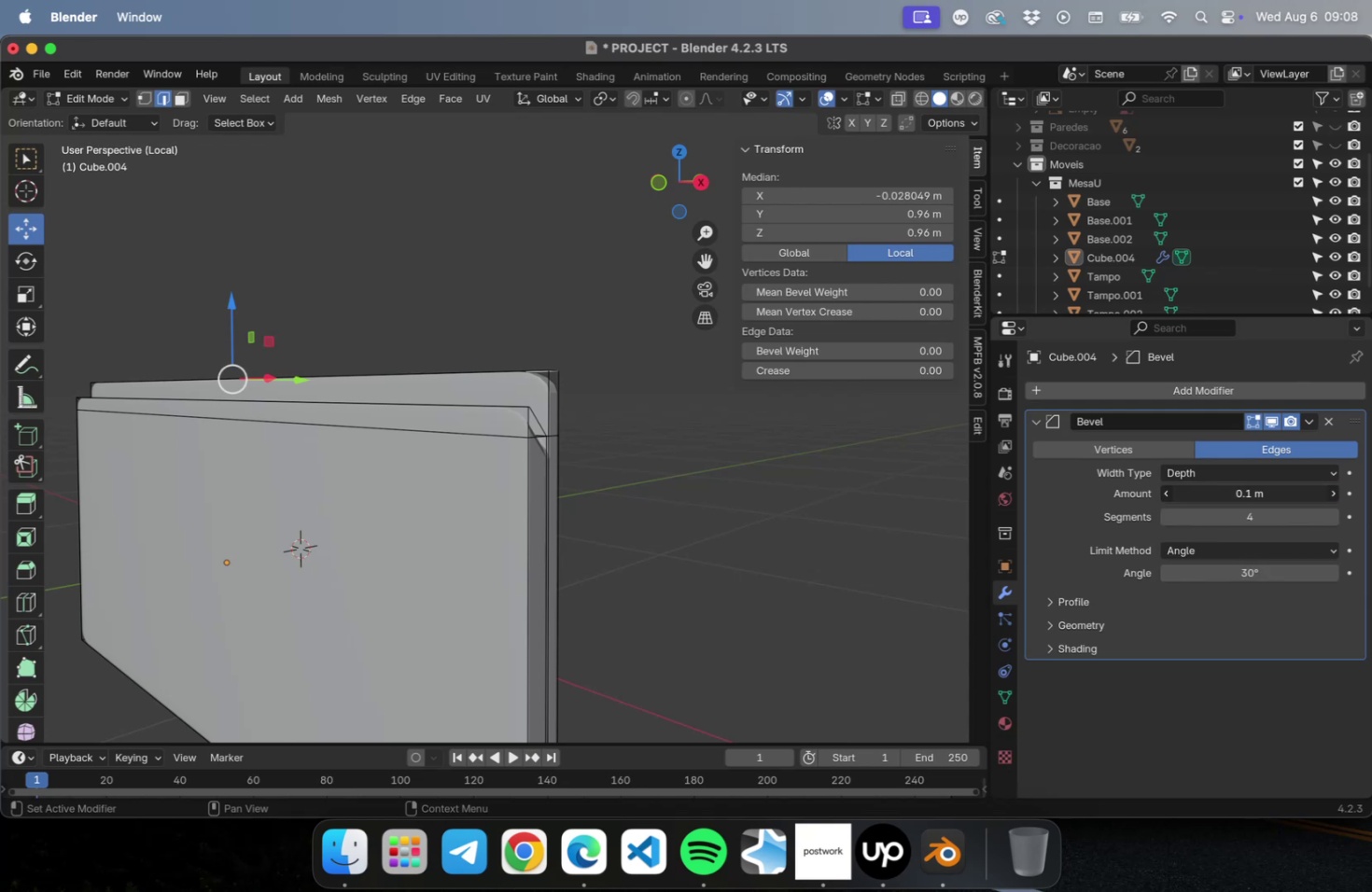 
double_click([1194, 480])
 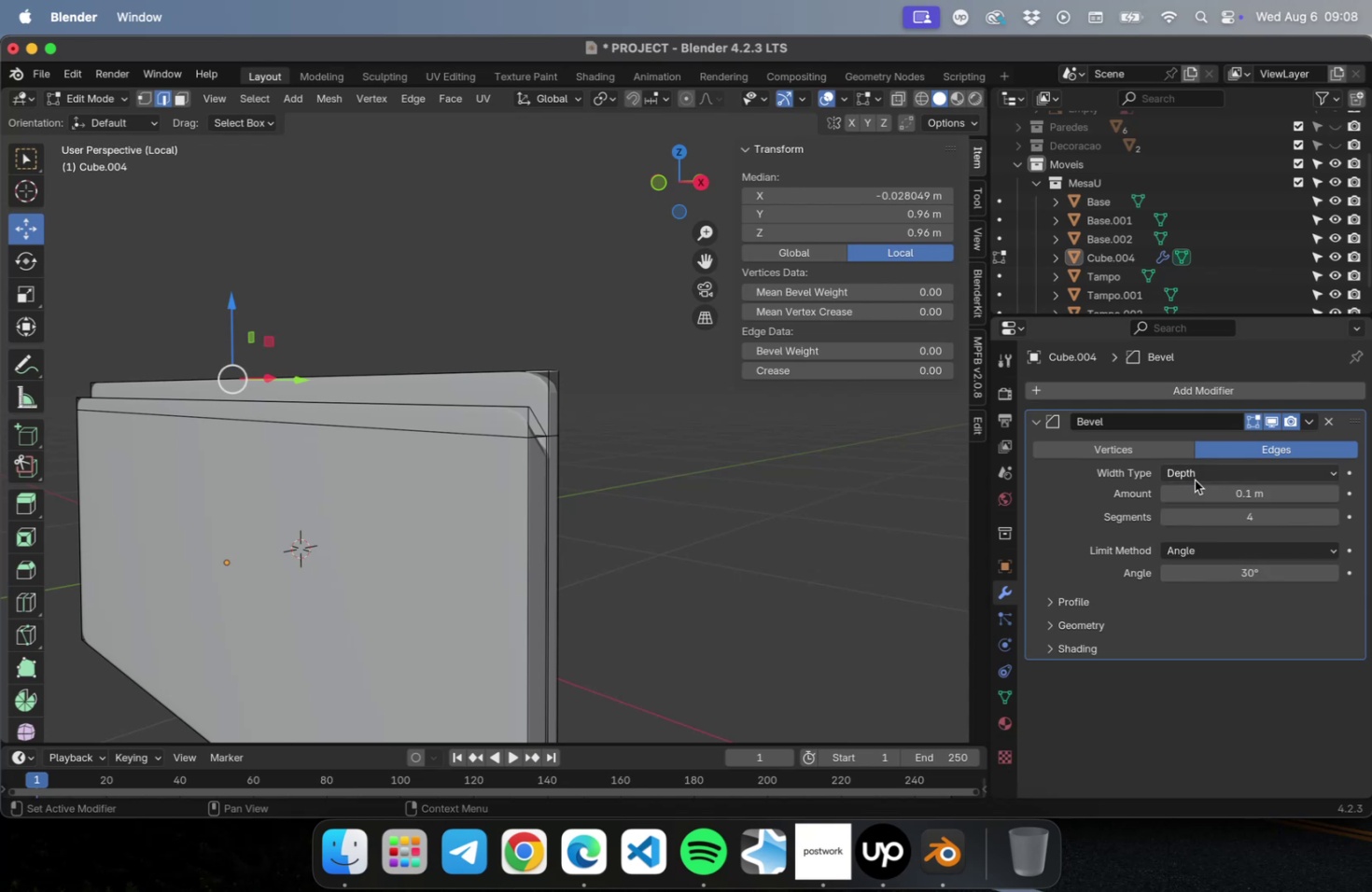 
triple_click([1194, 480])
 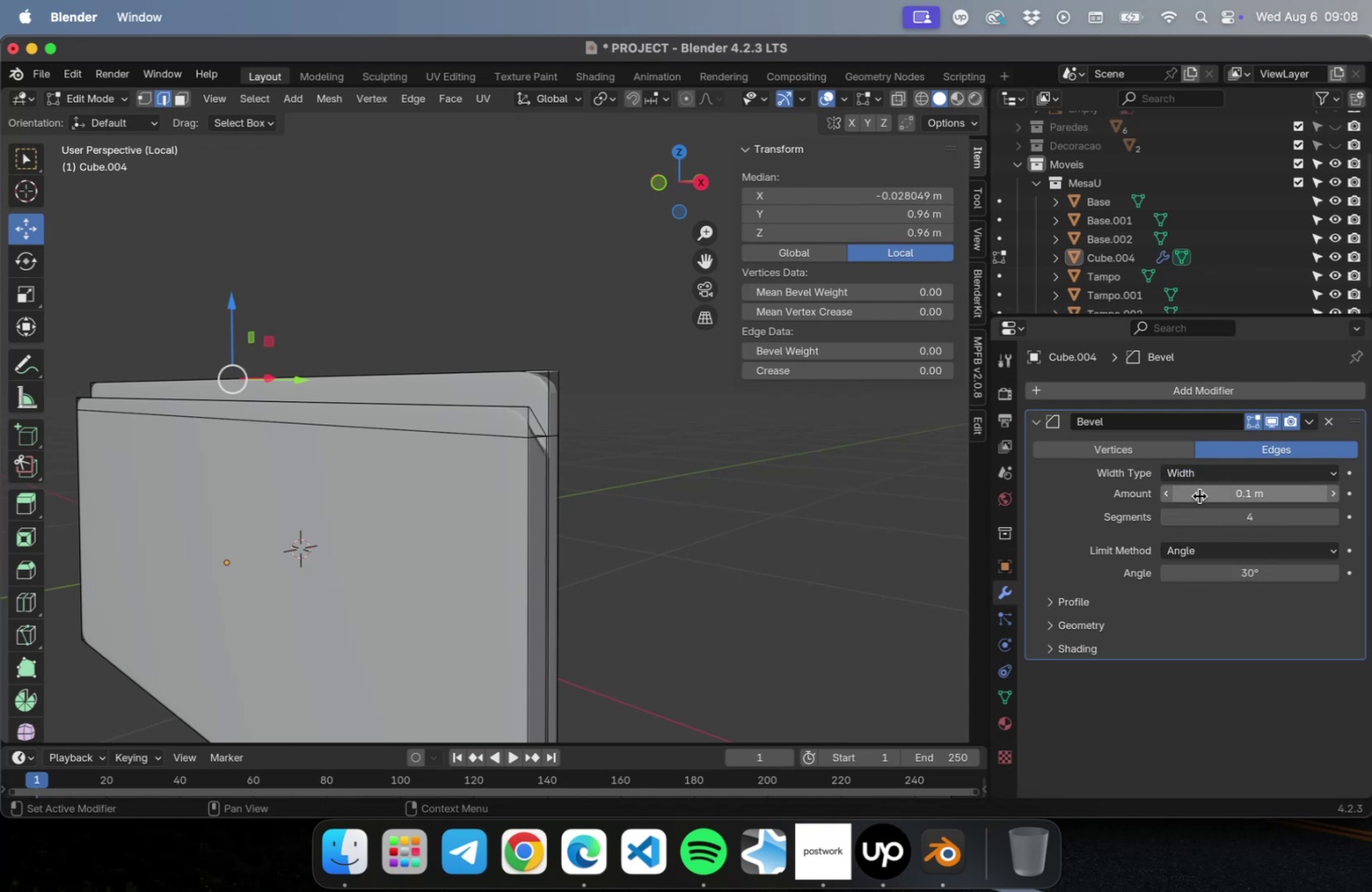 
double_click([1197, 475])
 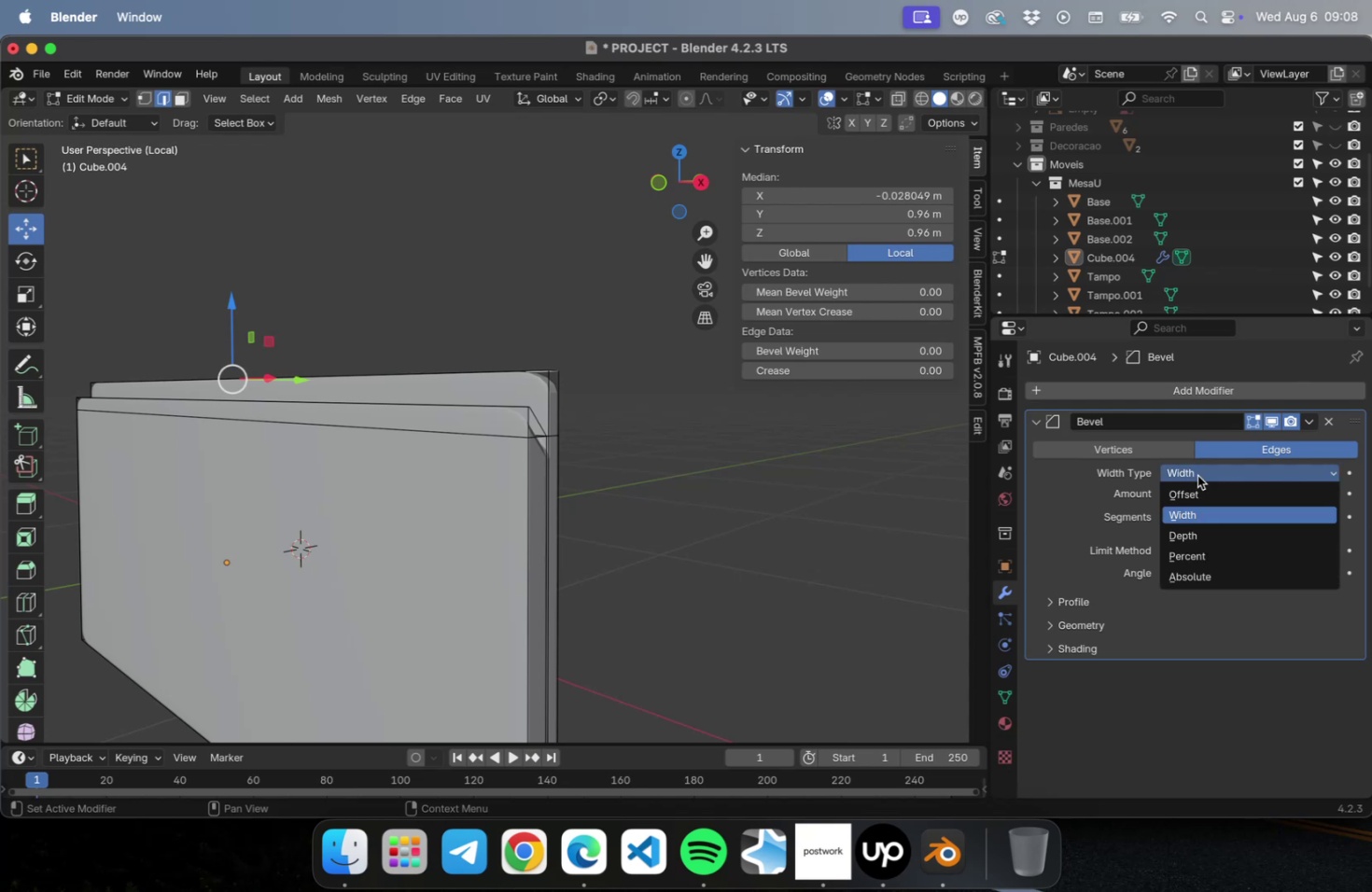 
triple_click([1197, 475])
 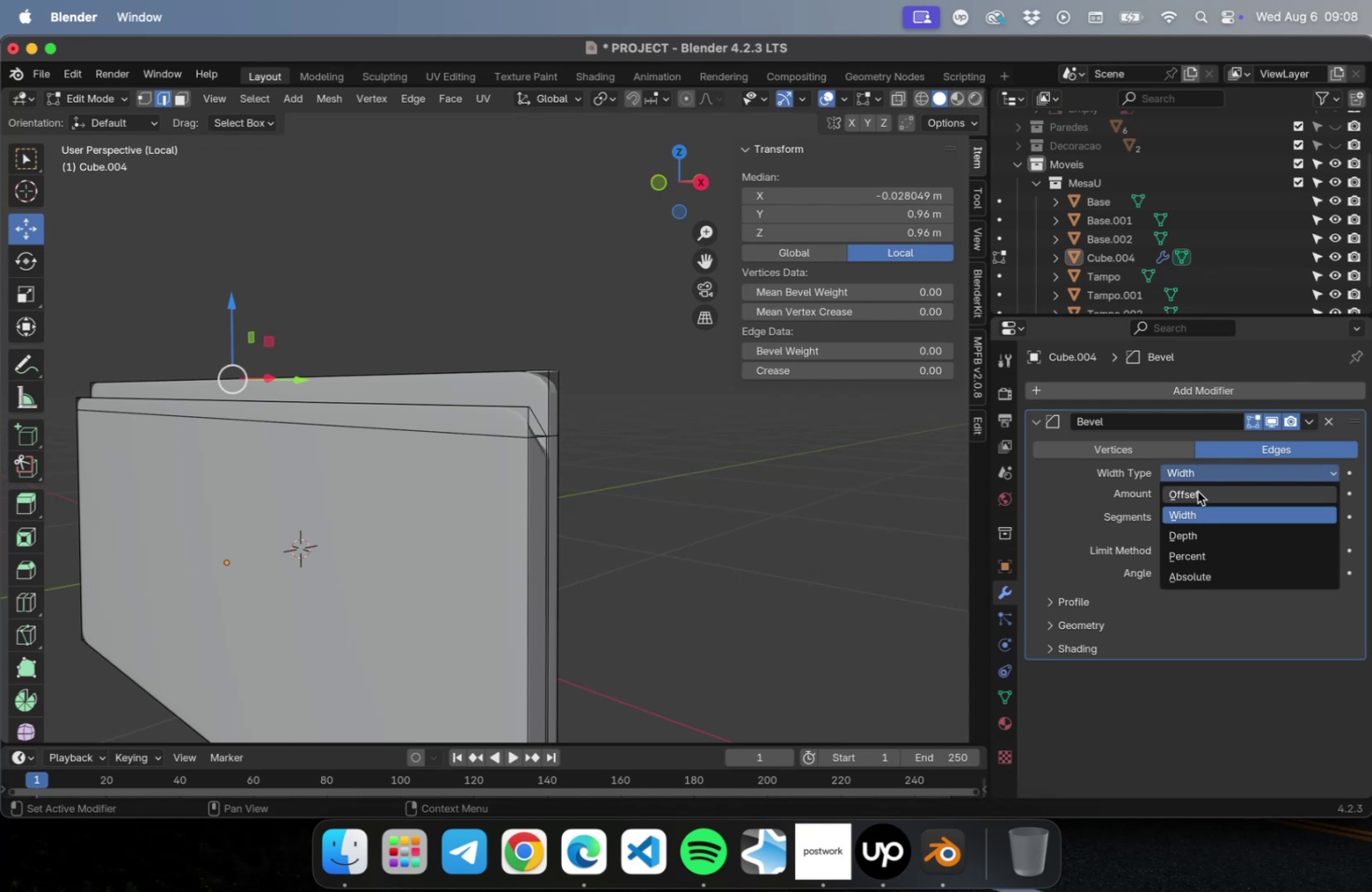 
left_click([1197, 491])
 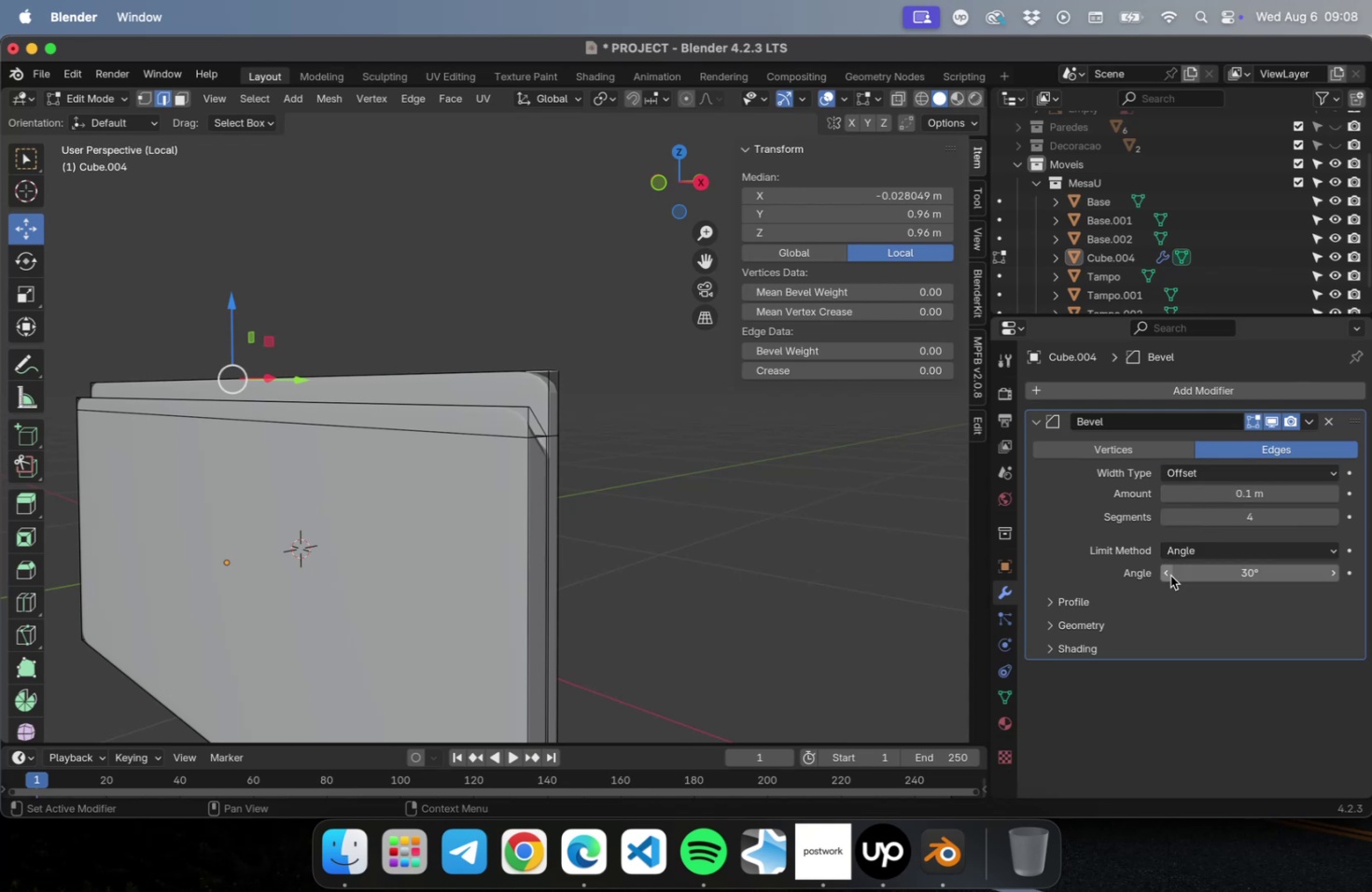 
scroll: coordinate [511, 455], scroll_direction: up, amount: 3.0
 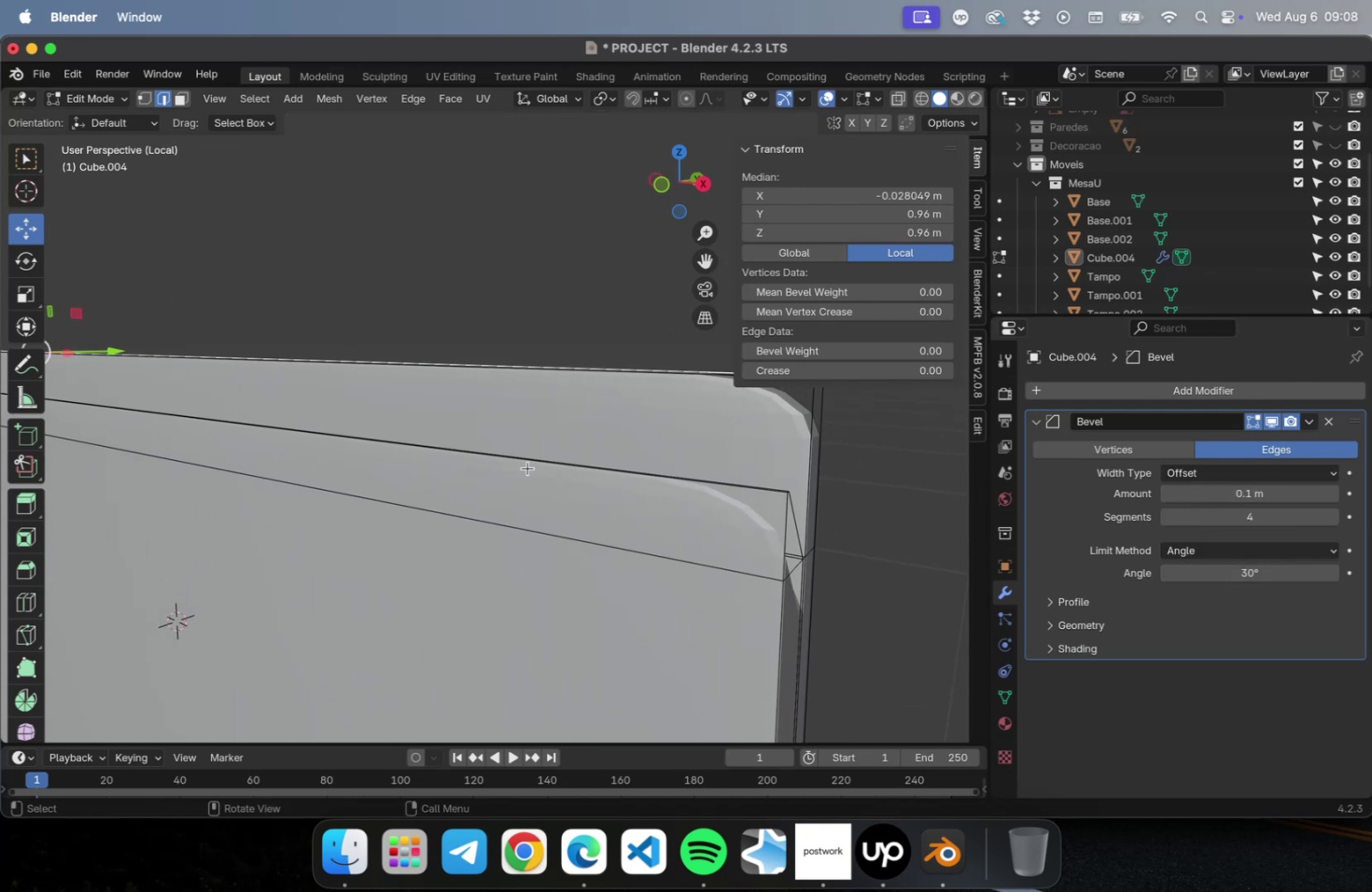 
hold_key(key=ShiftLeft, duration=0.96)
 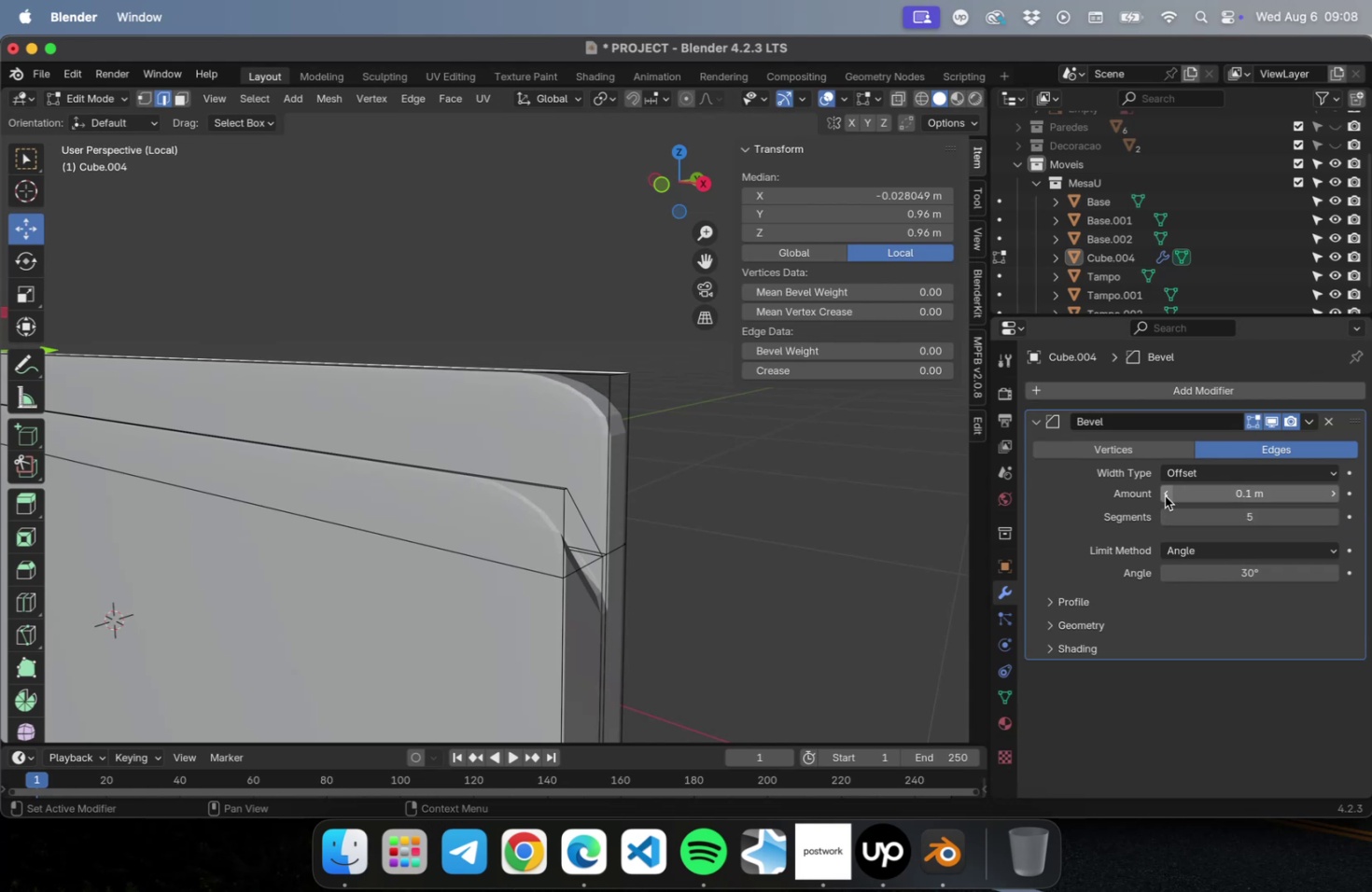 
left_click([1164, 495])
 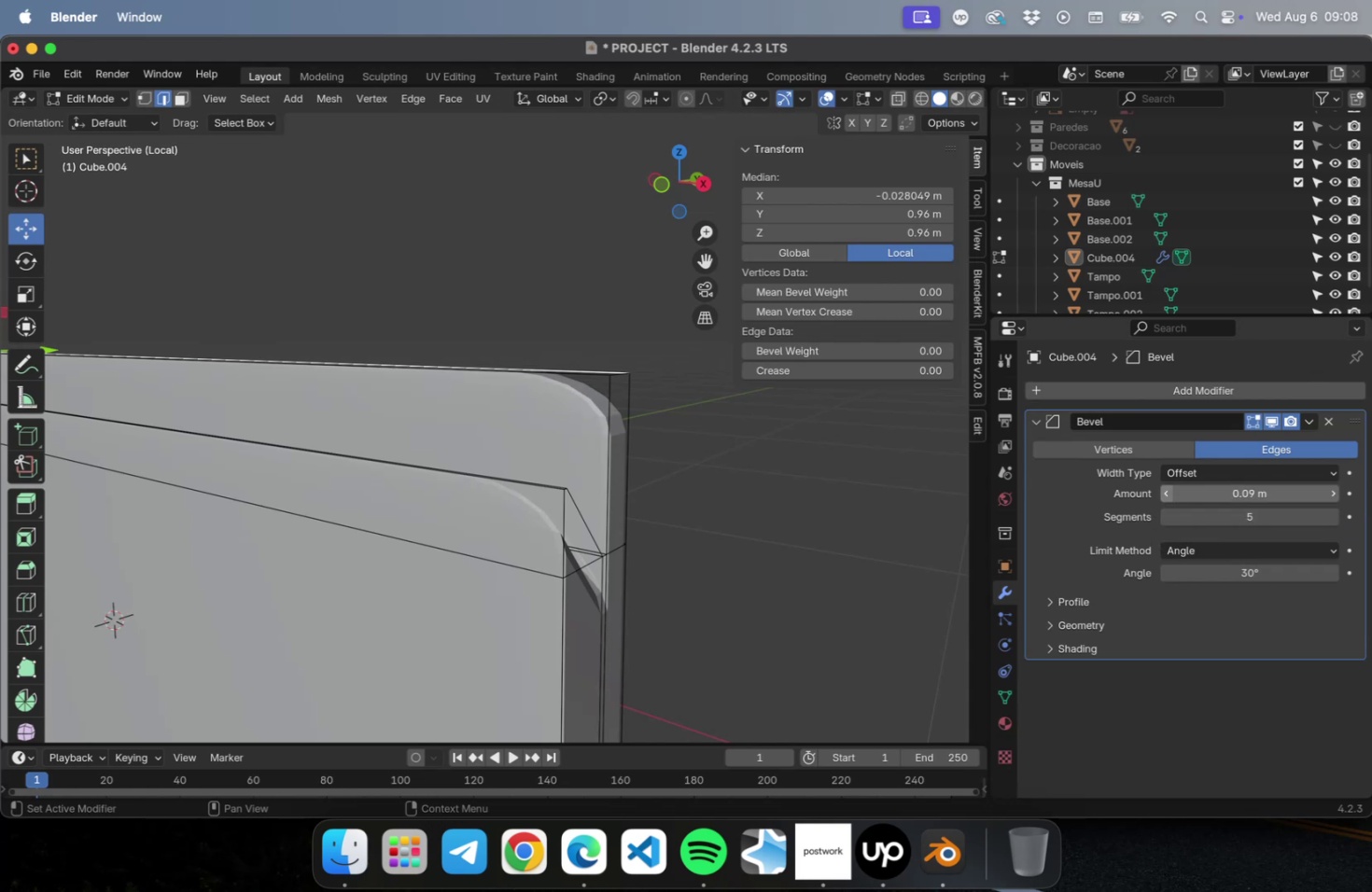 
double_click([1164, 496])
 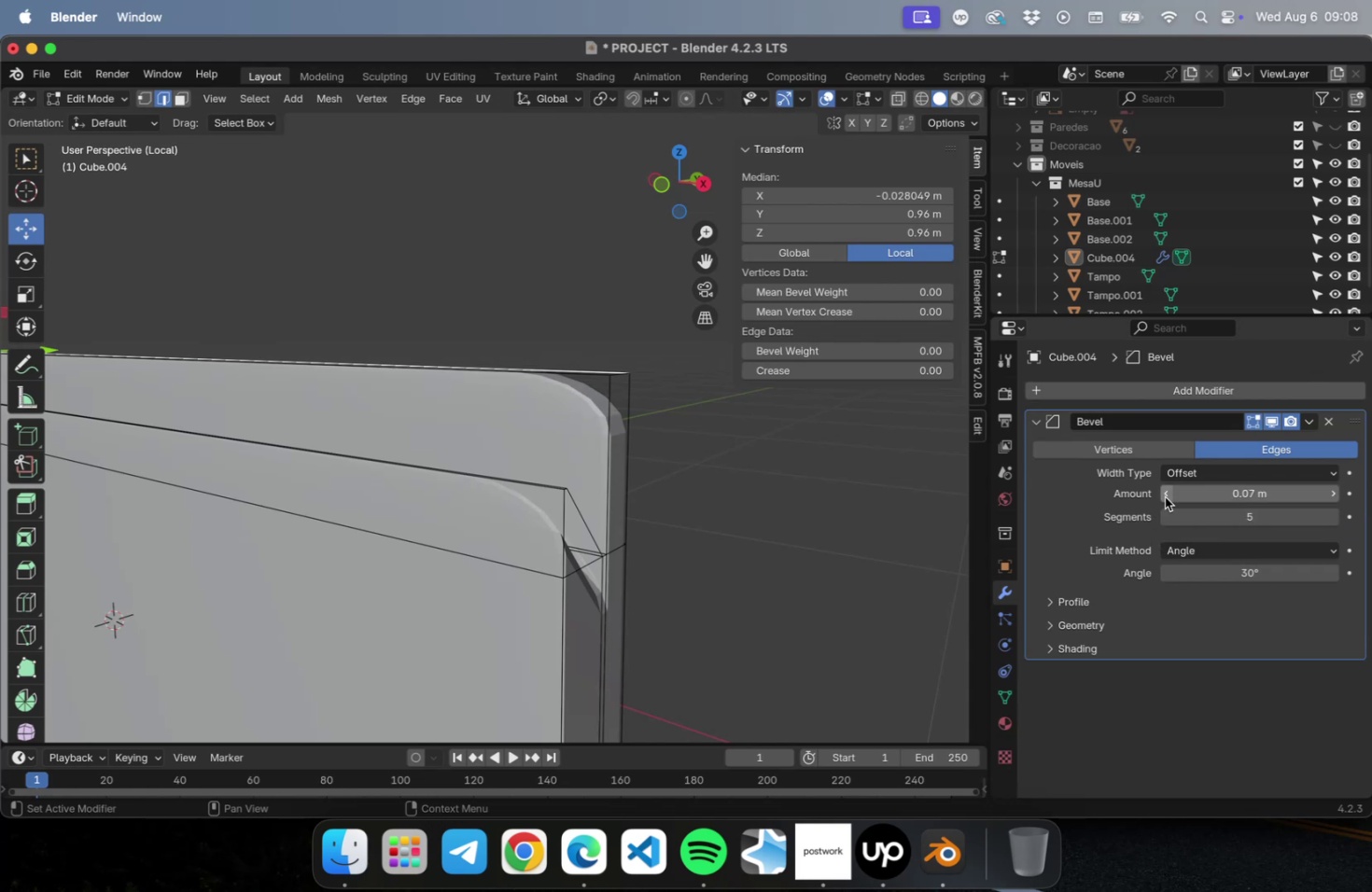 
triple_click([1164, 496])
 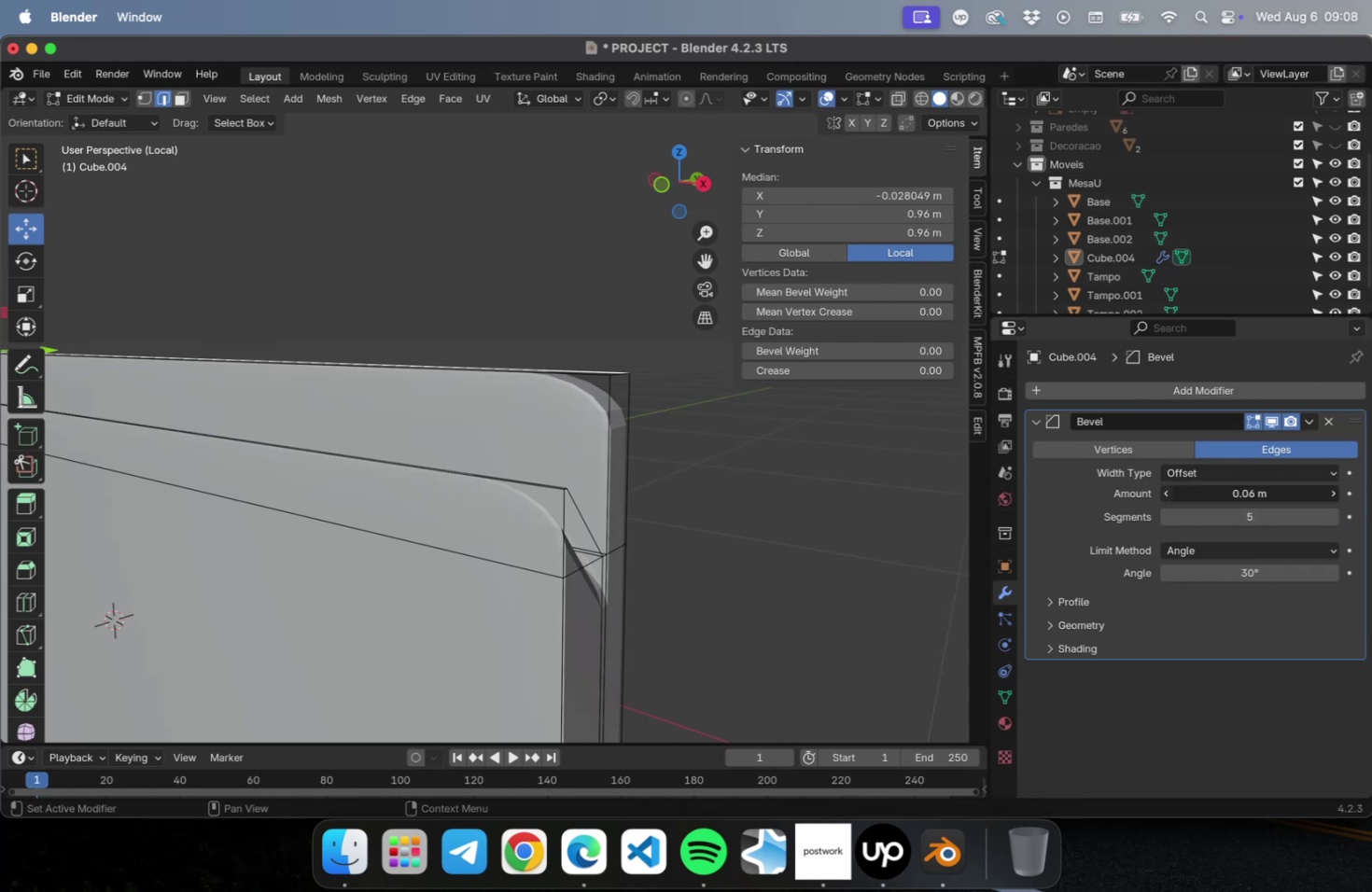 
triple_click([1164, 496])
 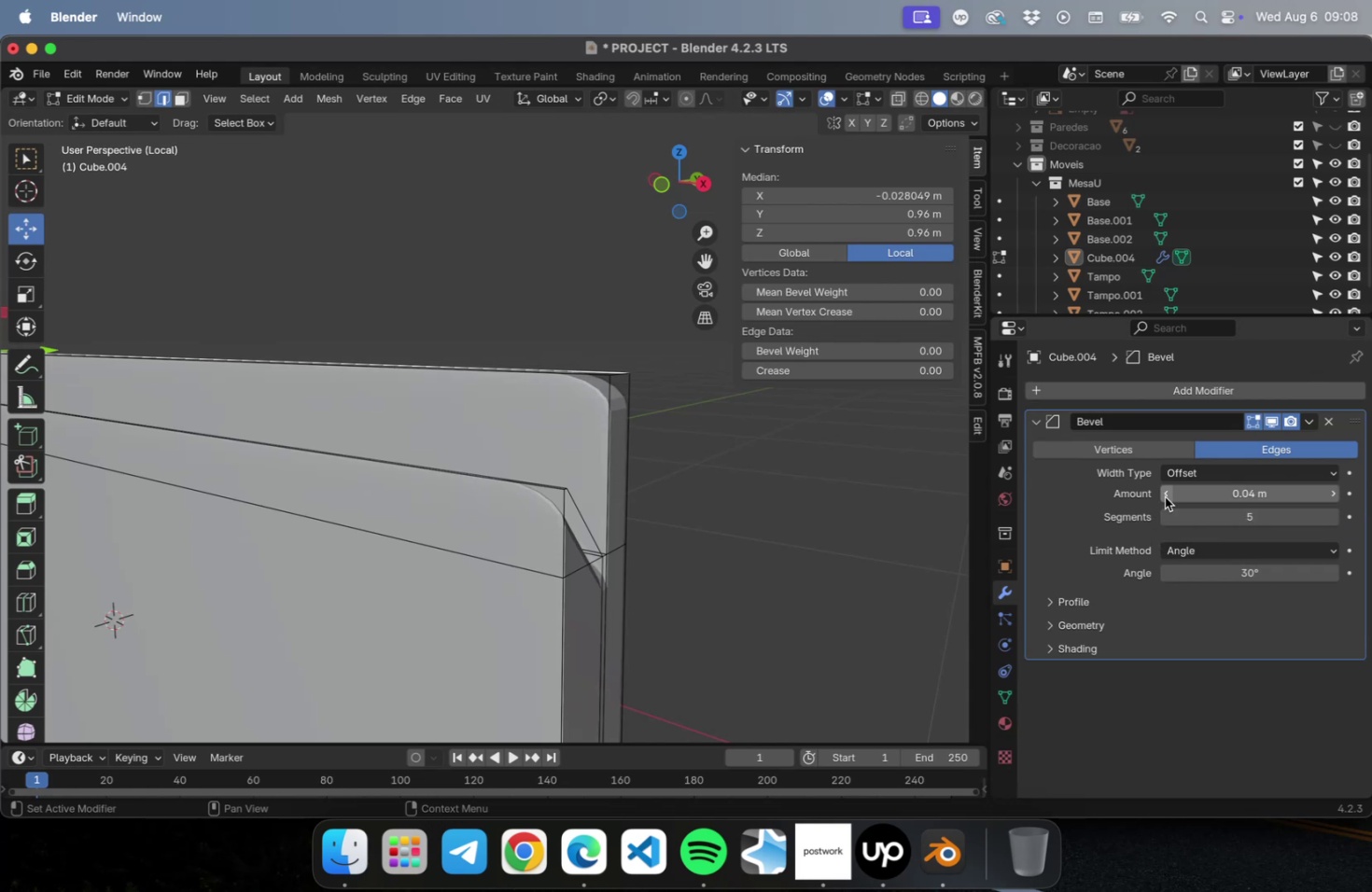 
double_click([1164, 496])
 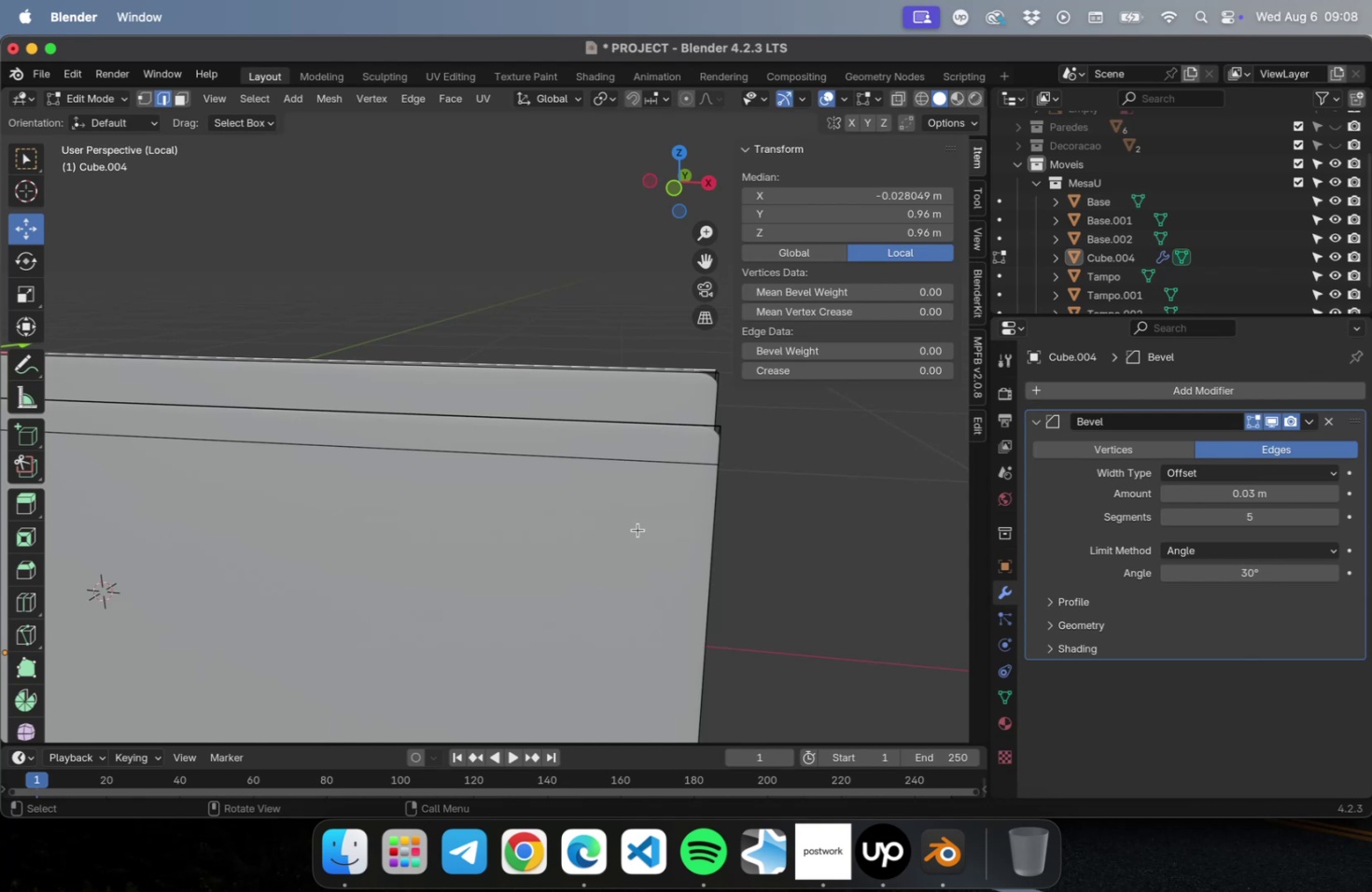 
wait(5.8)
 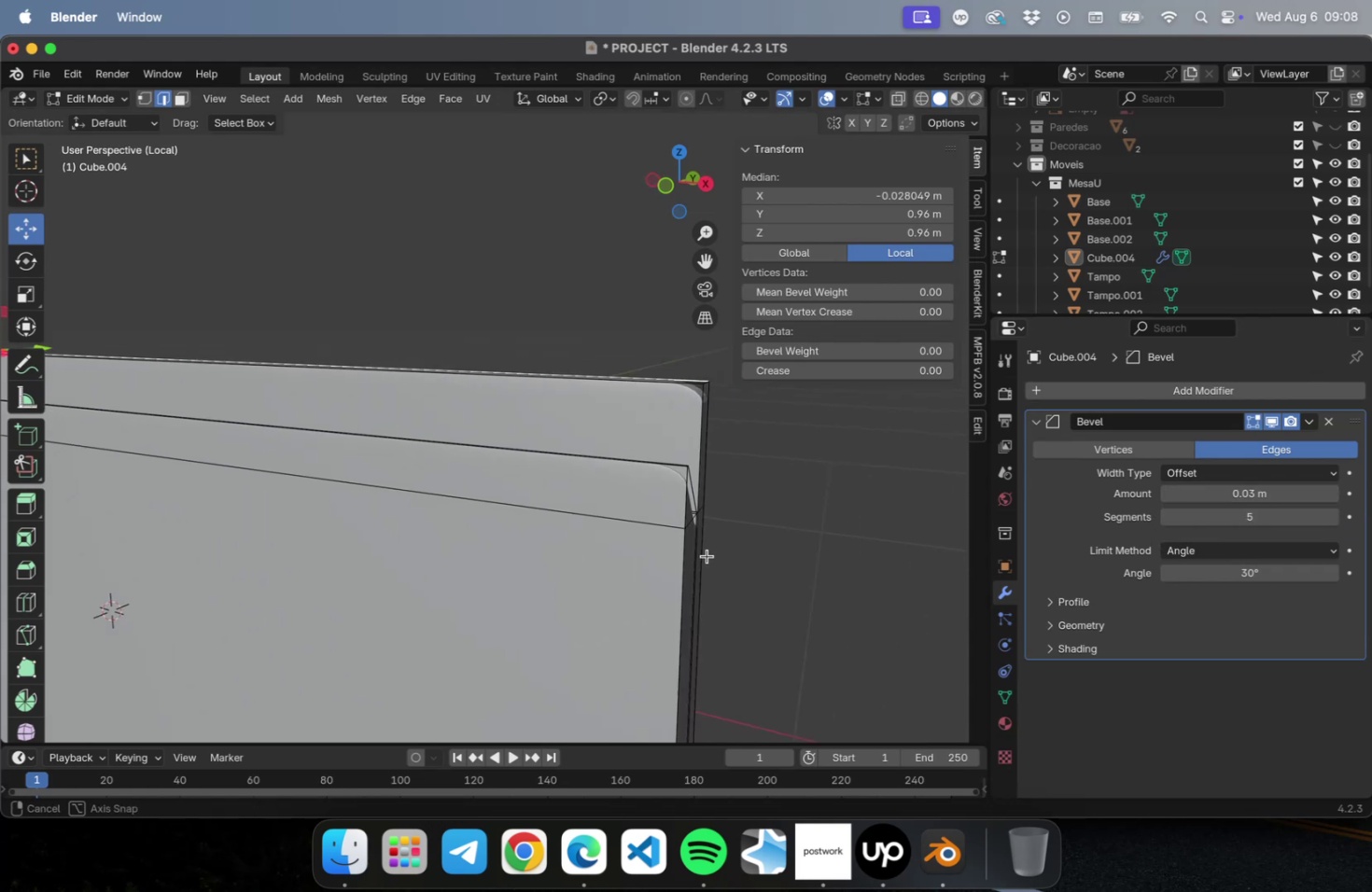 
key(Meta+CommandLeft)
 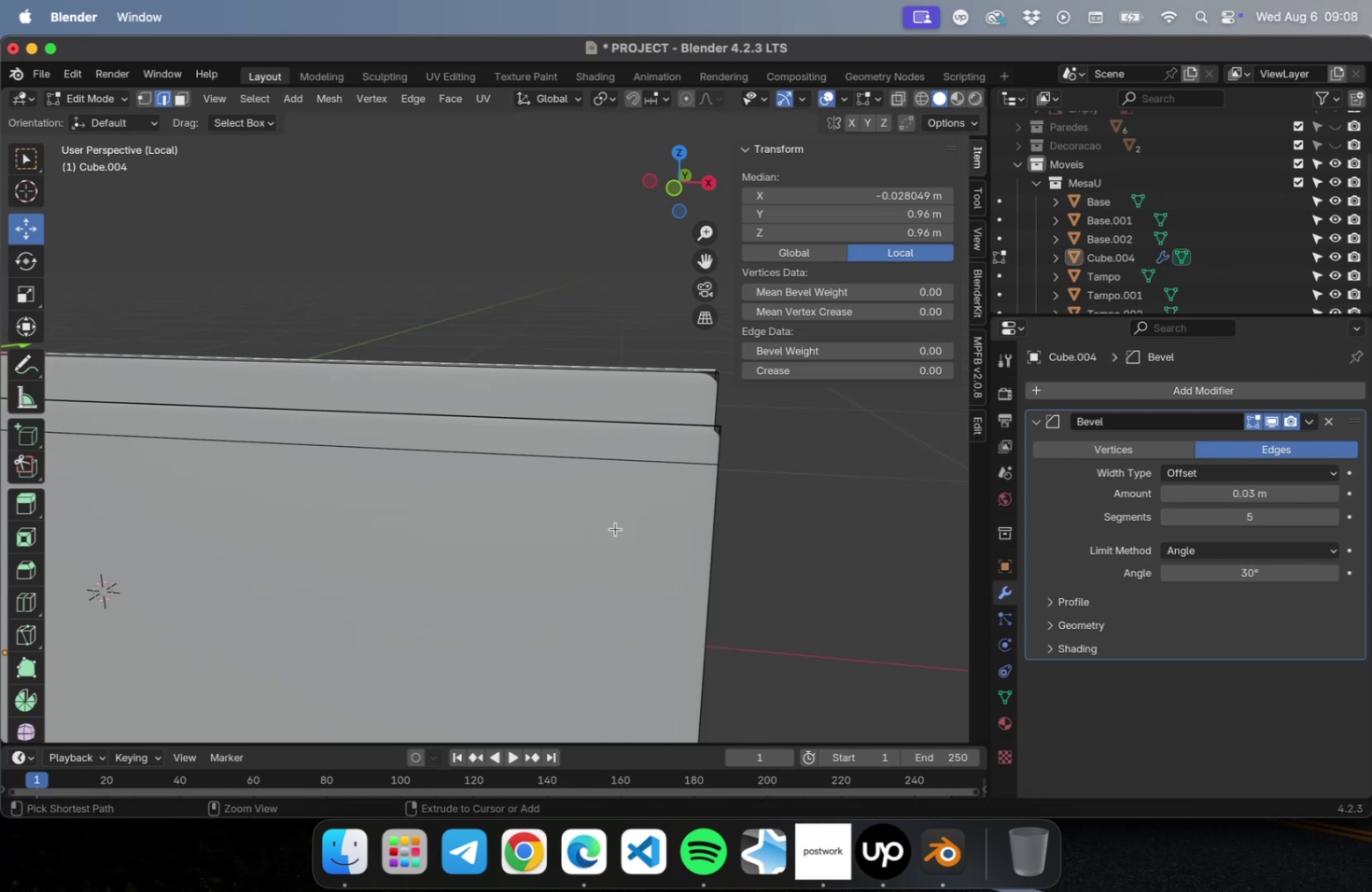 
key(Meta+R)
 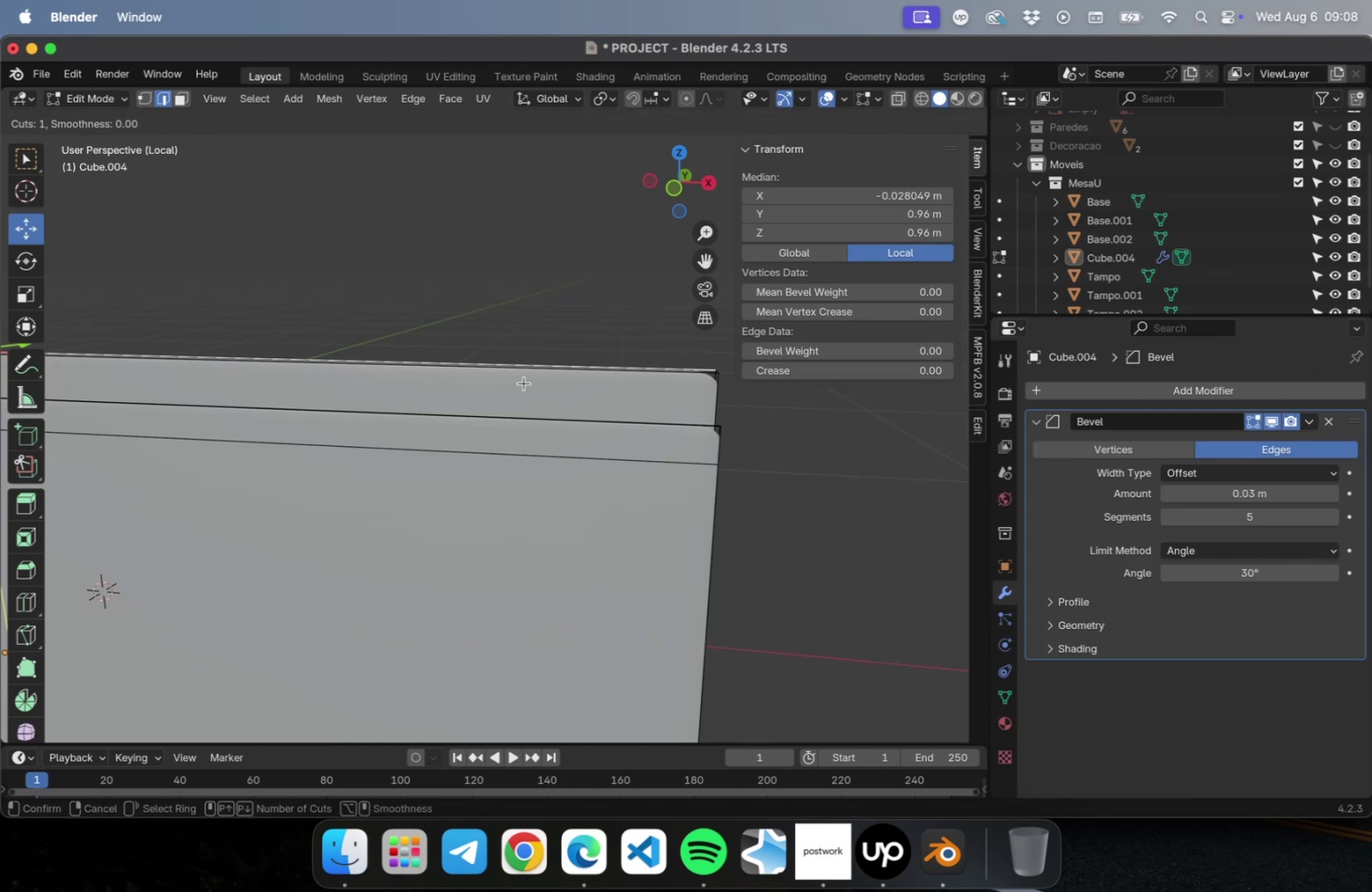 
scroll: coordinate [688, 404], scroll_direction: down, amount: 13.0
 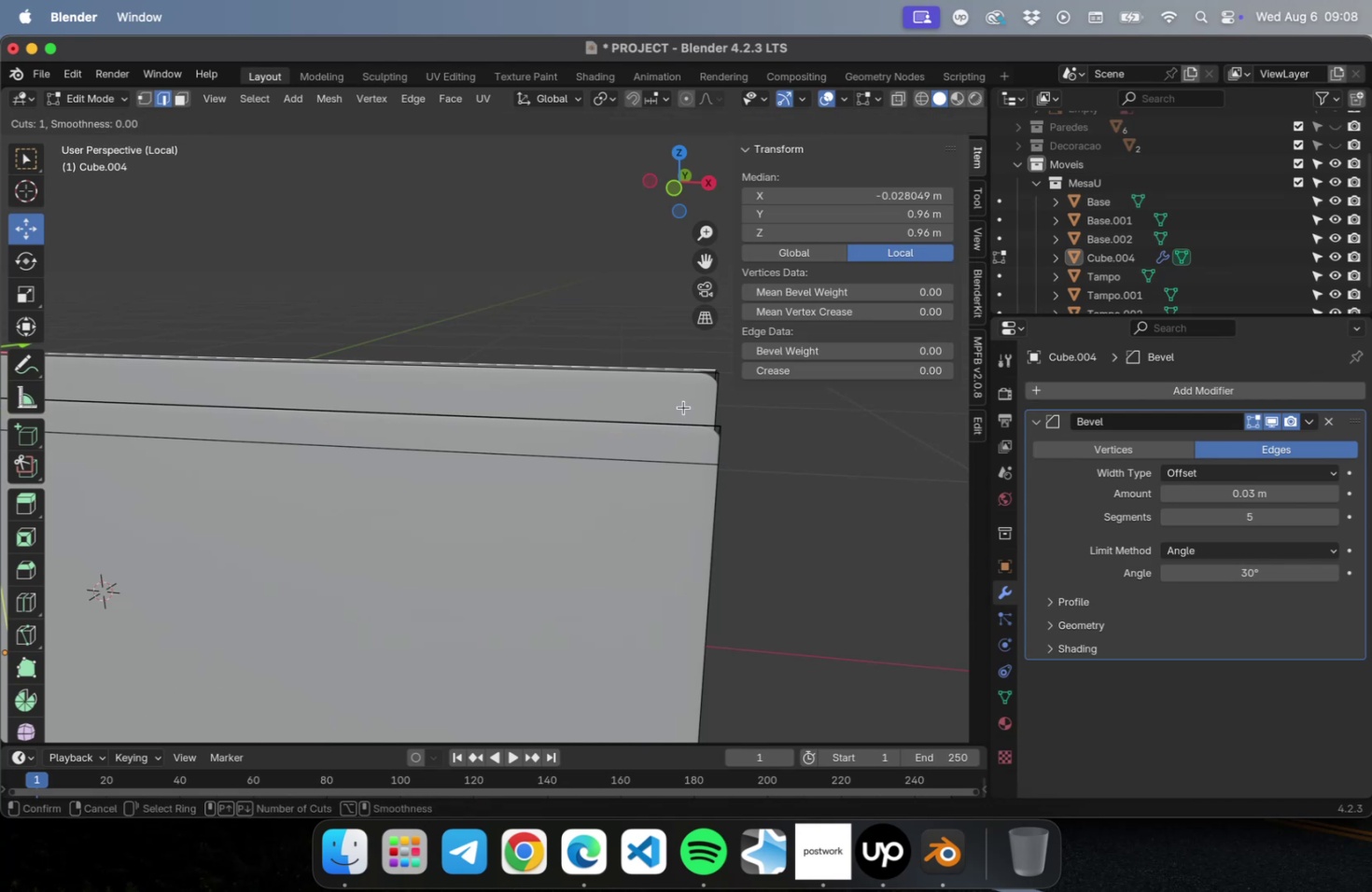 
key(Escape)
 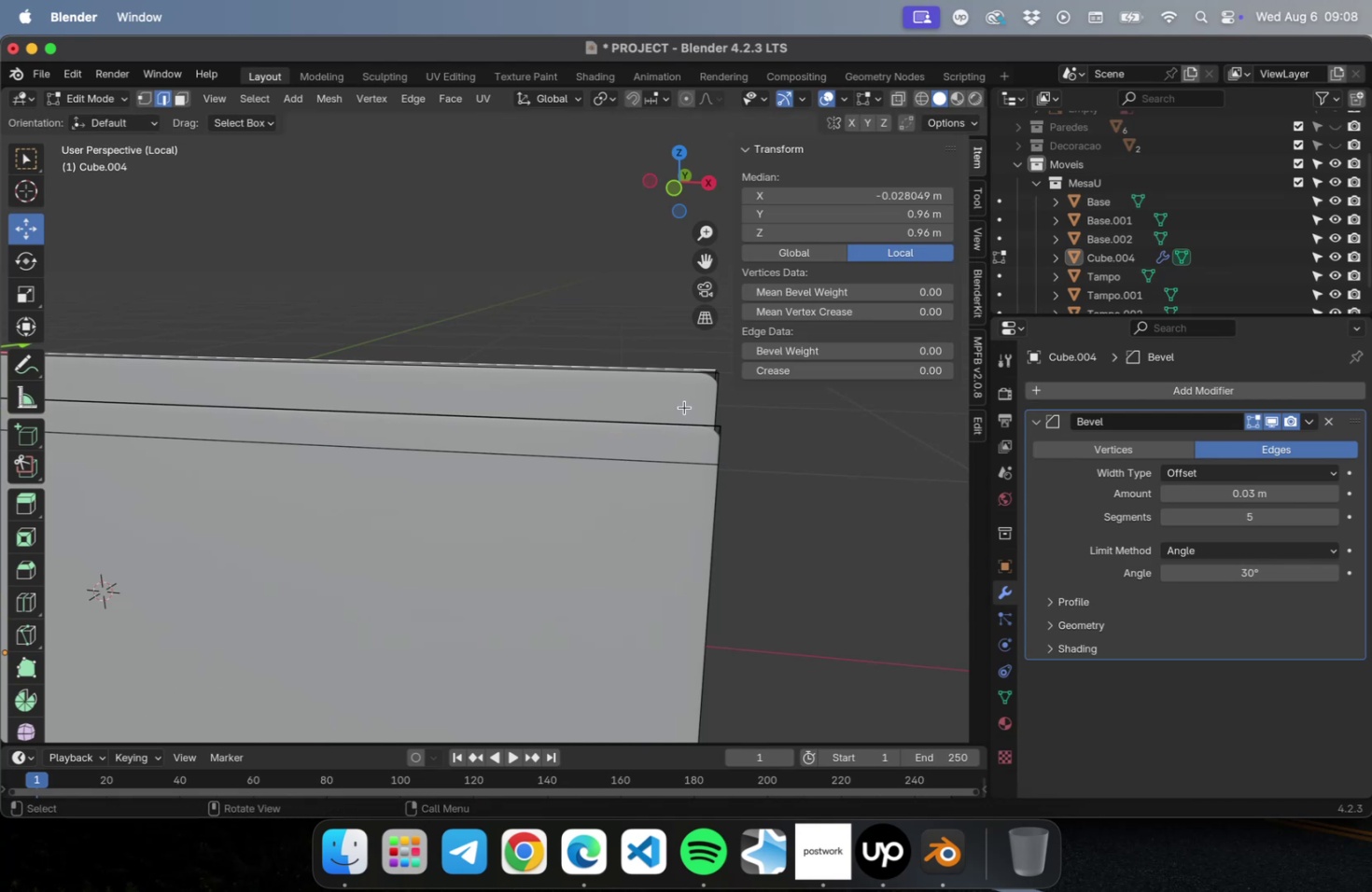 
scroll: coordinate [684, 411], scroll_direction: down, amount: 4.0
 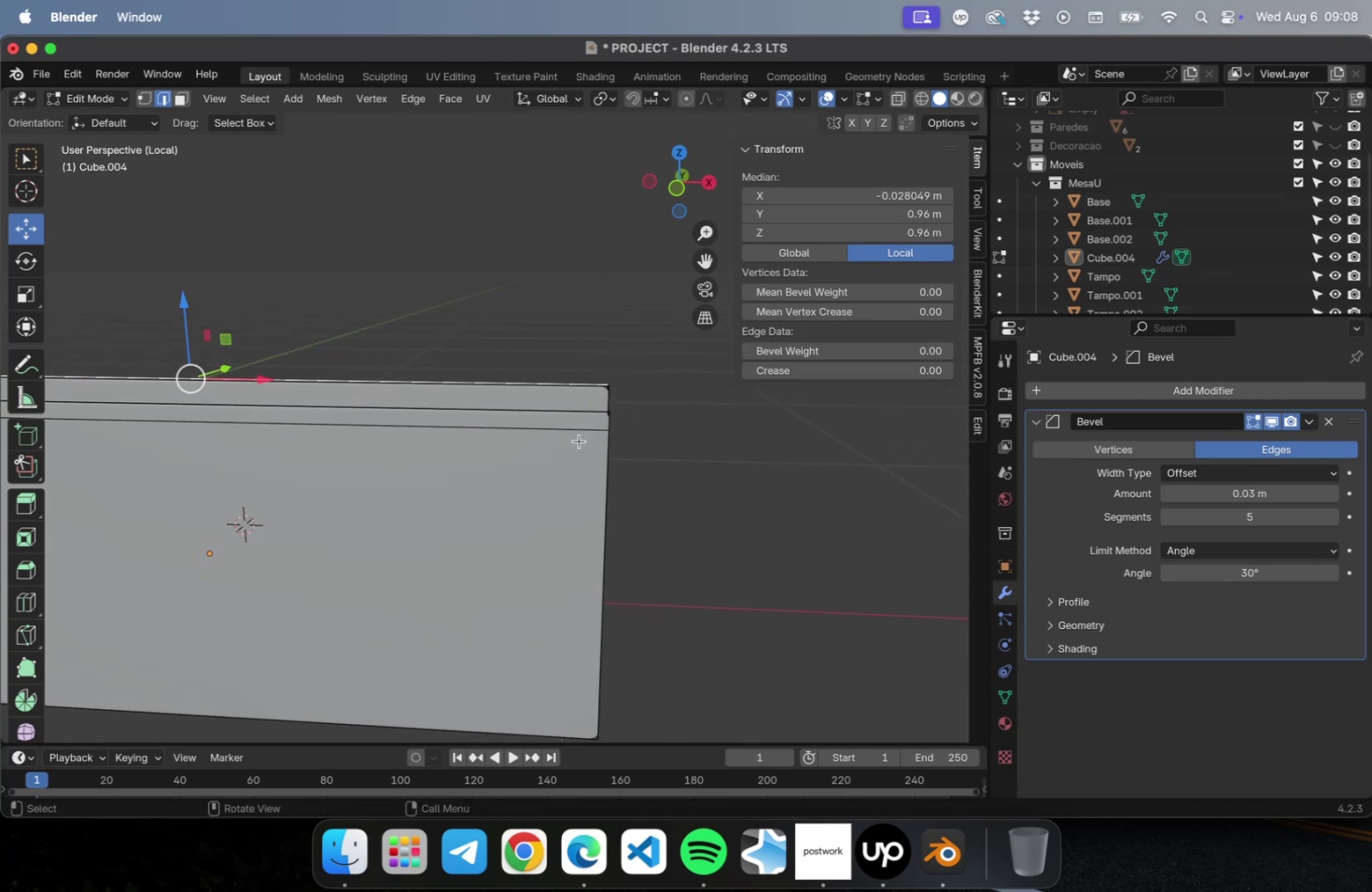 
key(Meta+R)
 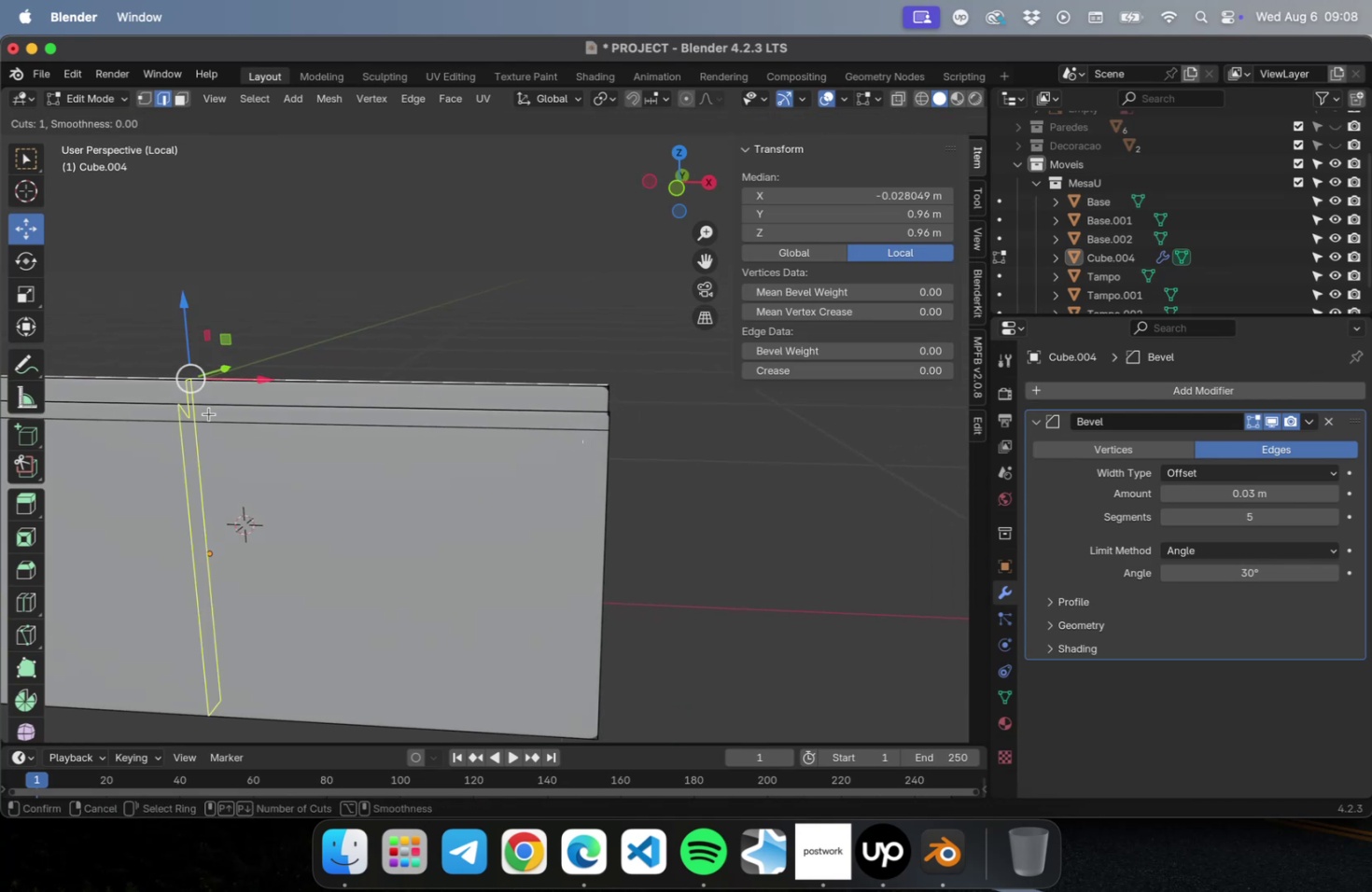 
left_click_drag(start_coordinate=[209, 413], to_coordinate=[612, 443])
 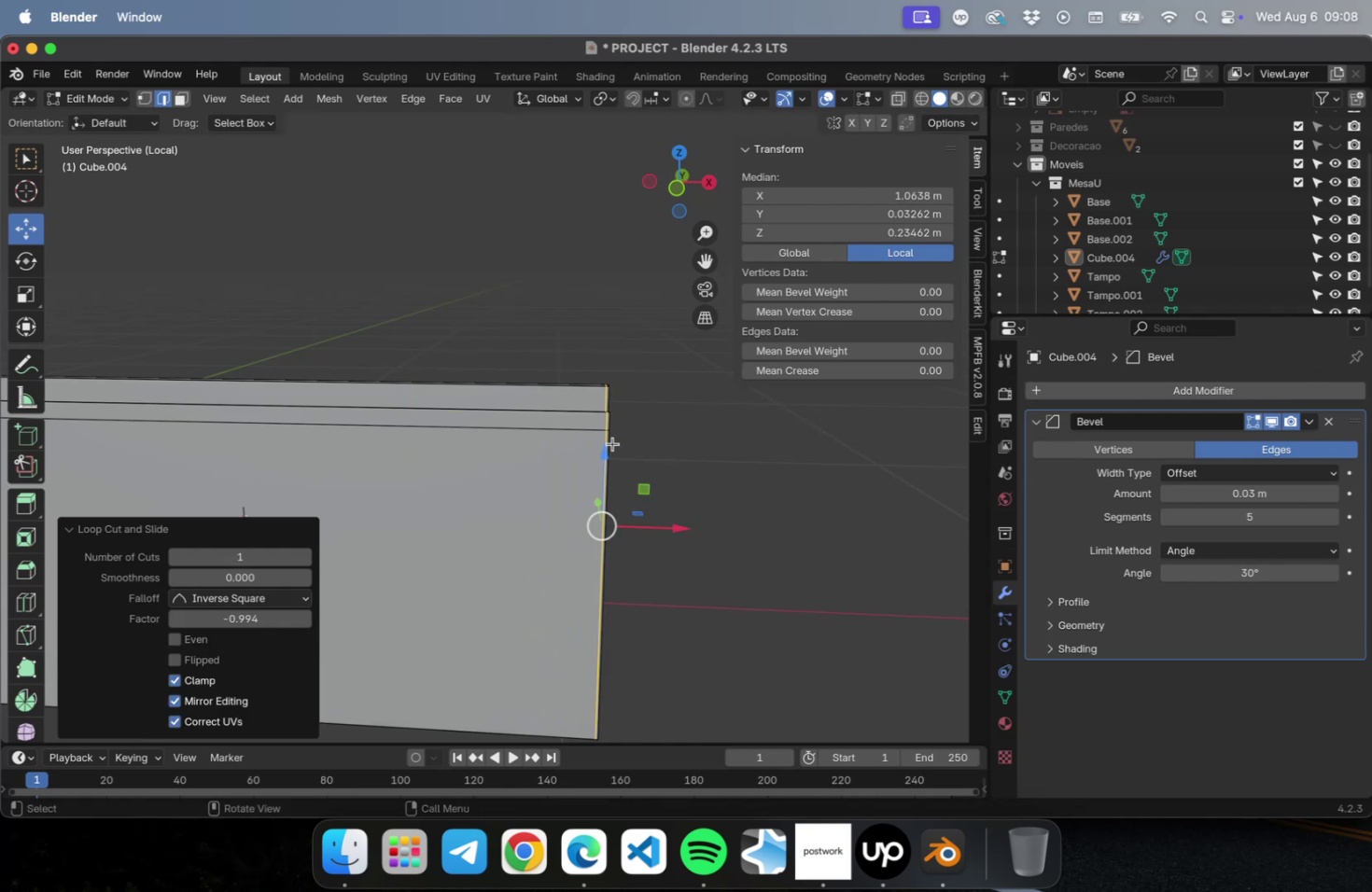 
scroll: coordinate [627, 470], scroll_direction: down, amount: 2.0
 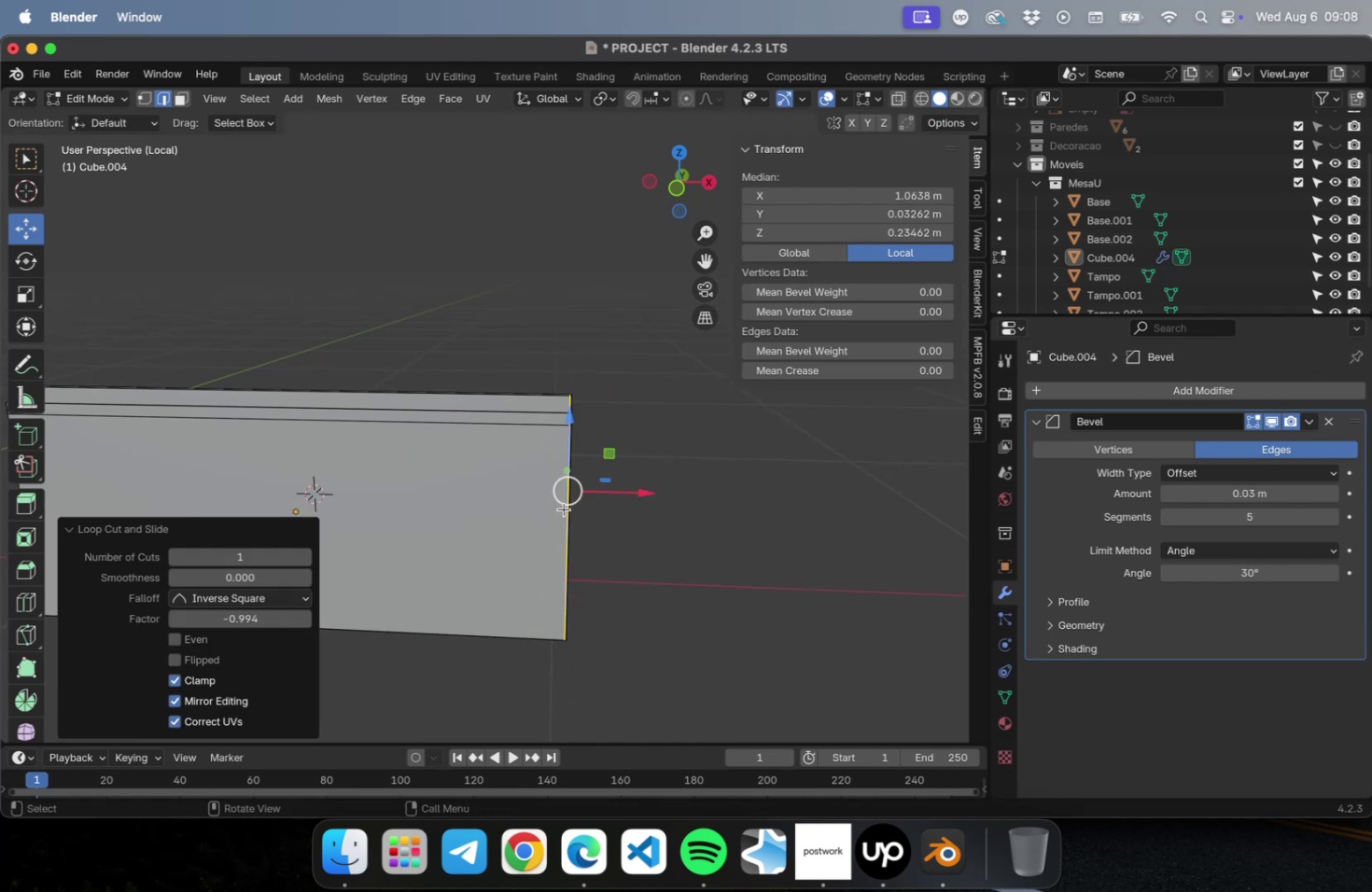 
hold_key(key=ShiftLeft, duration=0.7)
 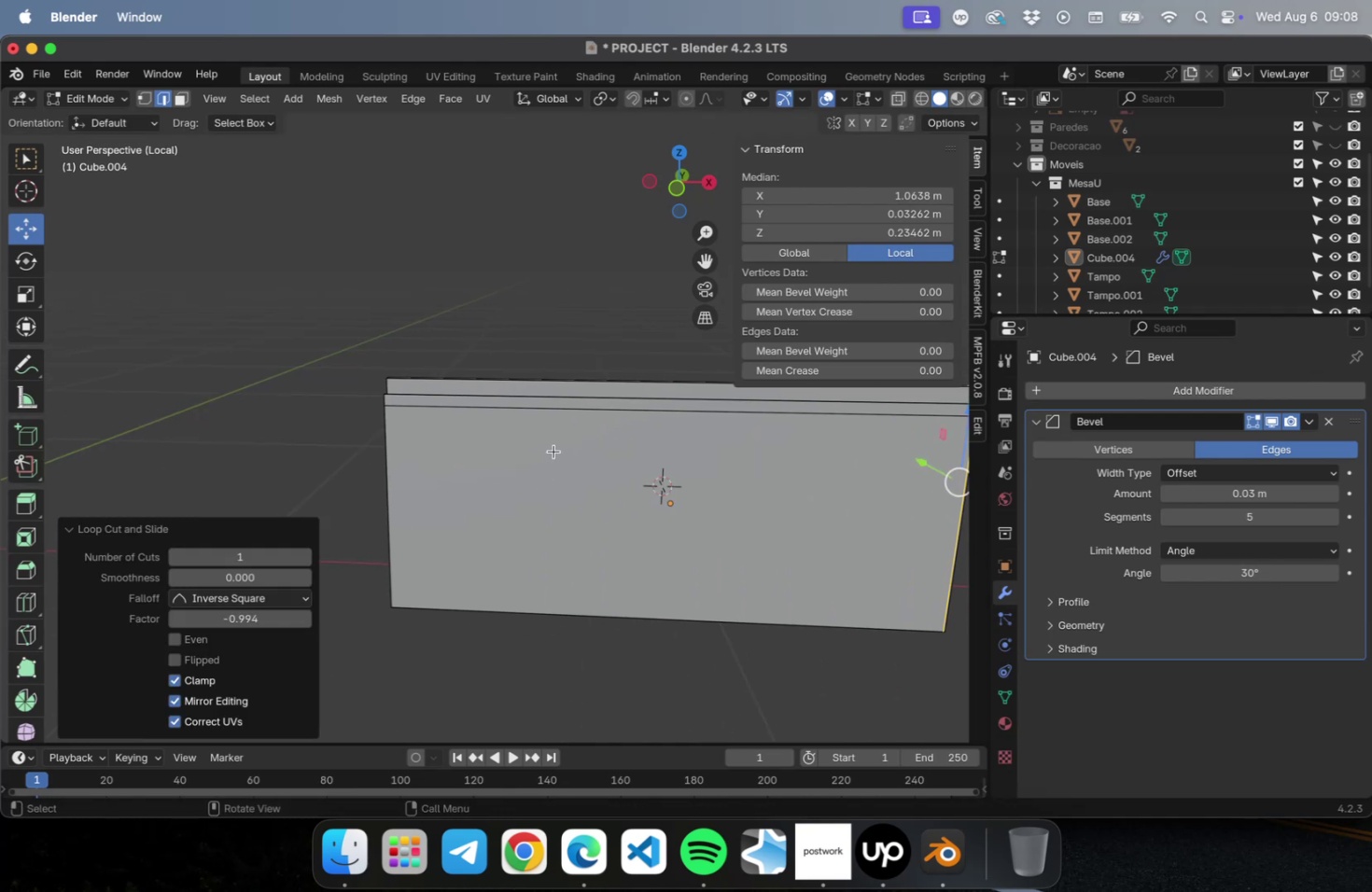 
key(Meta+CommandLeft)
 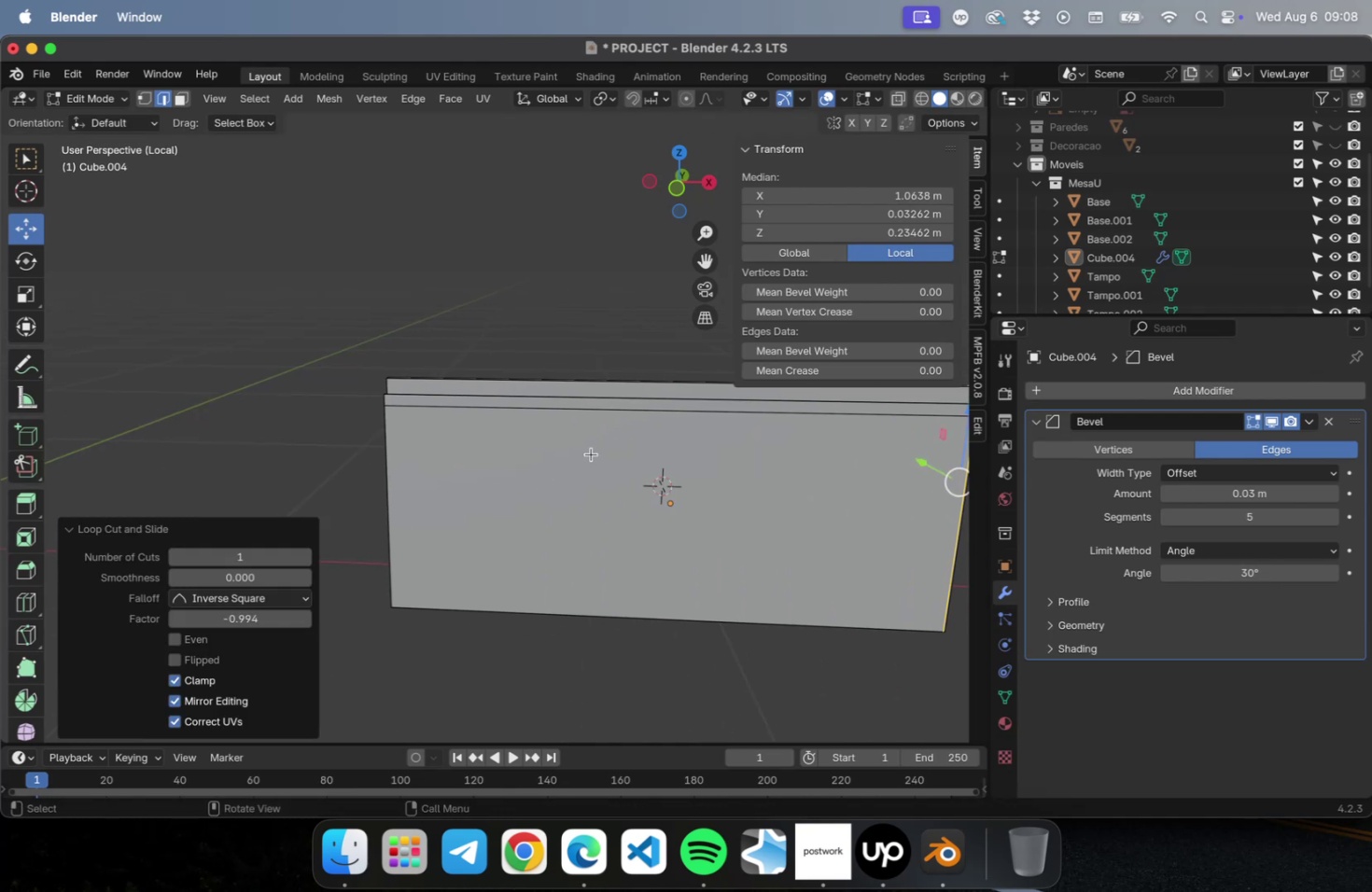 
key(Meta+R)
 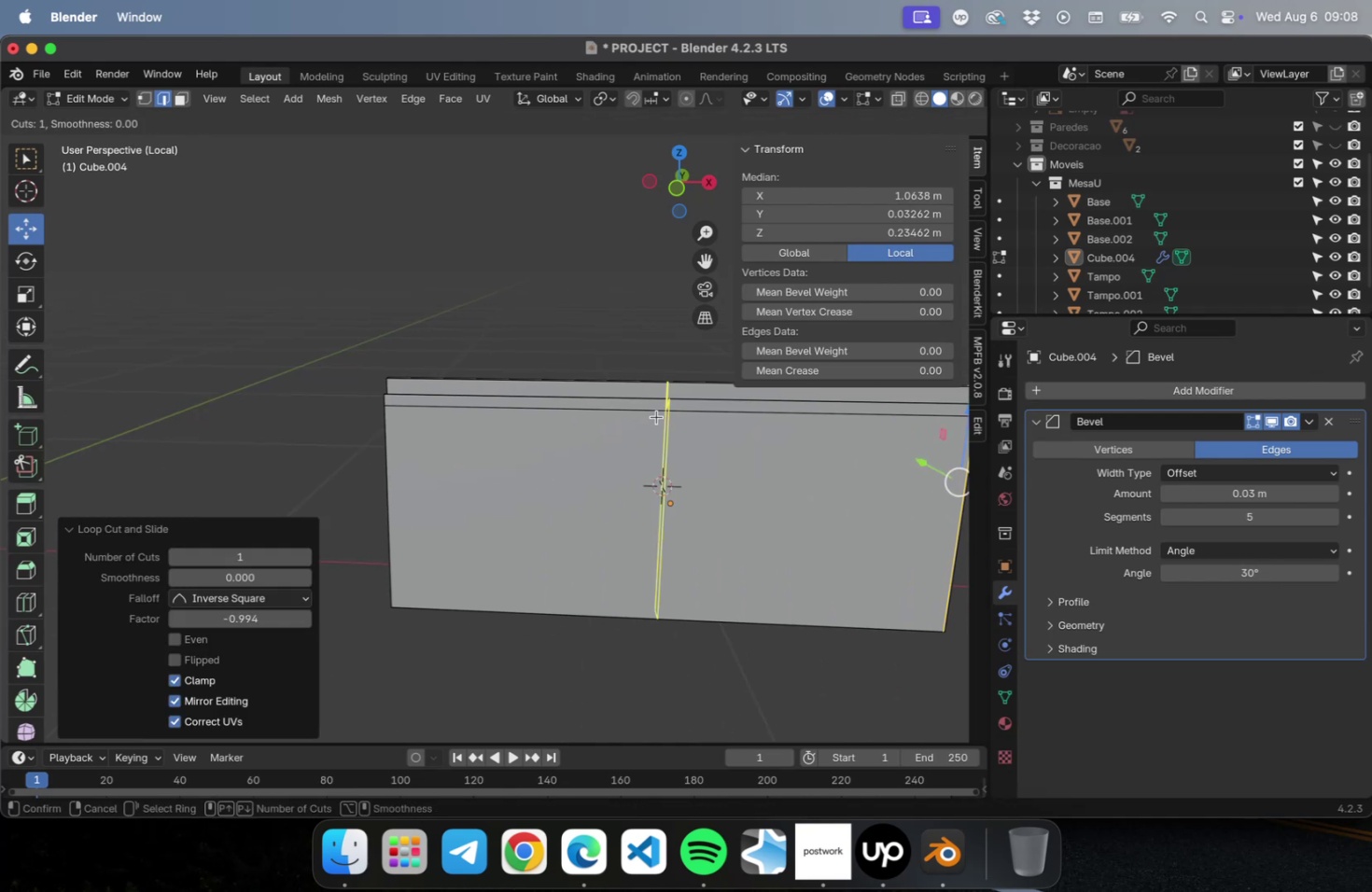 
left_click_drag(start_coordinate=[656, 415], to_coordinate=[363, 452])
 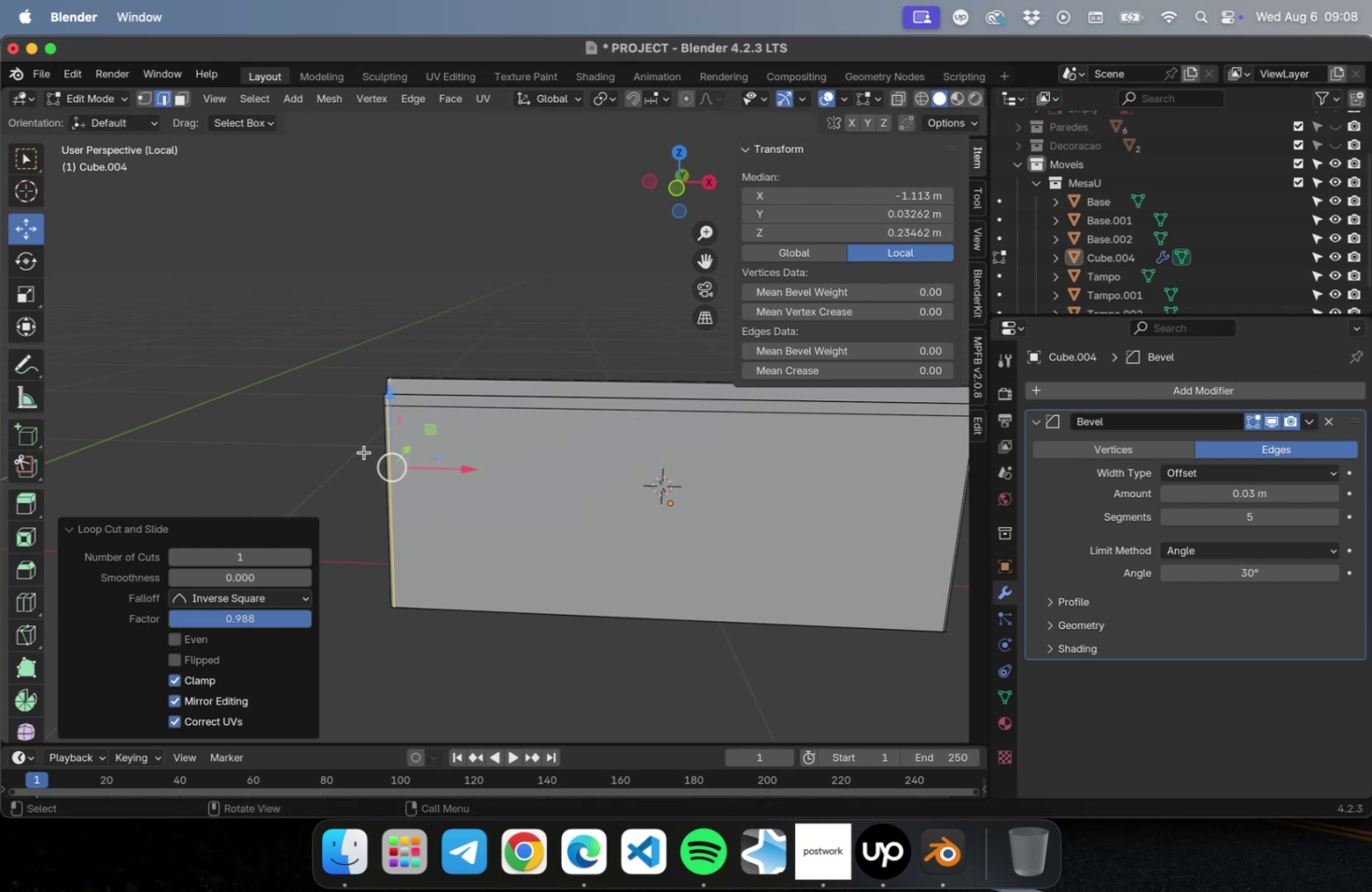 
scroll: coordinate [379, 406], scroll_direction: up, amount: 10.0
 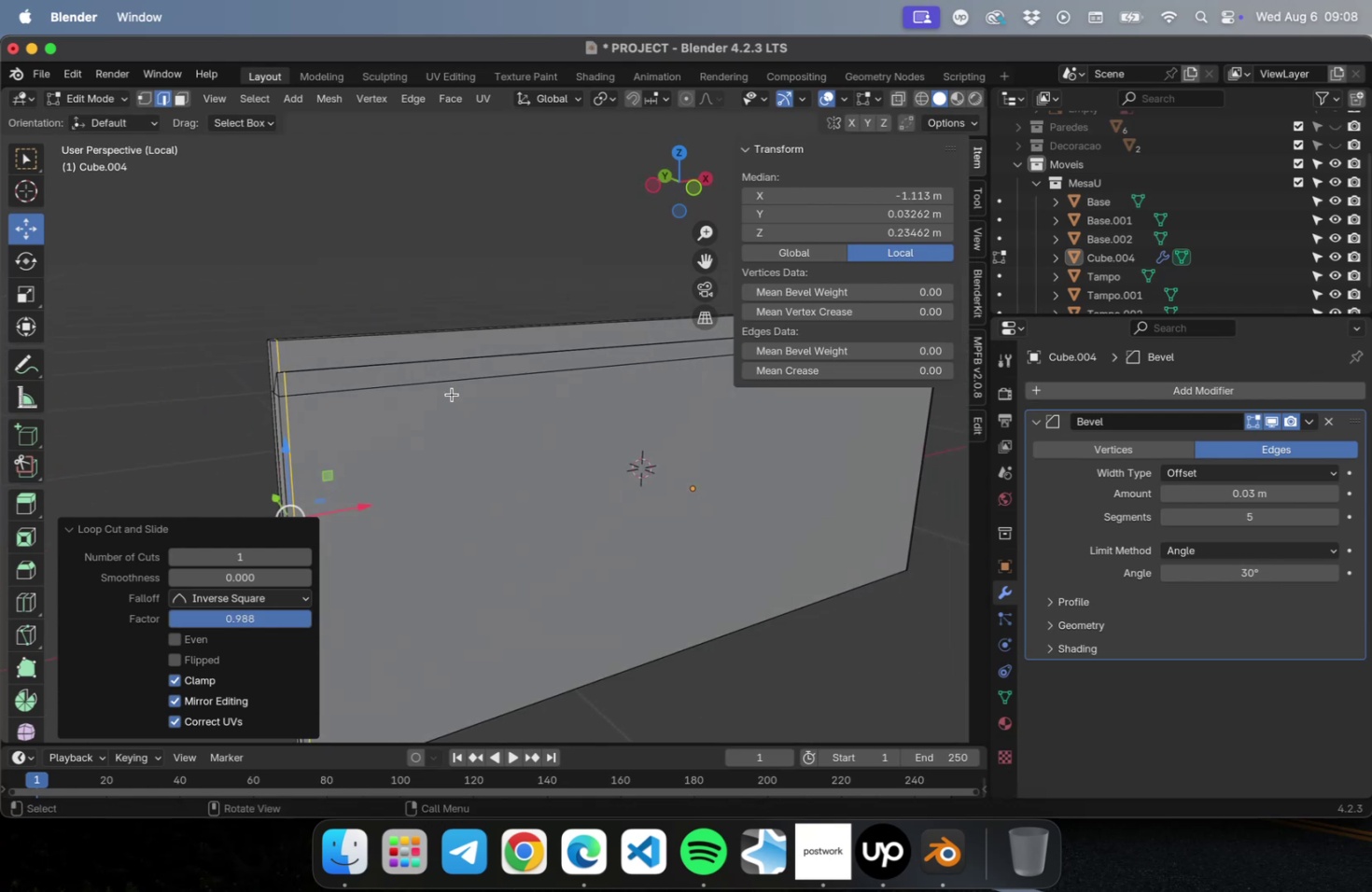 
key(Tab)
 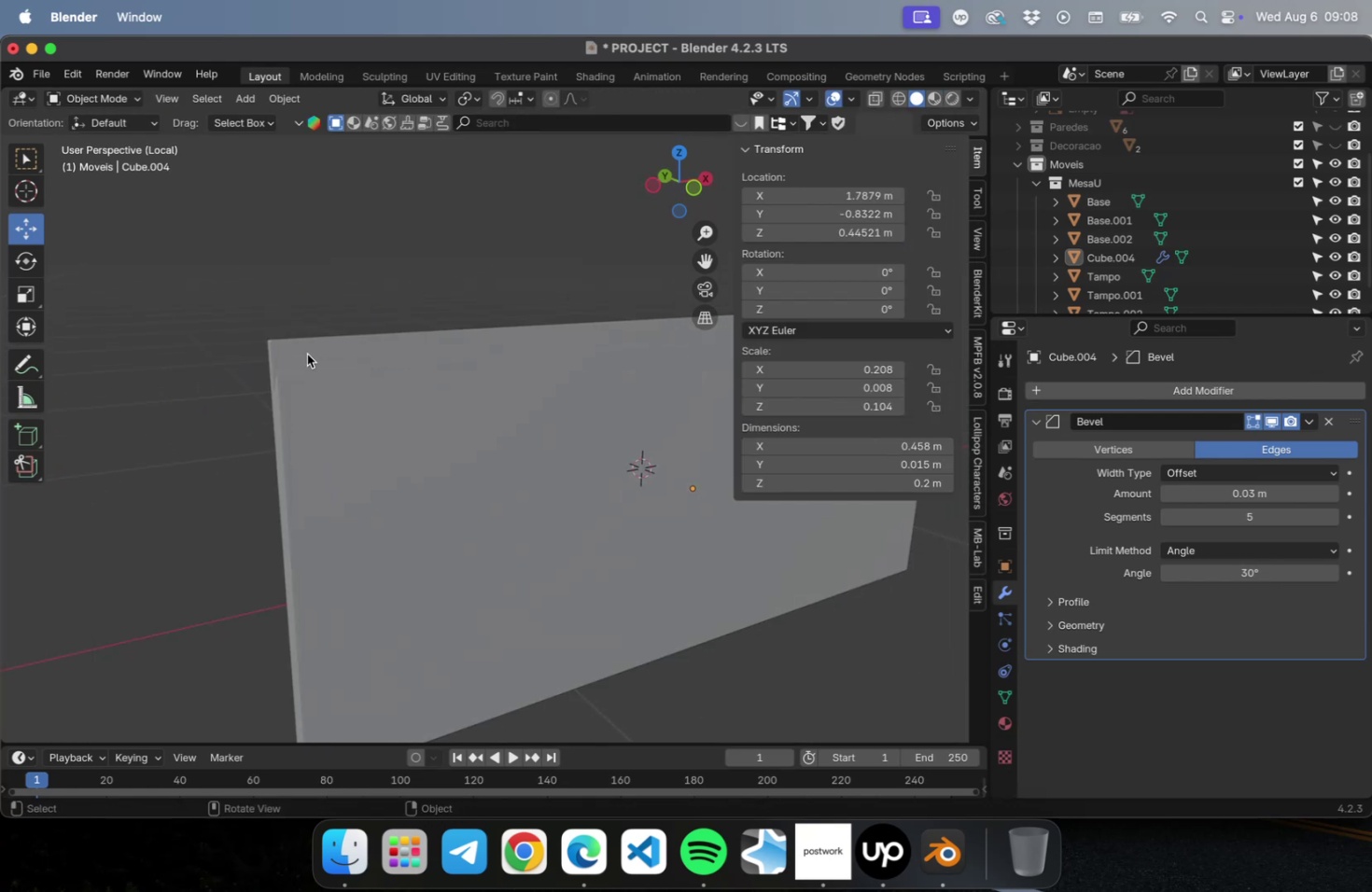 
scroll: coordinate [305, 350], scroll_direction: up, amount: 9.0
 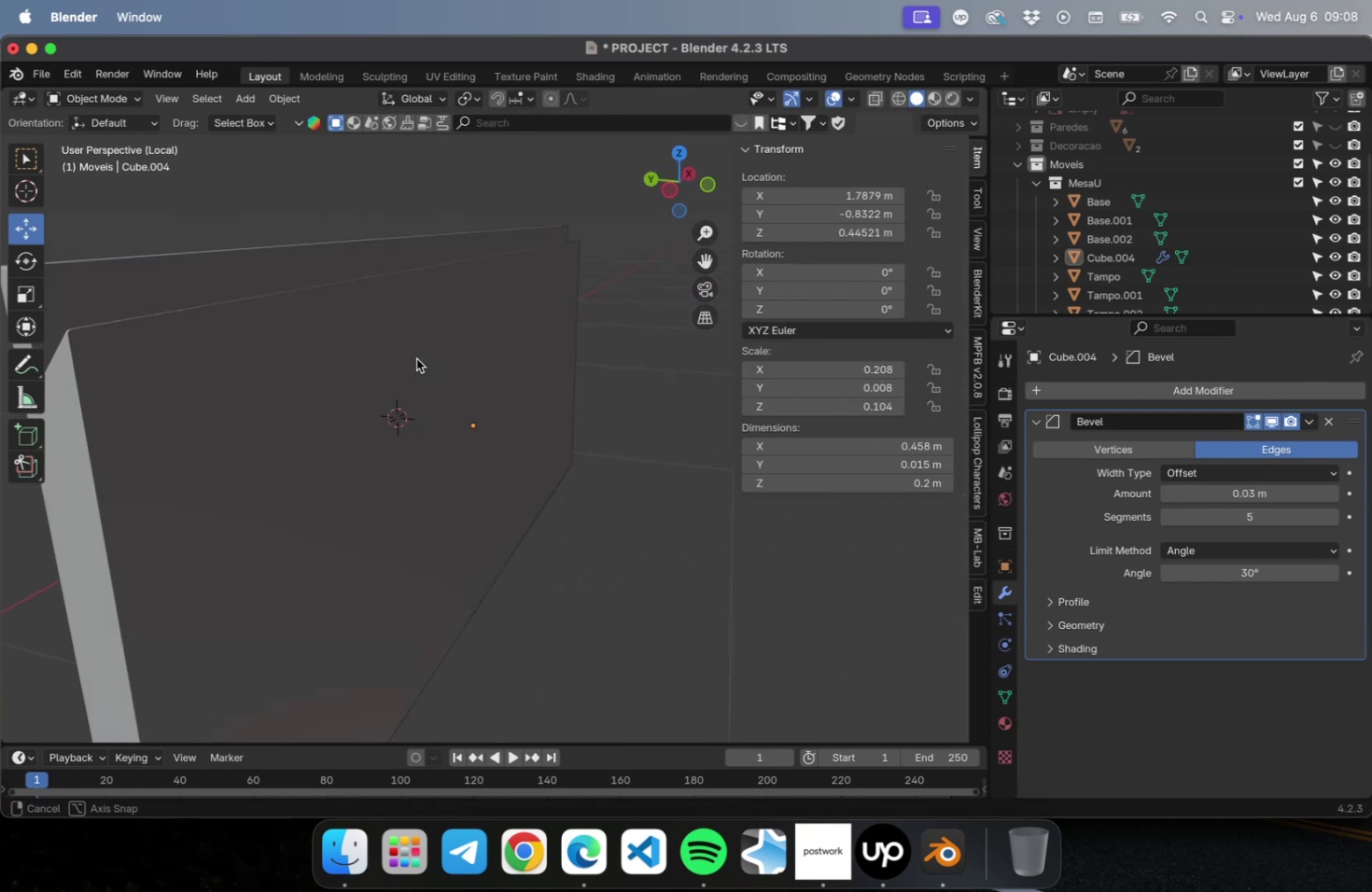 
hold_key(key=ShiftLeft, duration=0.54)
 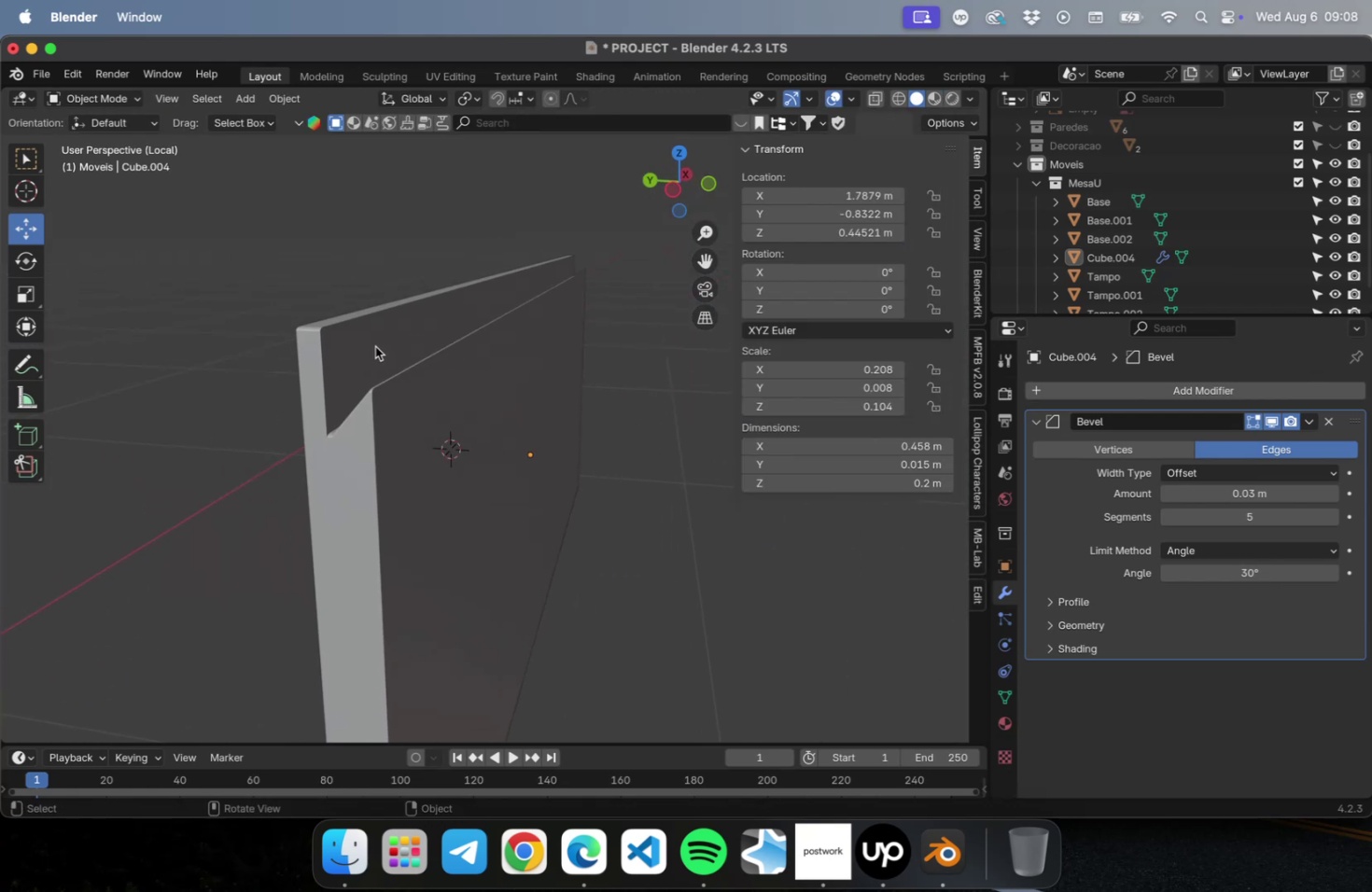 
scroll: coordinate [371, 343], scroll_direction: up, amount: 3.0
 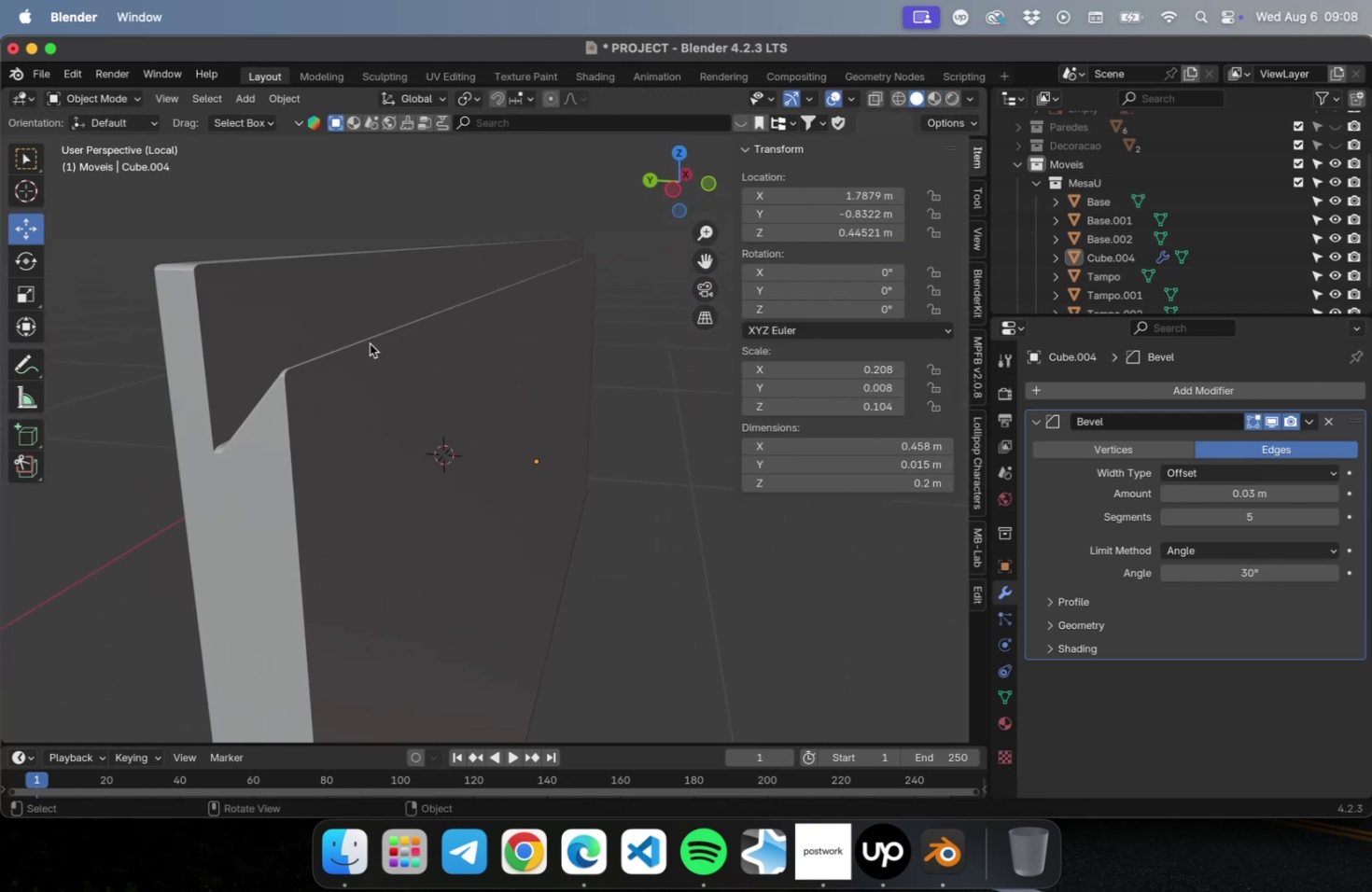 
hold_key(key=ShiftLeft, duration=0.53)
 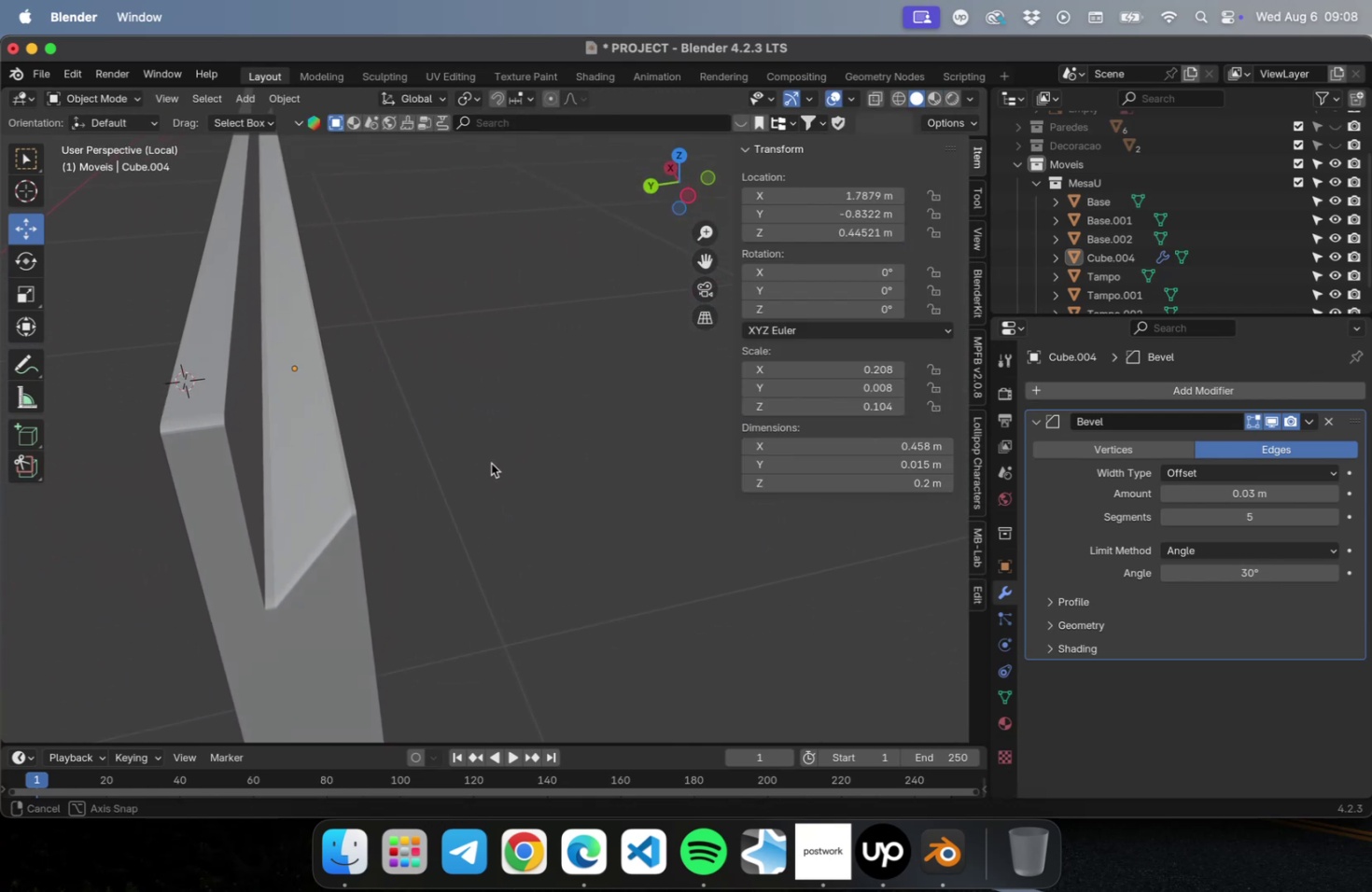 
hold_key(key=ShiftLeft, duration=0.59)
 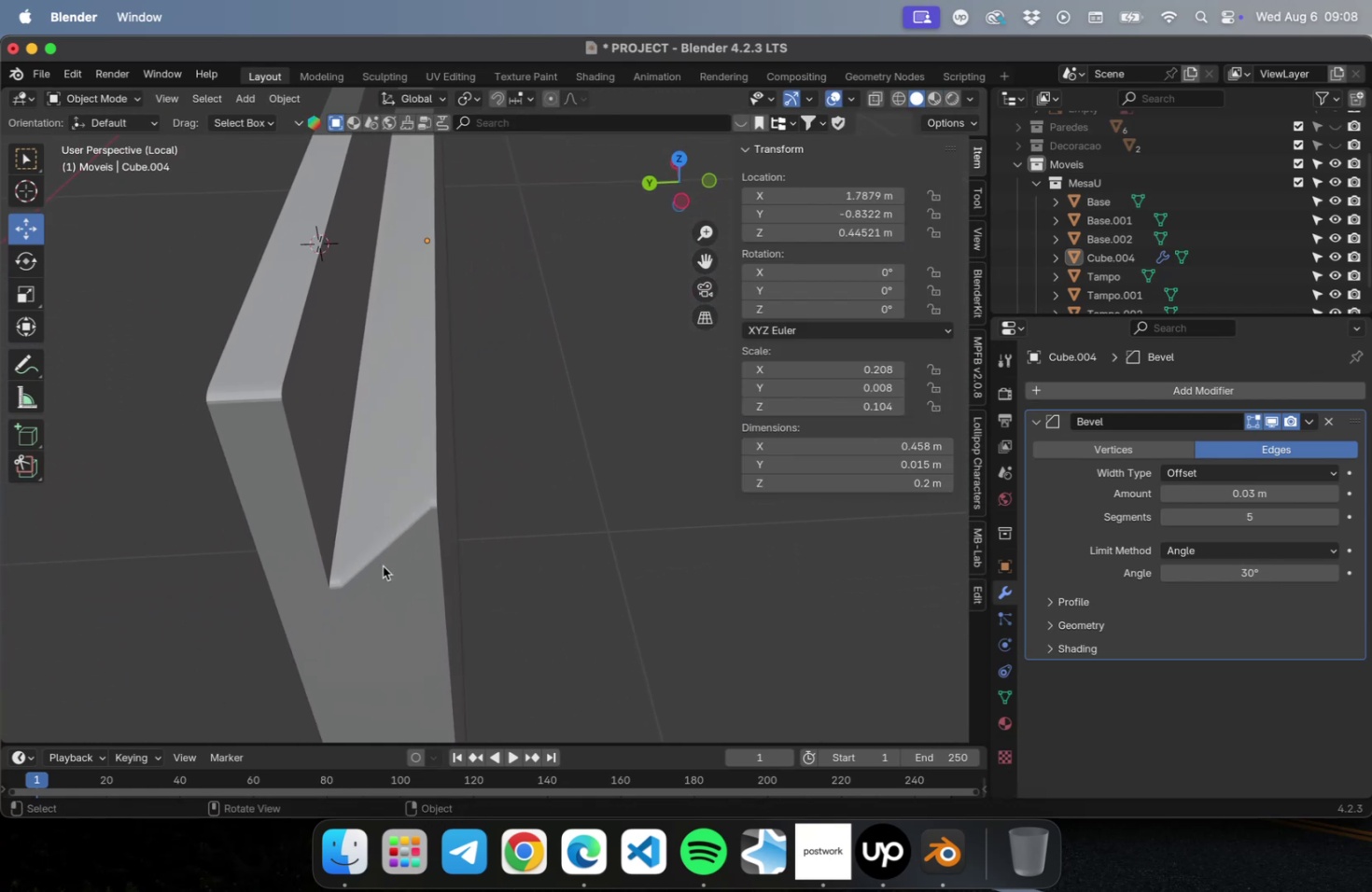 
scroll: coordinate [383, 565], scroll_direction: up, amount: 4.0
 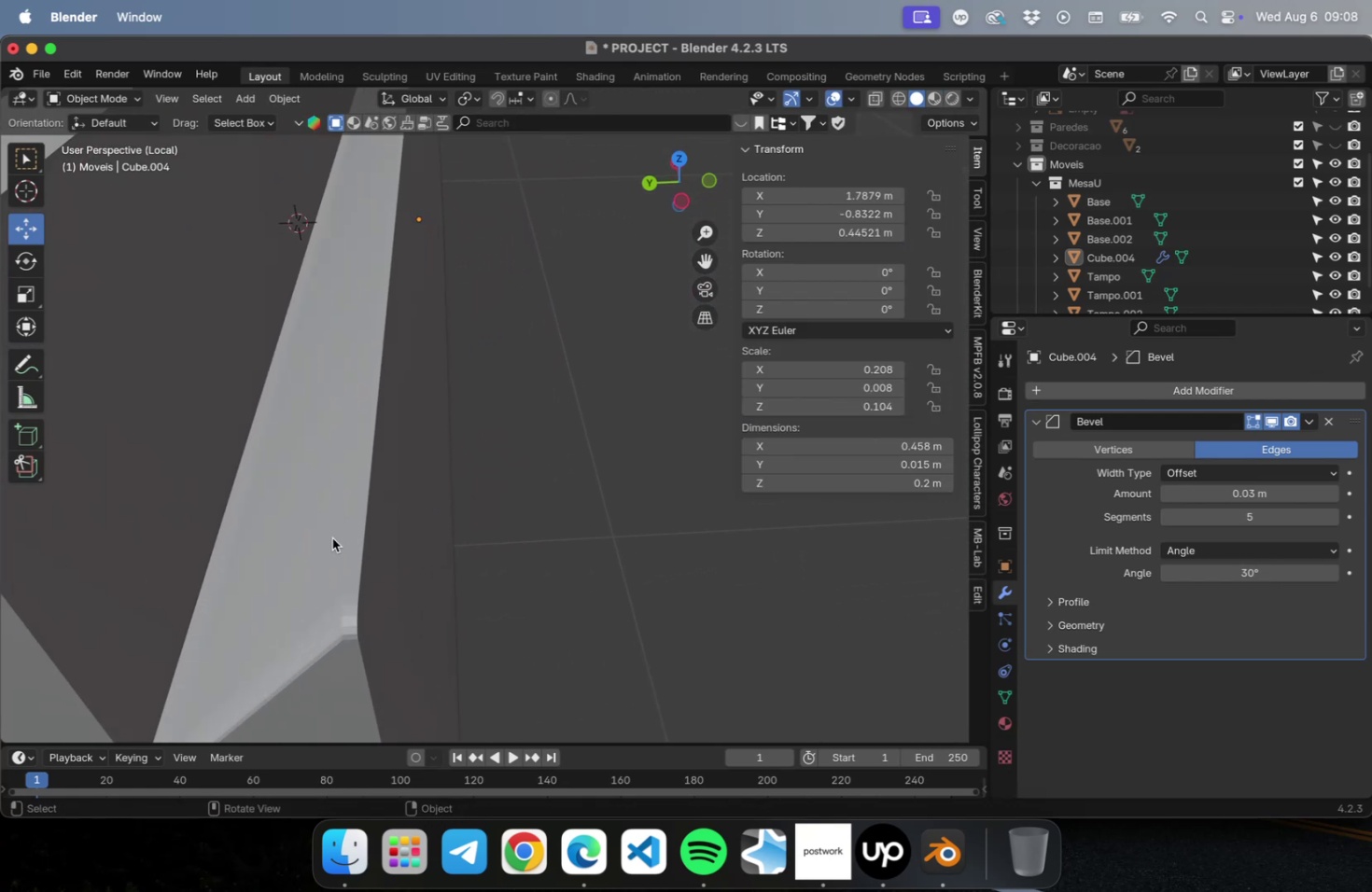 
right_click([332, 537])
 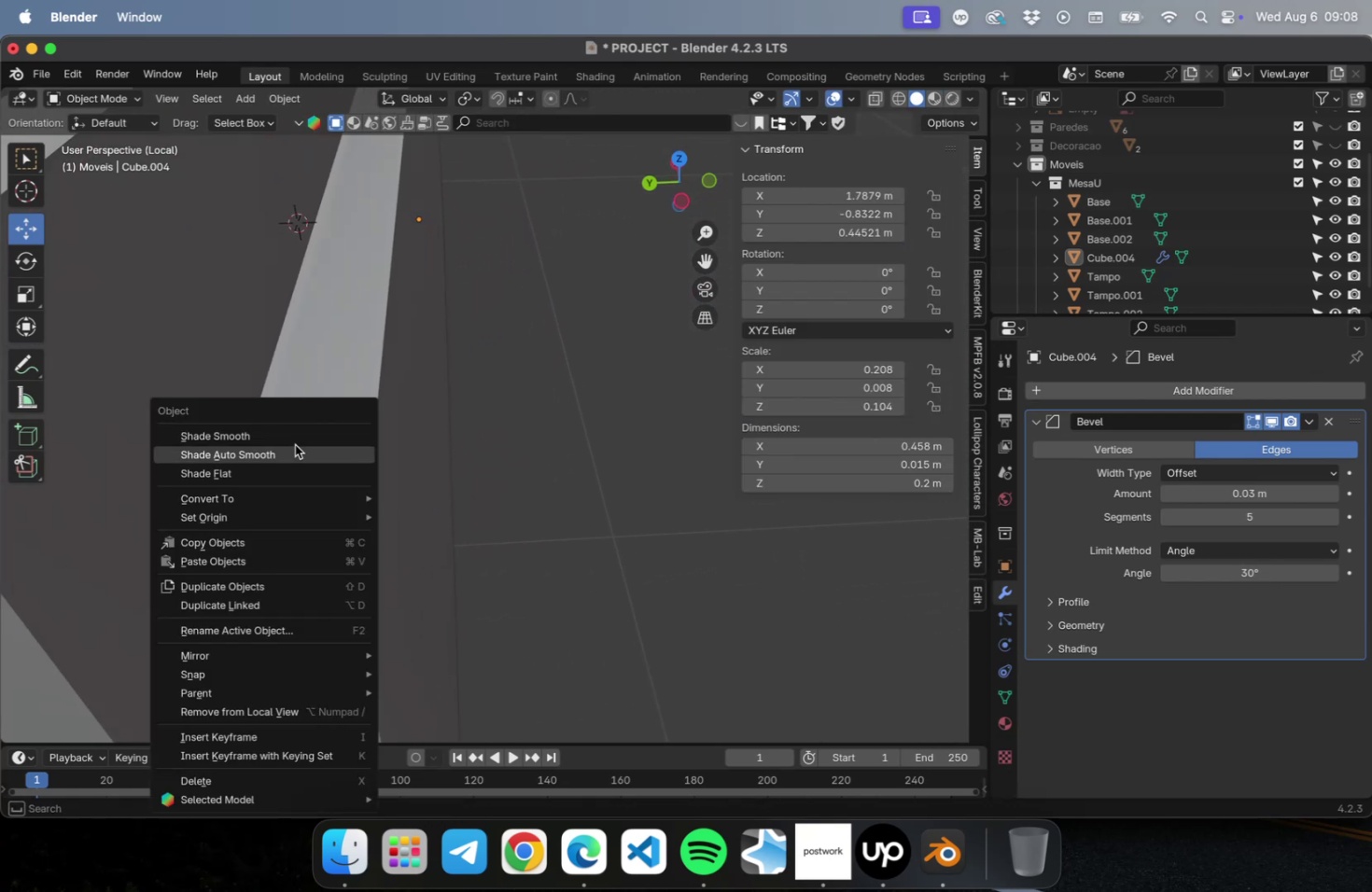 
left_click_drag(start_coordinate=[293, 442], to_coordinate=[291, 449])
 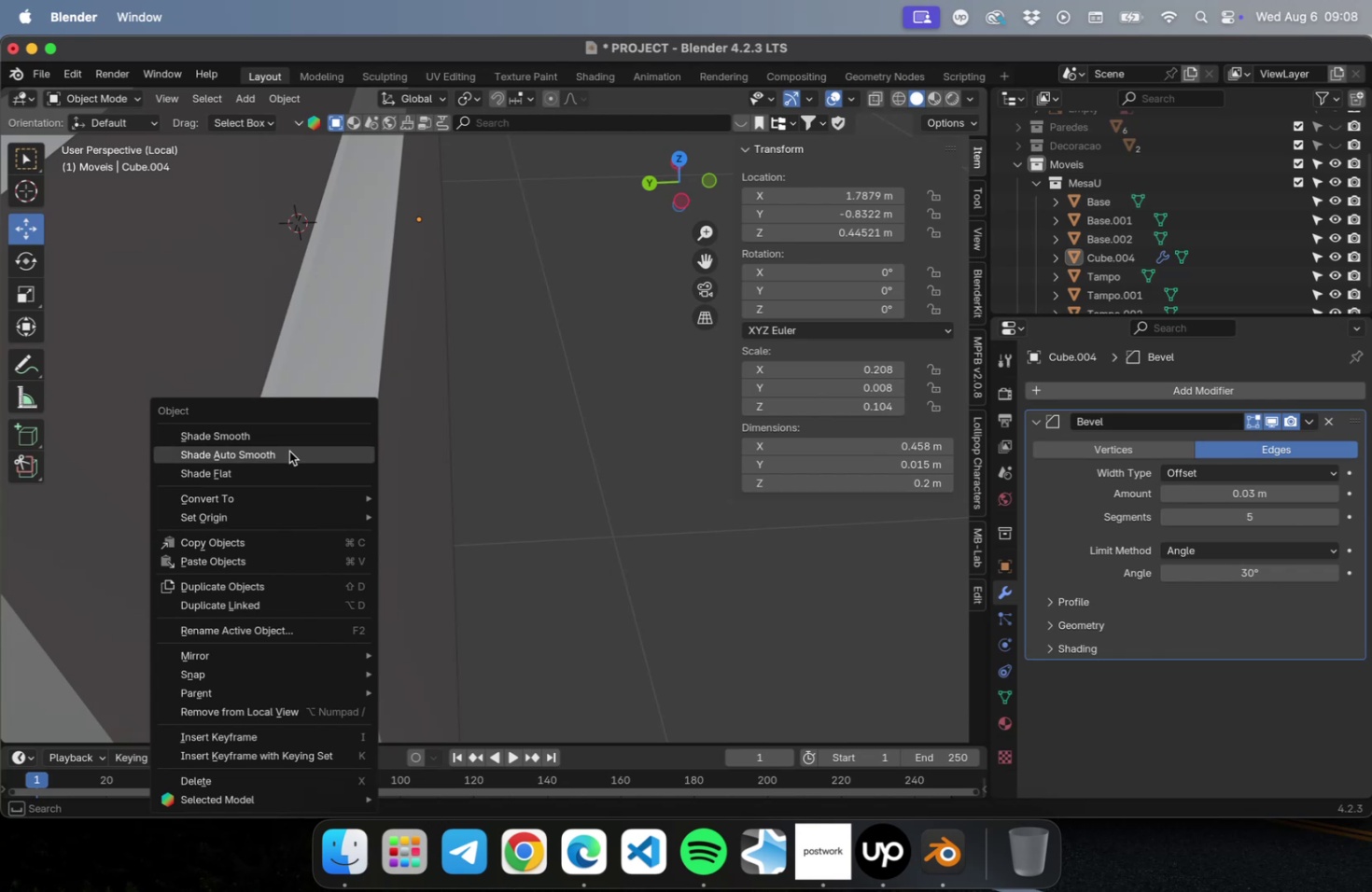 
left_click([289, 451])
 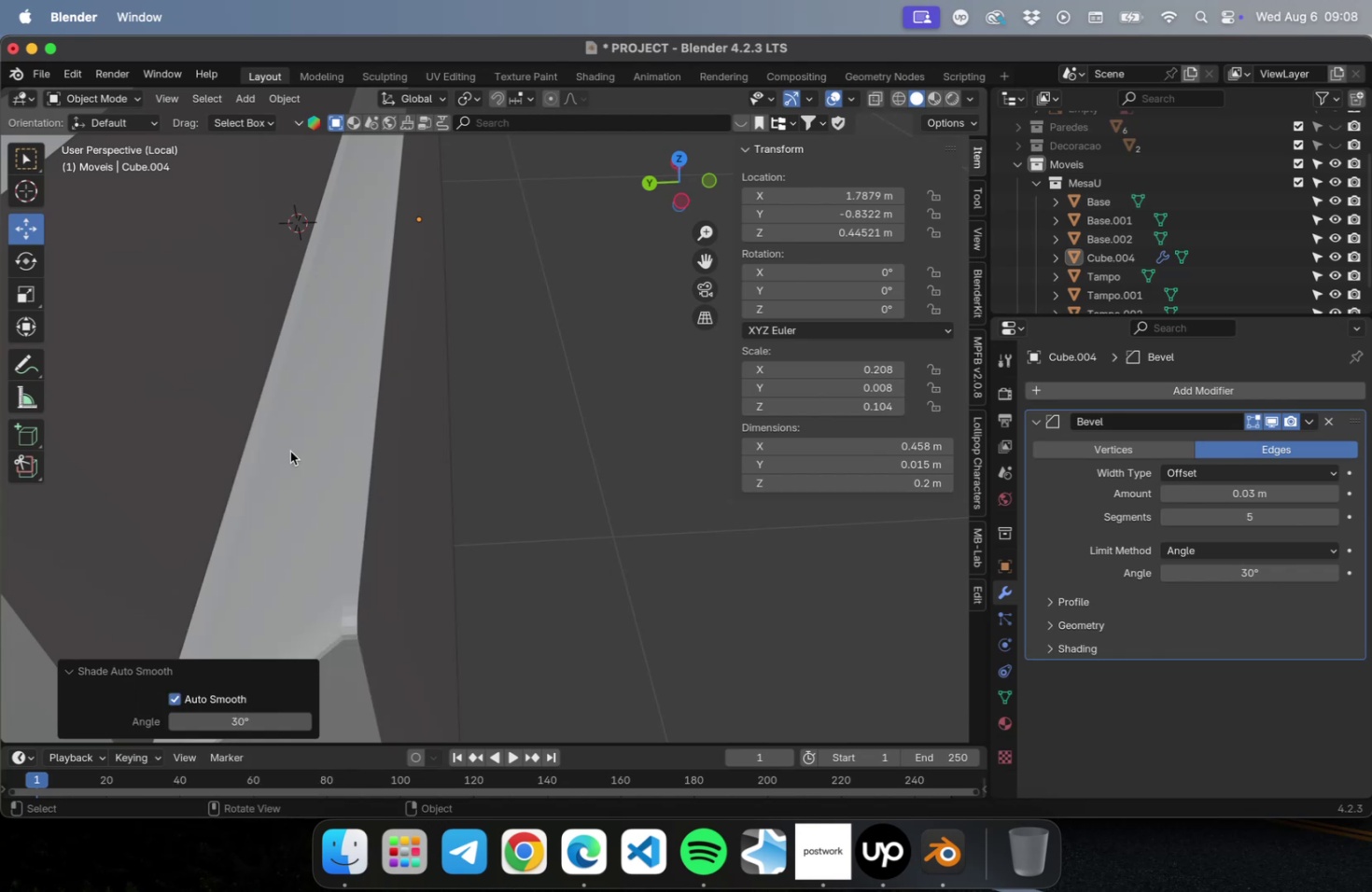 
scroll: coordinate [328, 470], scroll_direction: down, amount: 2.0
 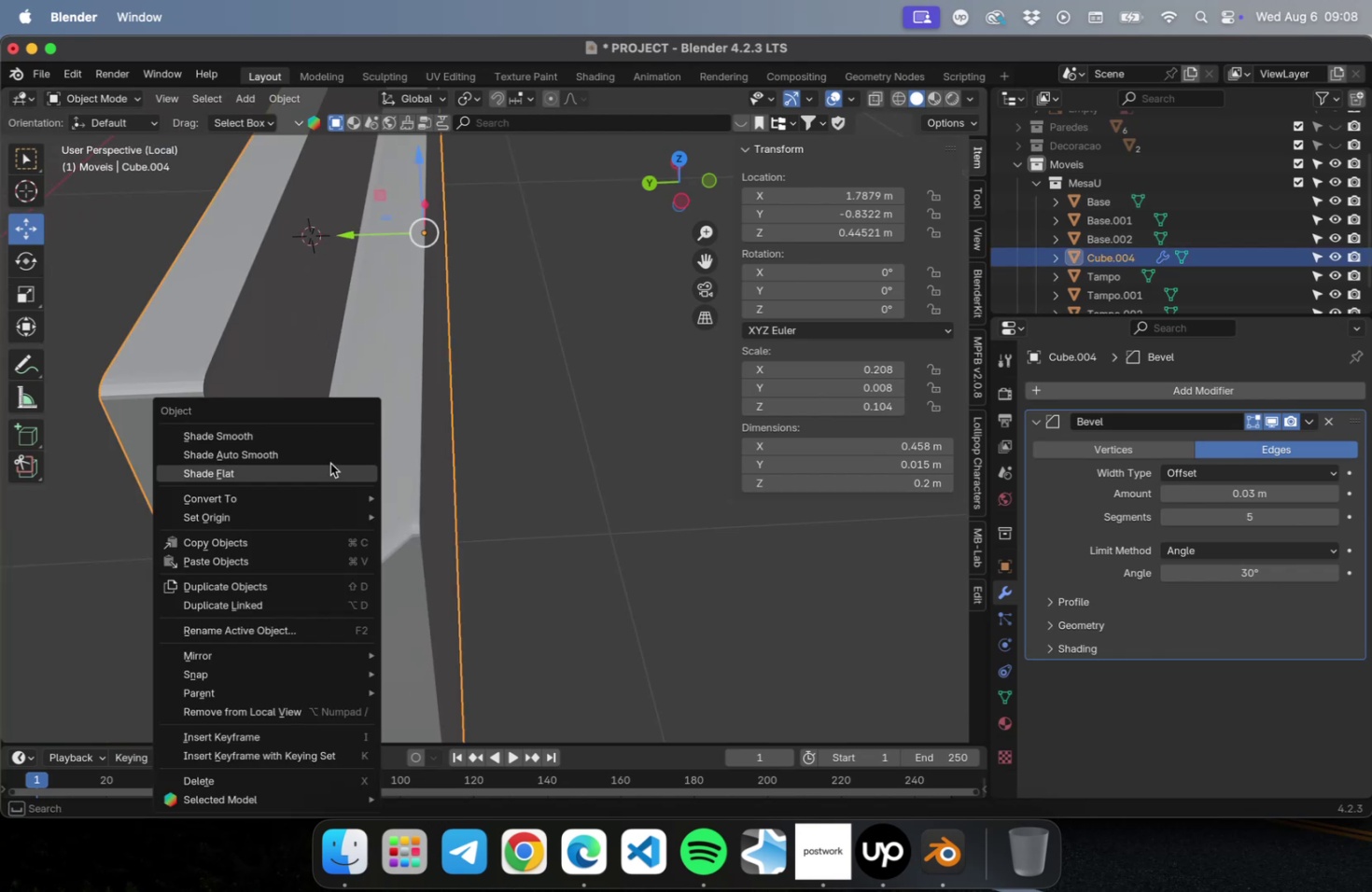 
left_click([325, 458])
 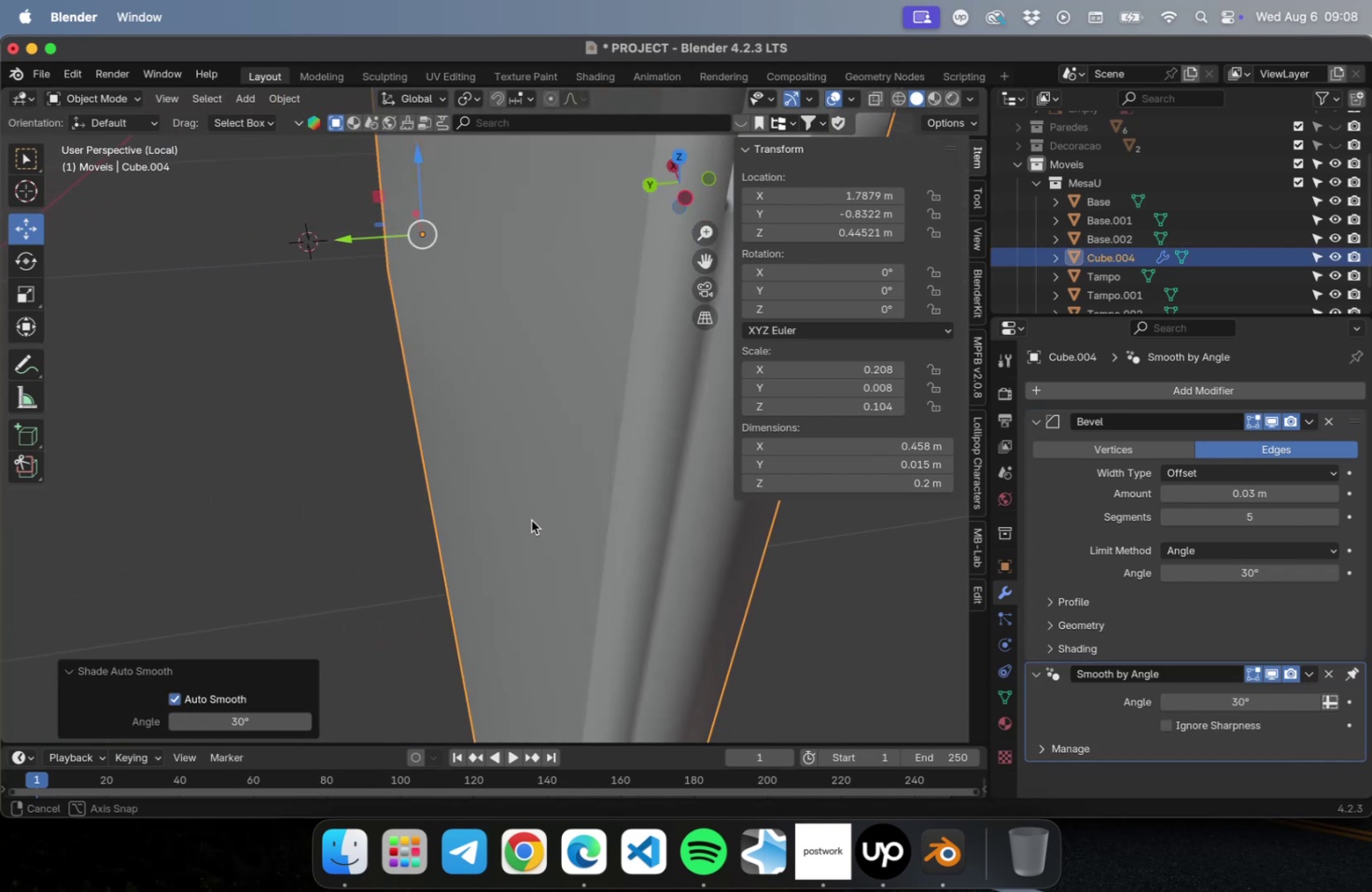 
scroll: coordinate [527, 514], scroll_direction: down, amount: 4.0
 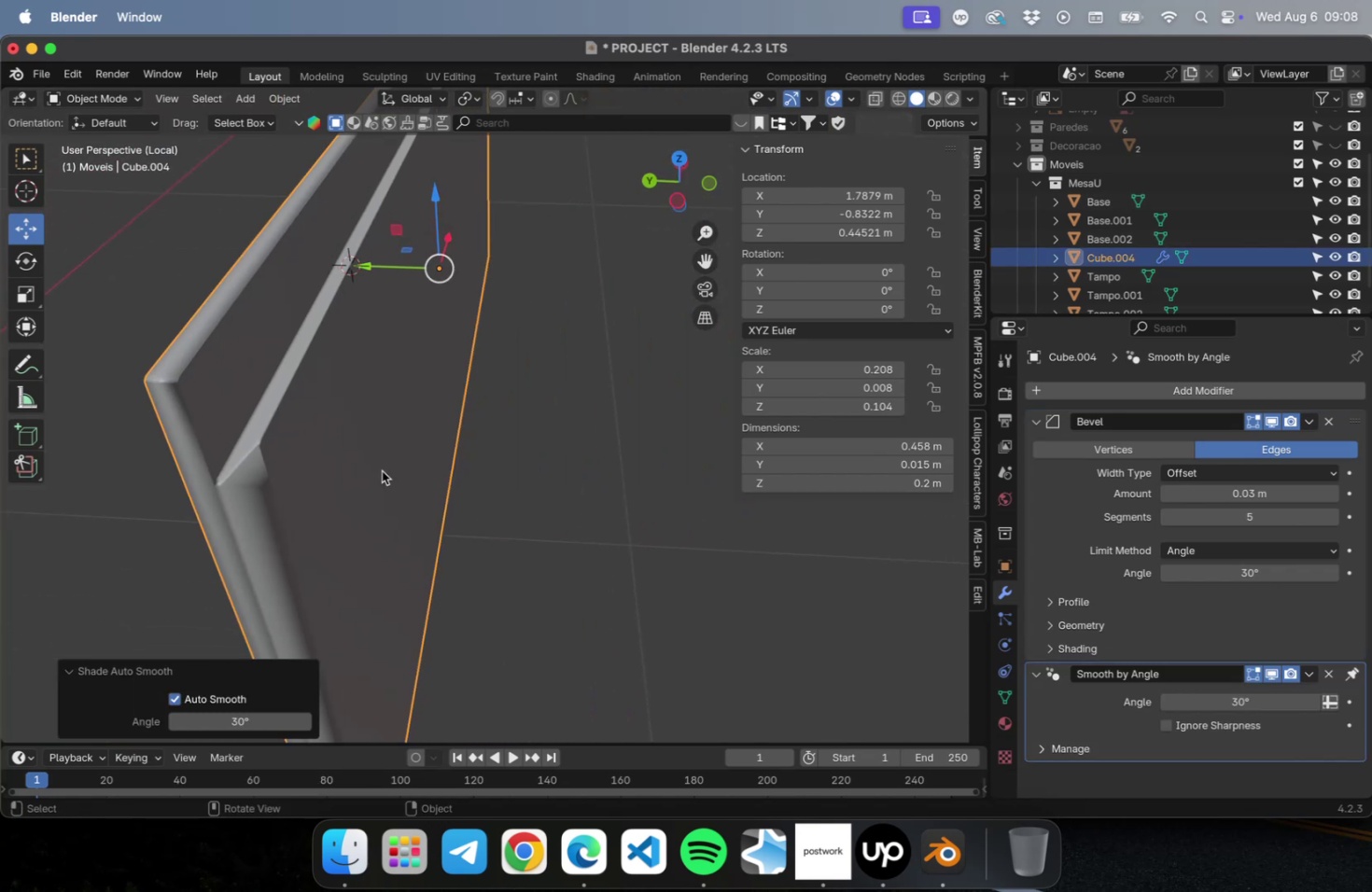 
key(Meta+CommandLeft)
 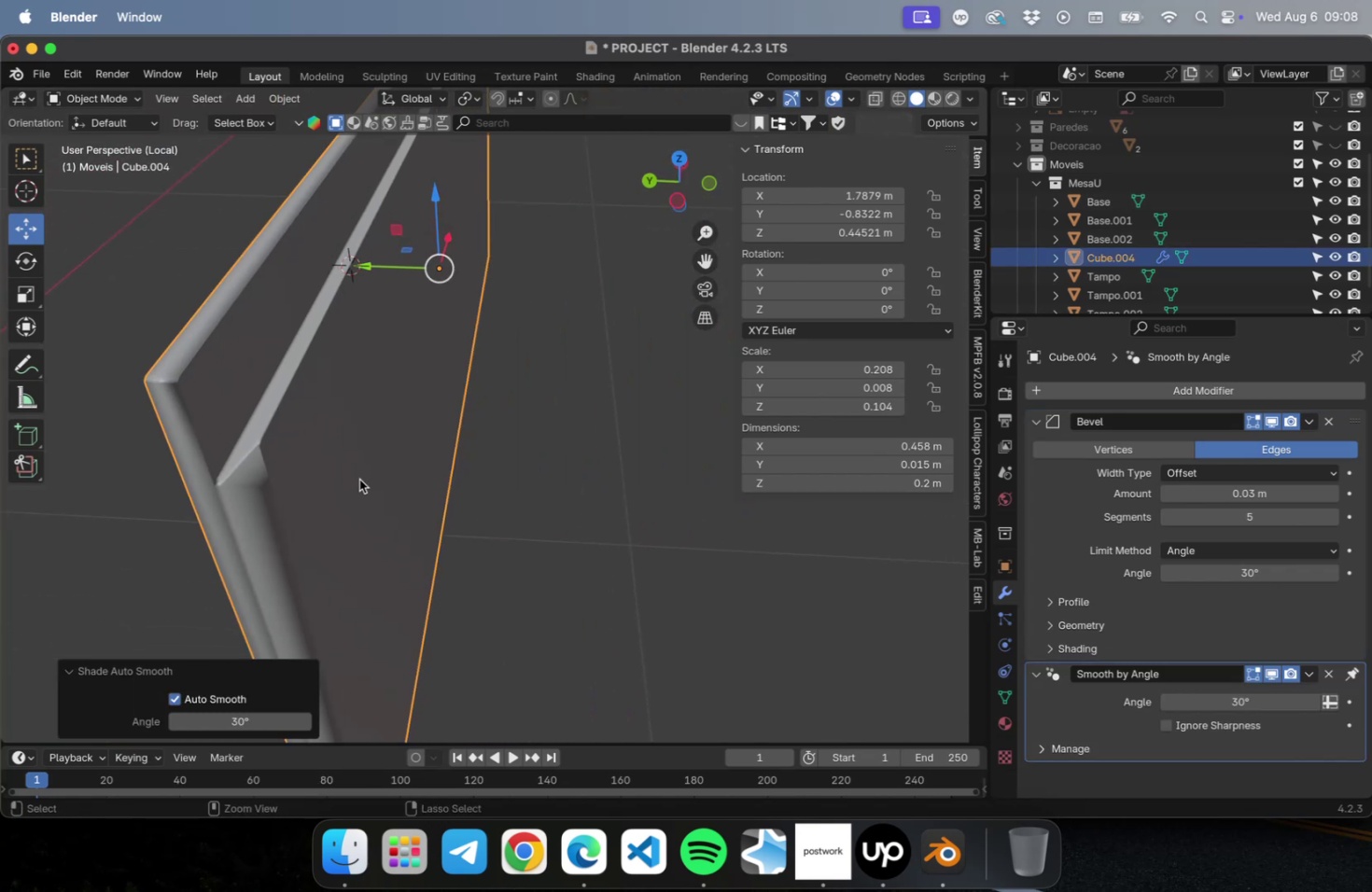 
key(Meta+Z)
 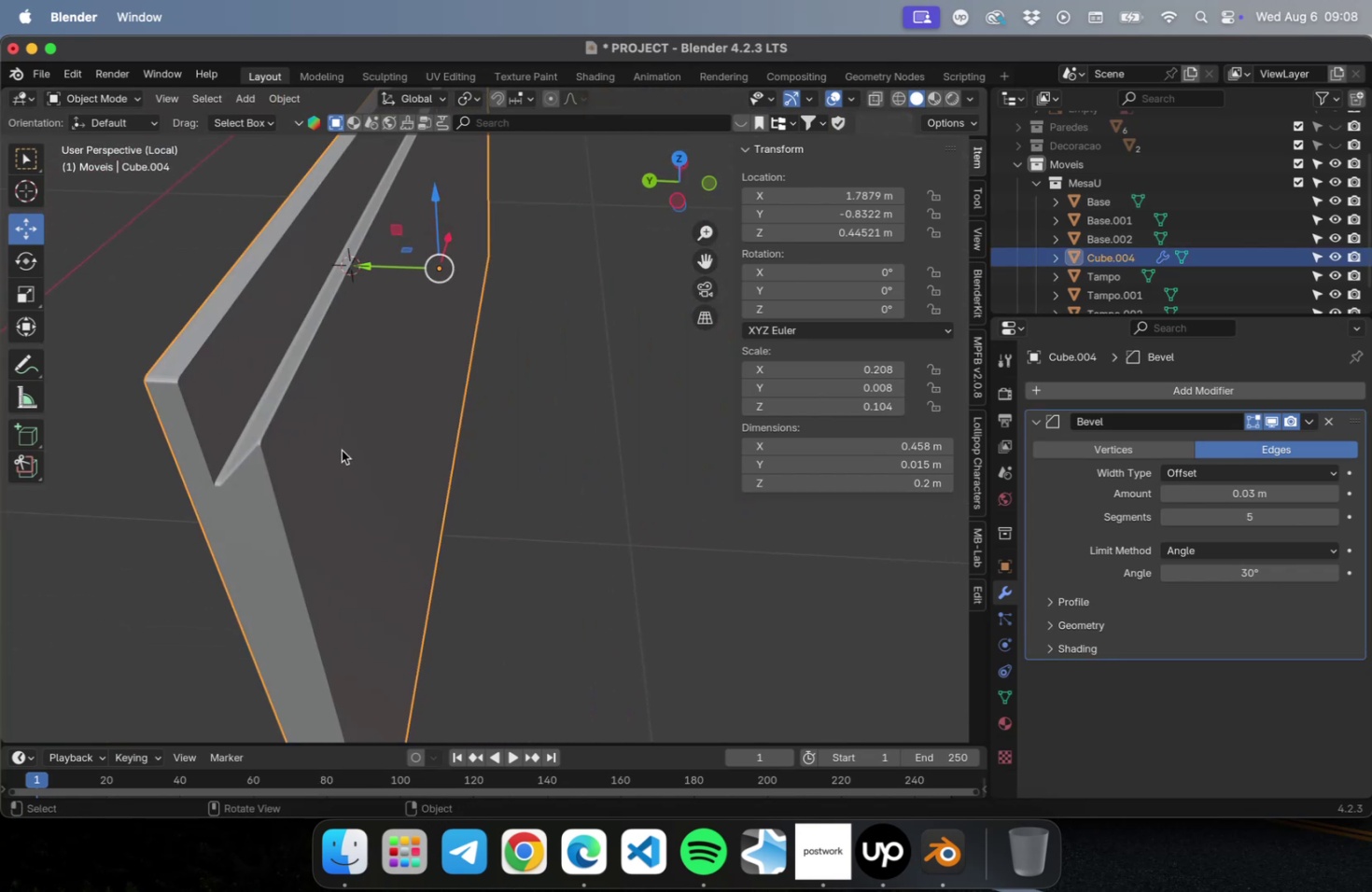 
left_click([329, 443])
 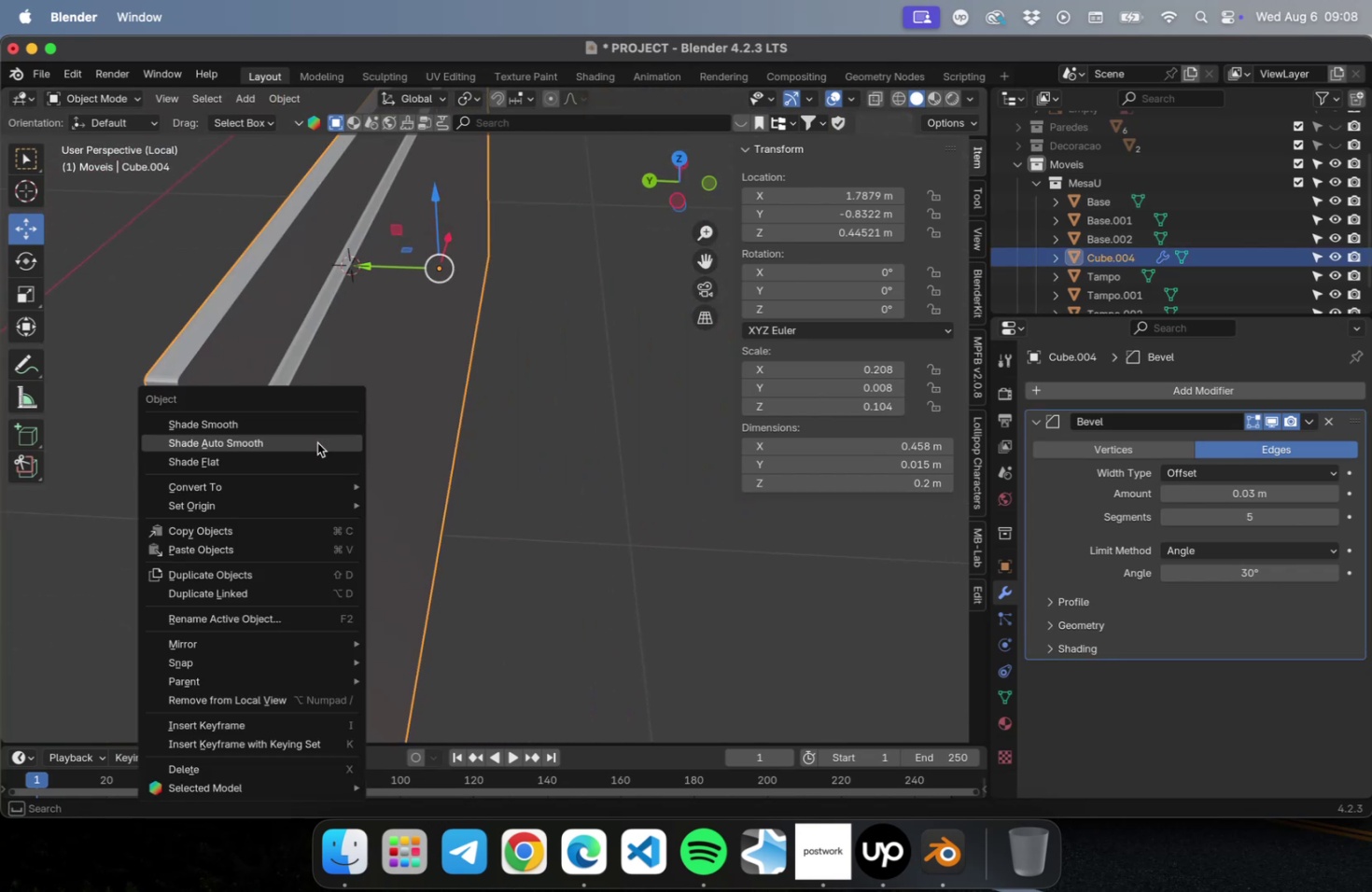 
left_click([317, 442])
 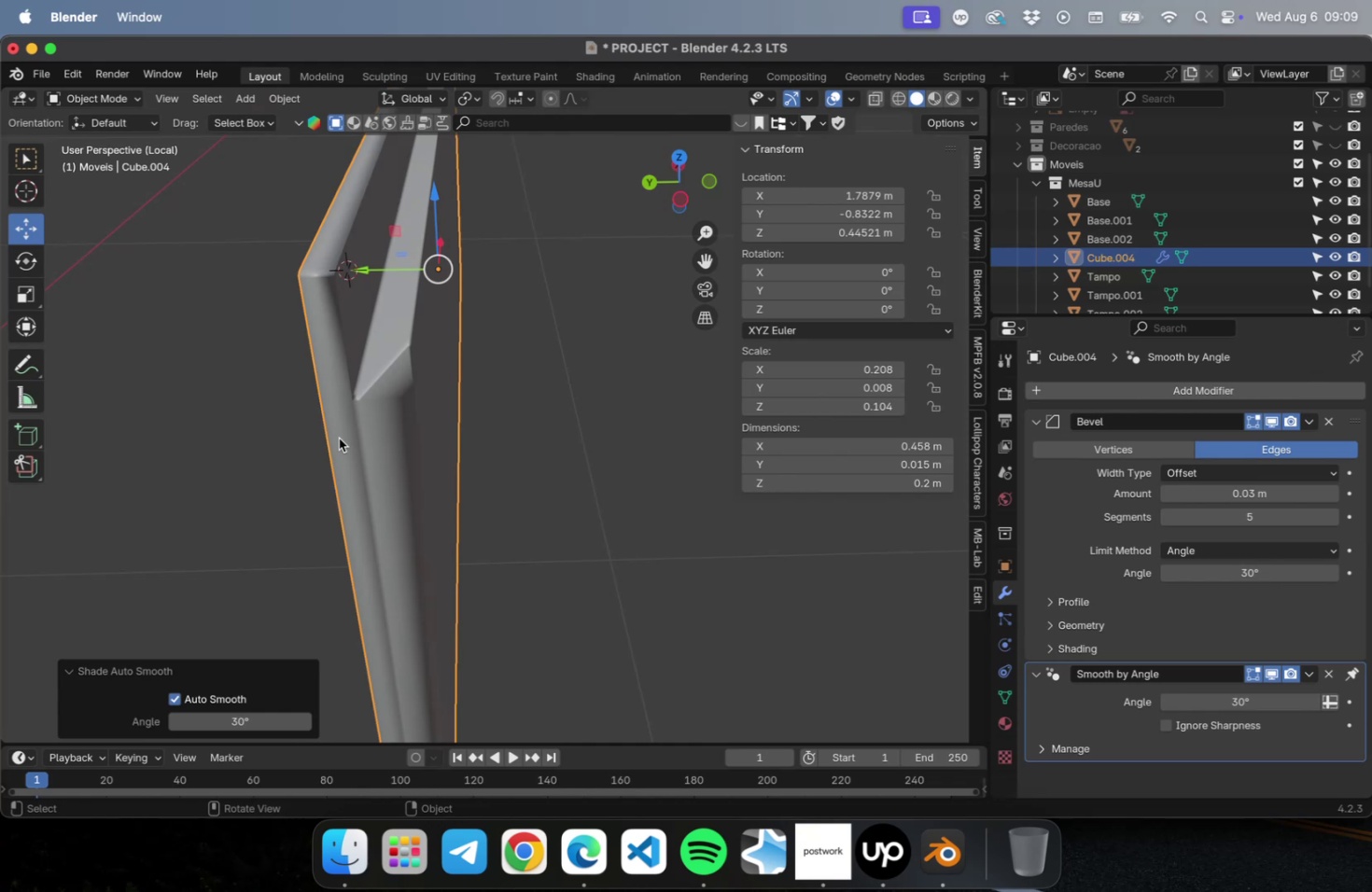 
key(Meta+CommandLeft)
 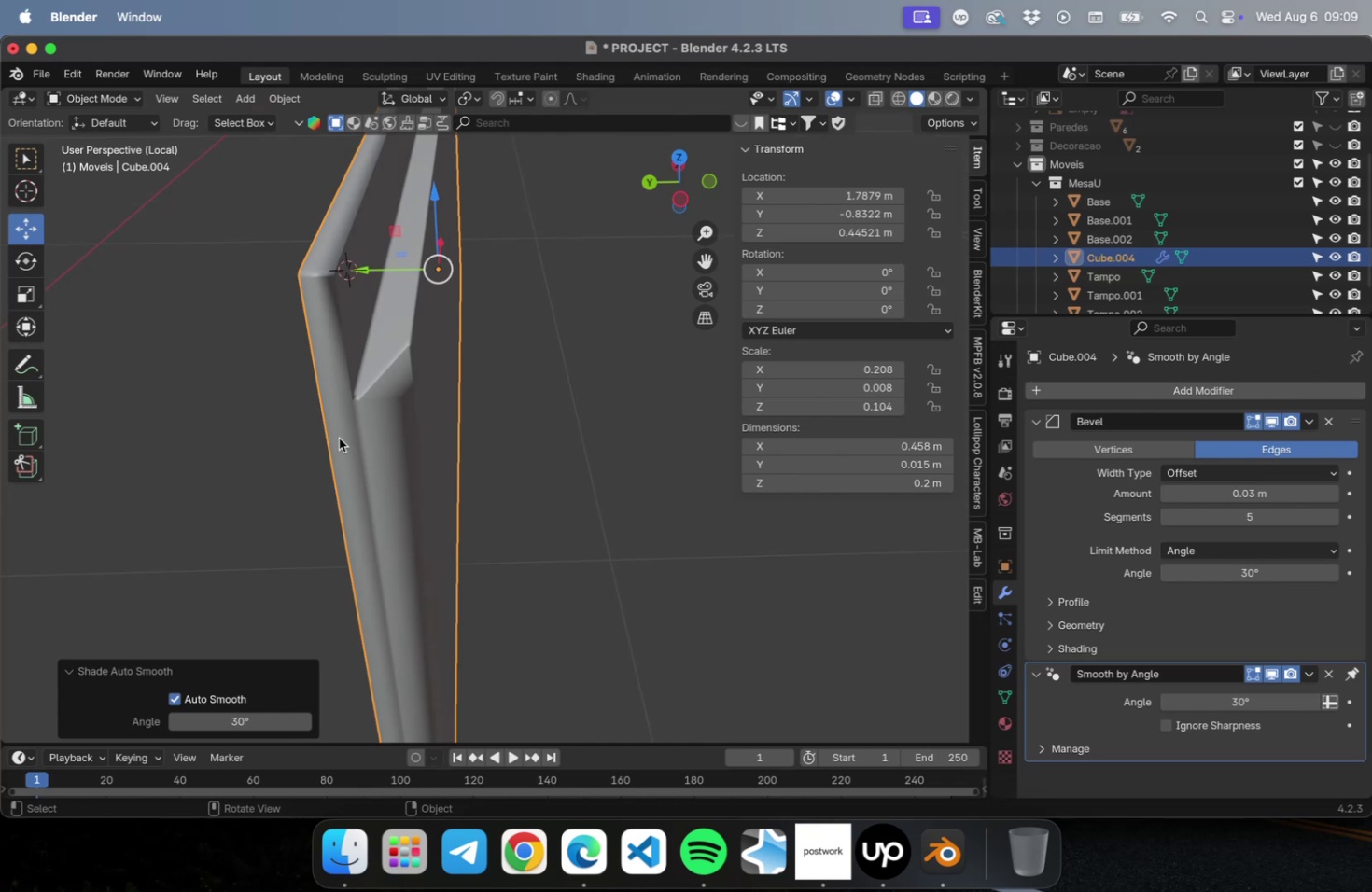 
key(Meta+CommandLeft)
 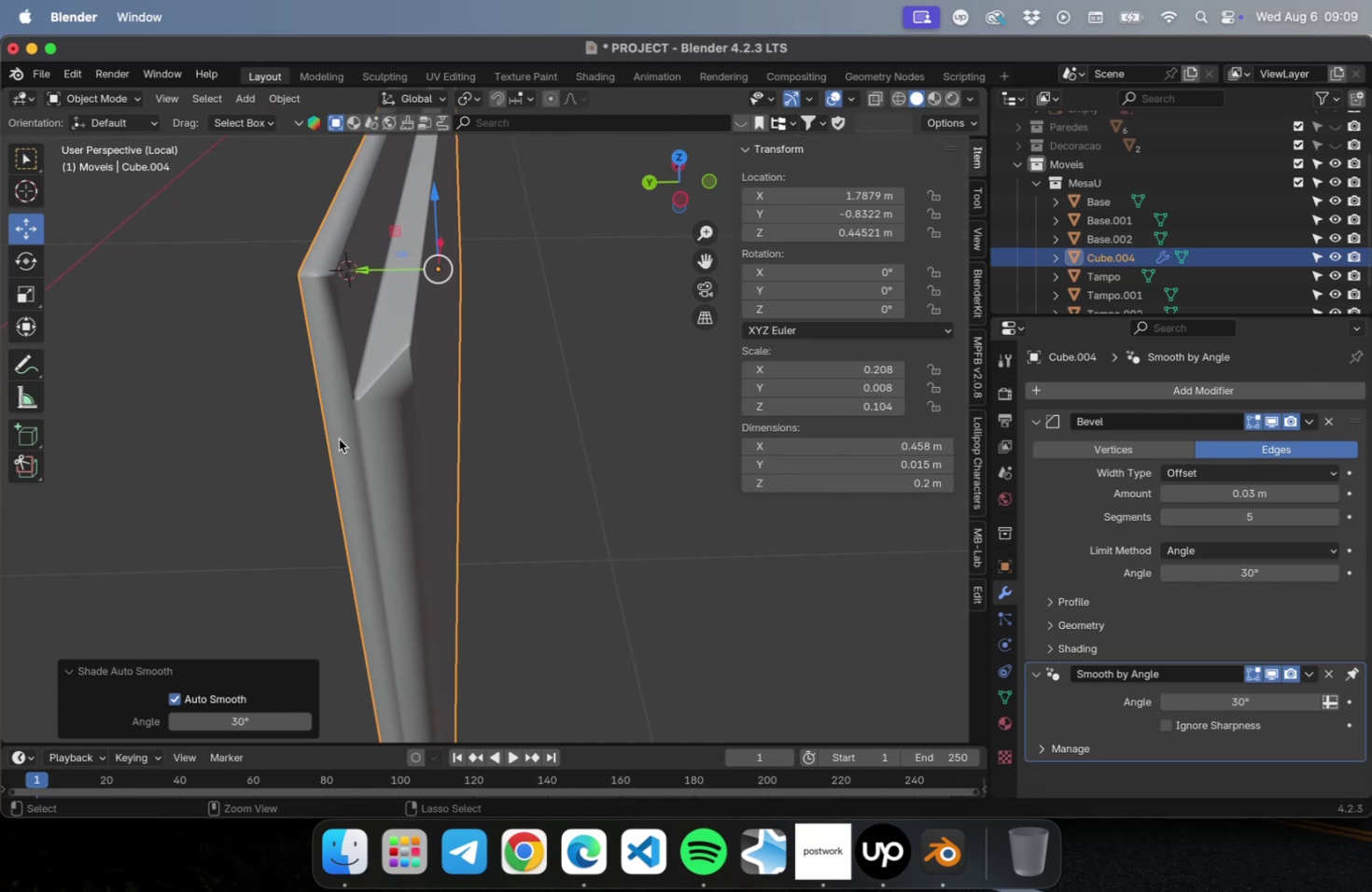 
key(Meta+Z)
 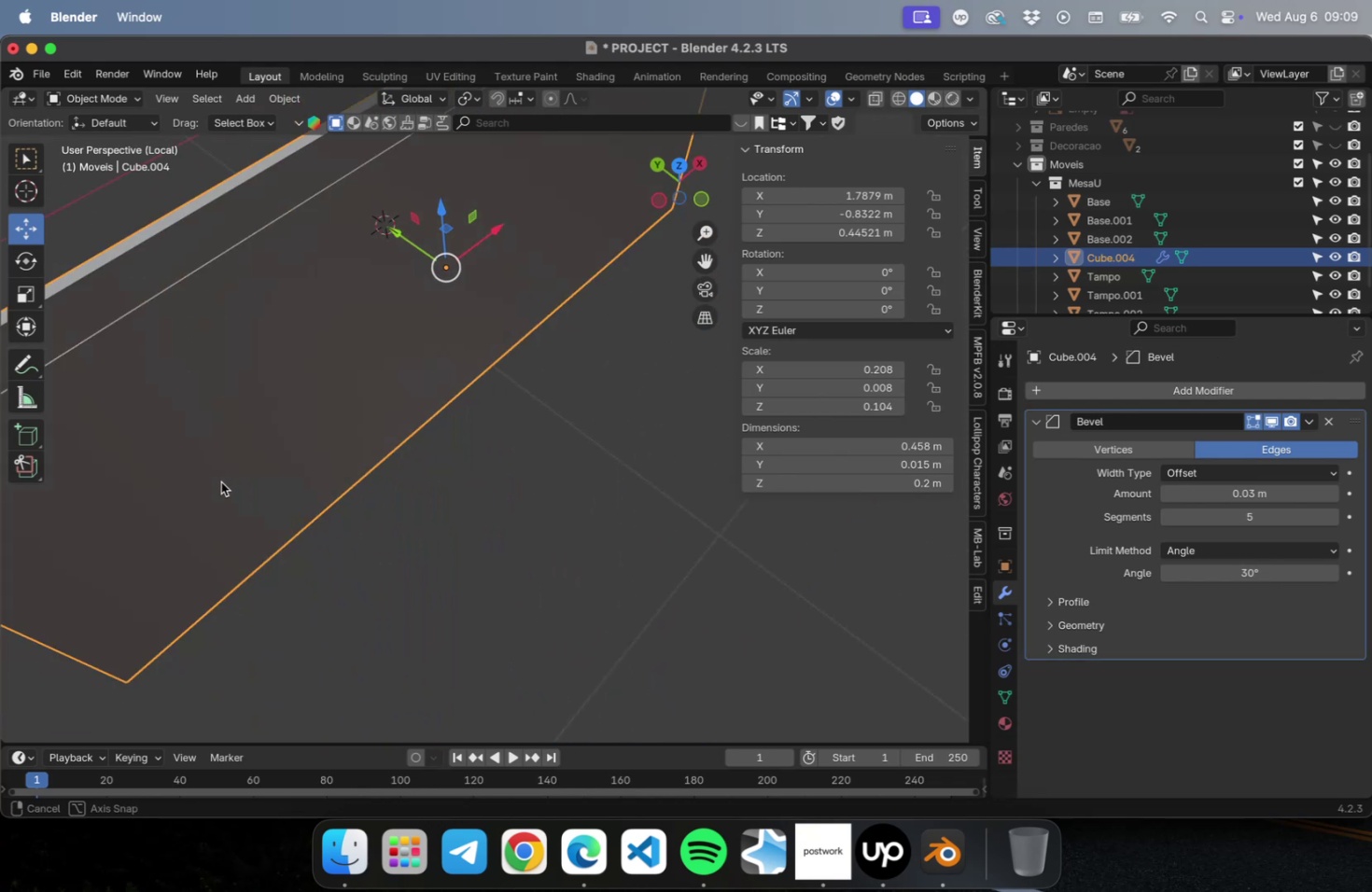 
hold_key(key=ShiftLeft, duration=0.42)
 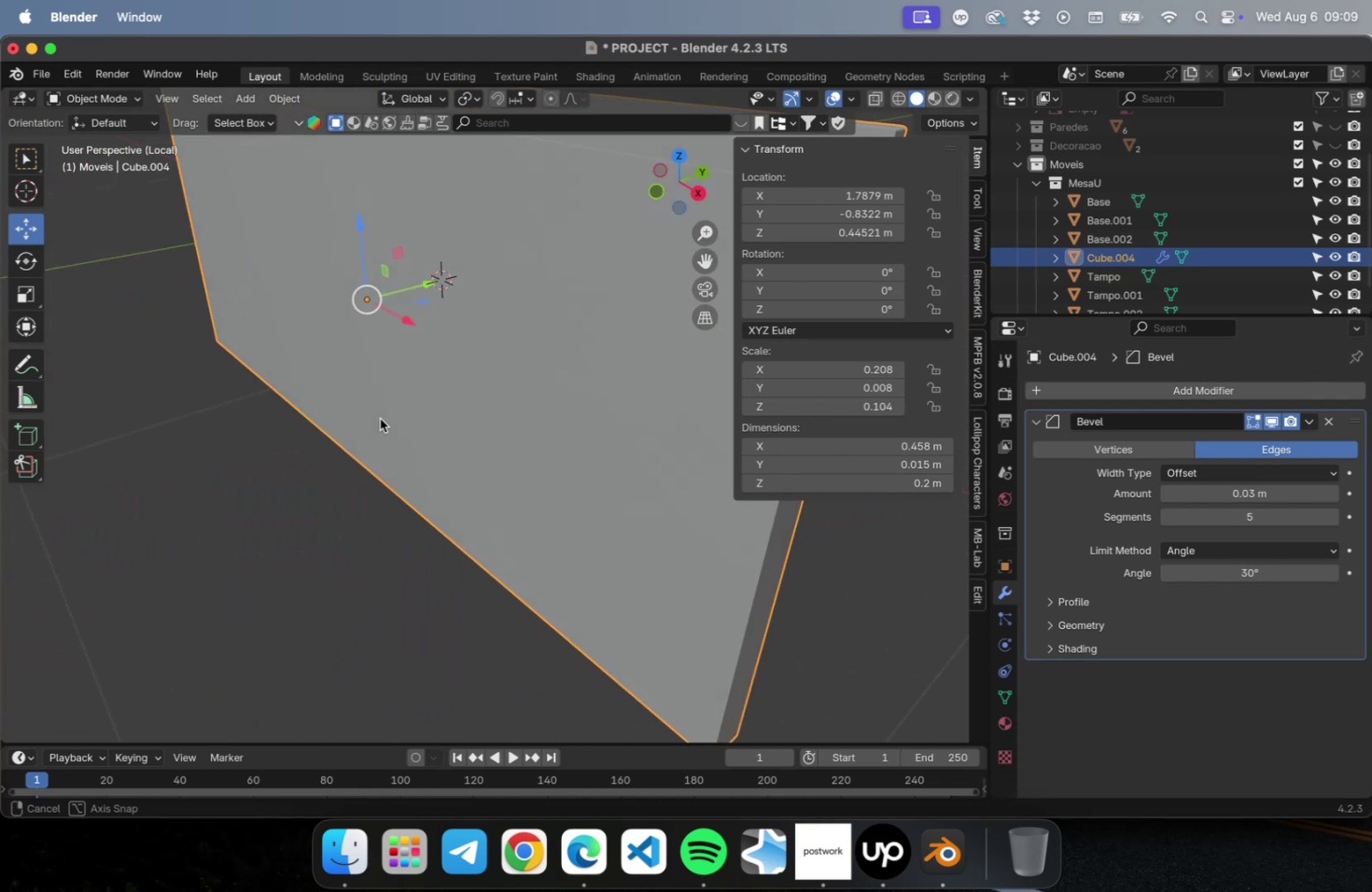 
hold_key(key=ShiftLeft, duration=0.51)
 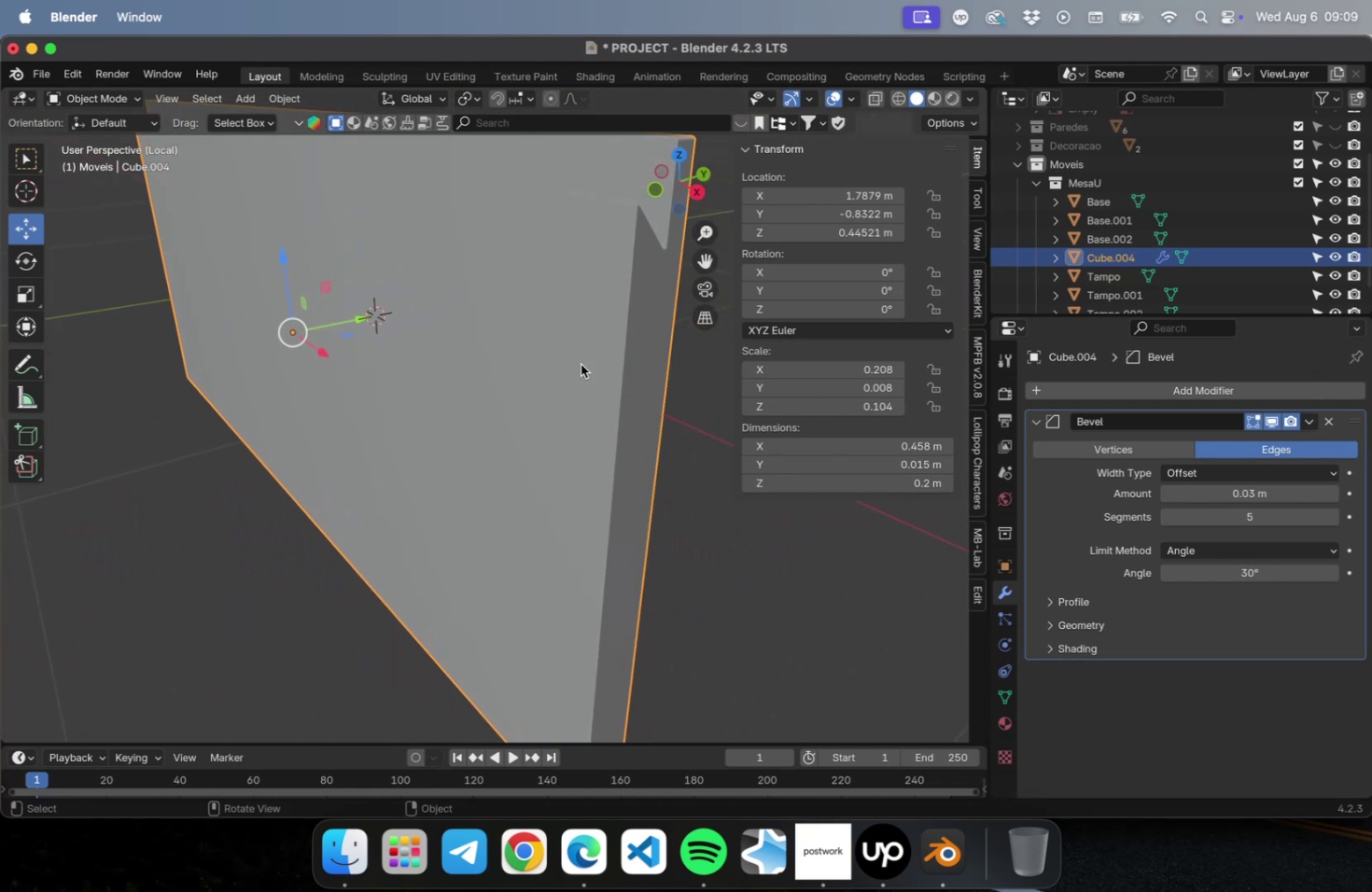 
hold_key(key=ShiftLeft, duration=0.49)
 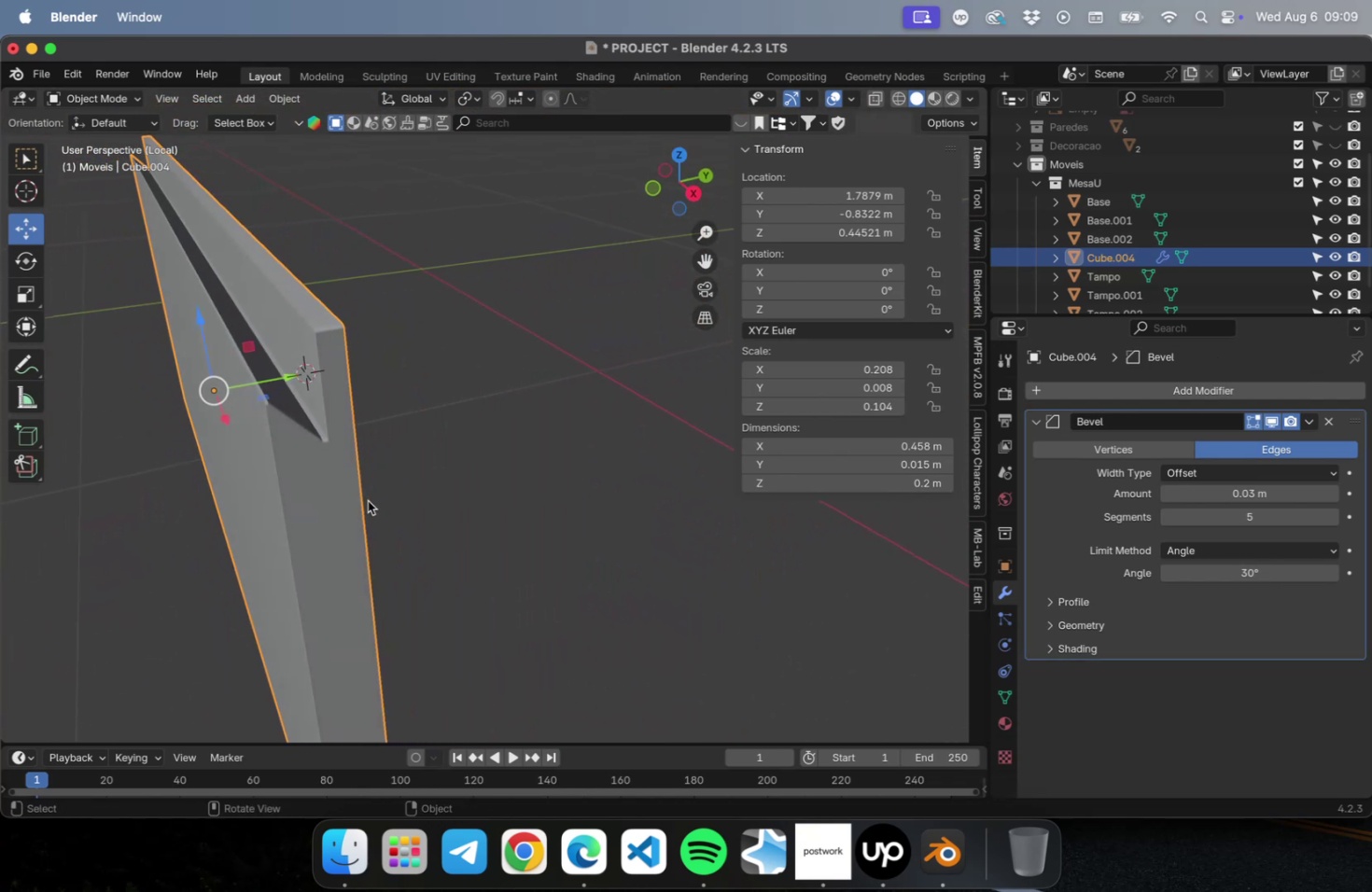 
left_click([483, 499])
 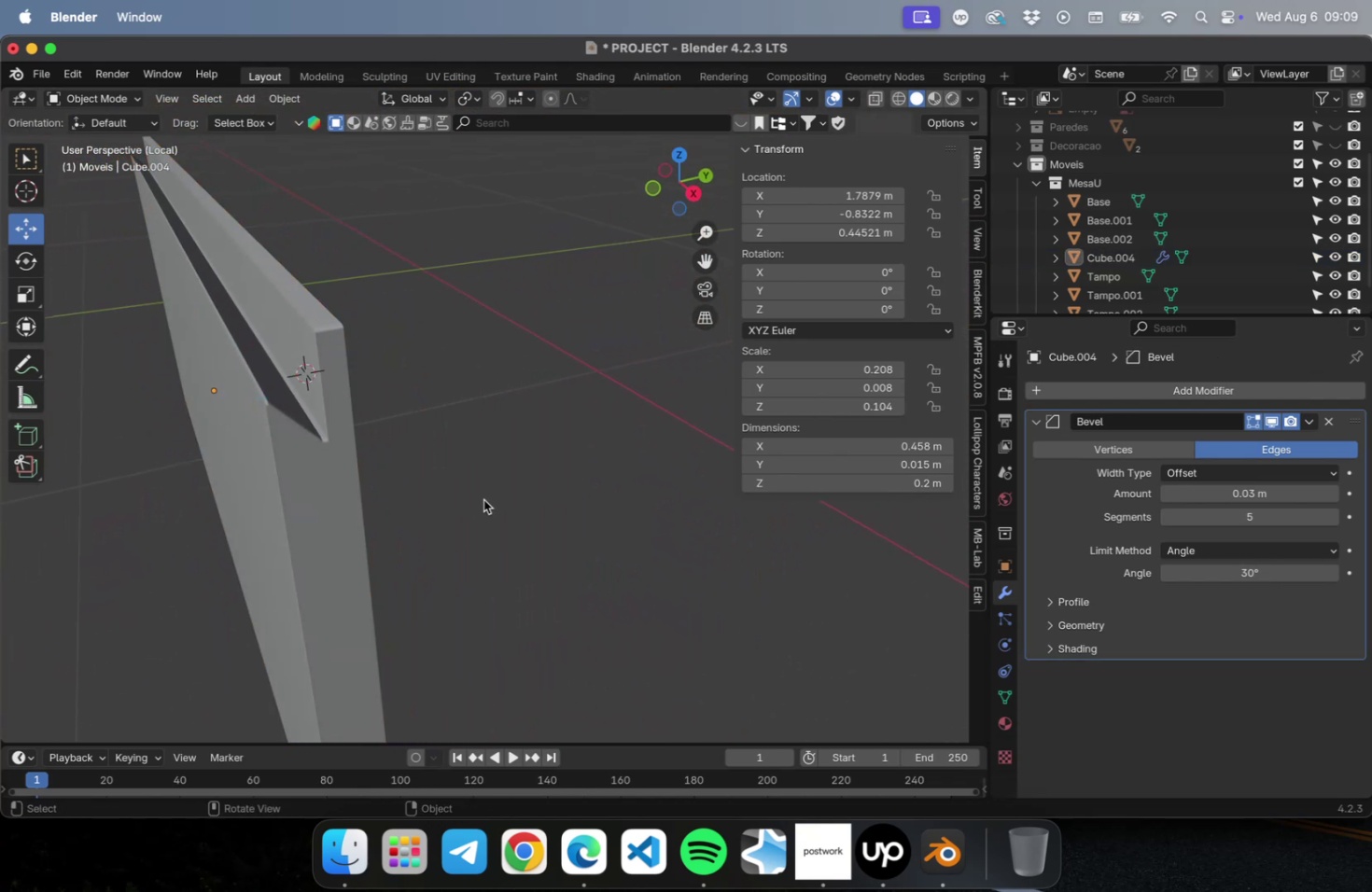 
scroll: coordinate [483, 499], scroll_direction: down, amount: 2.0
 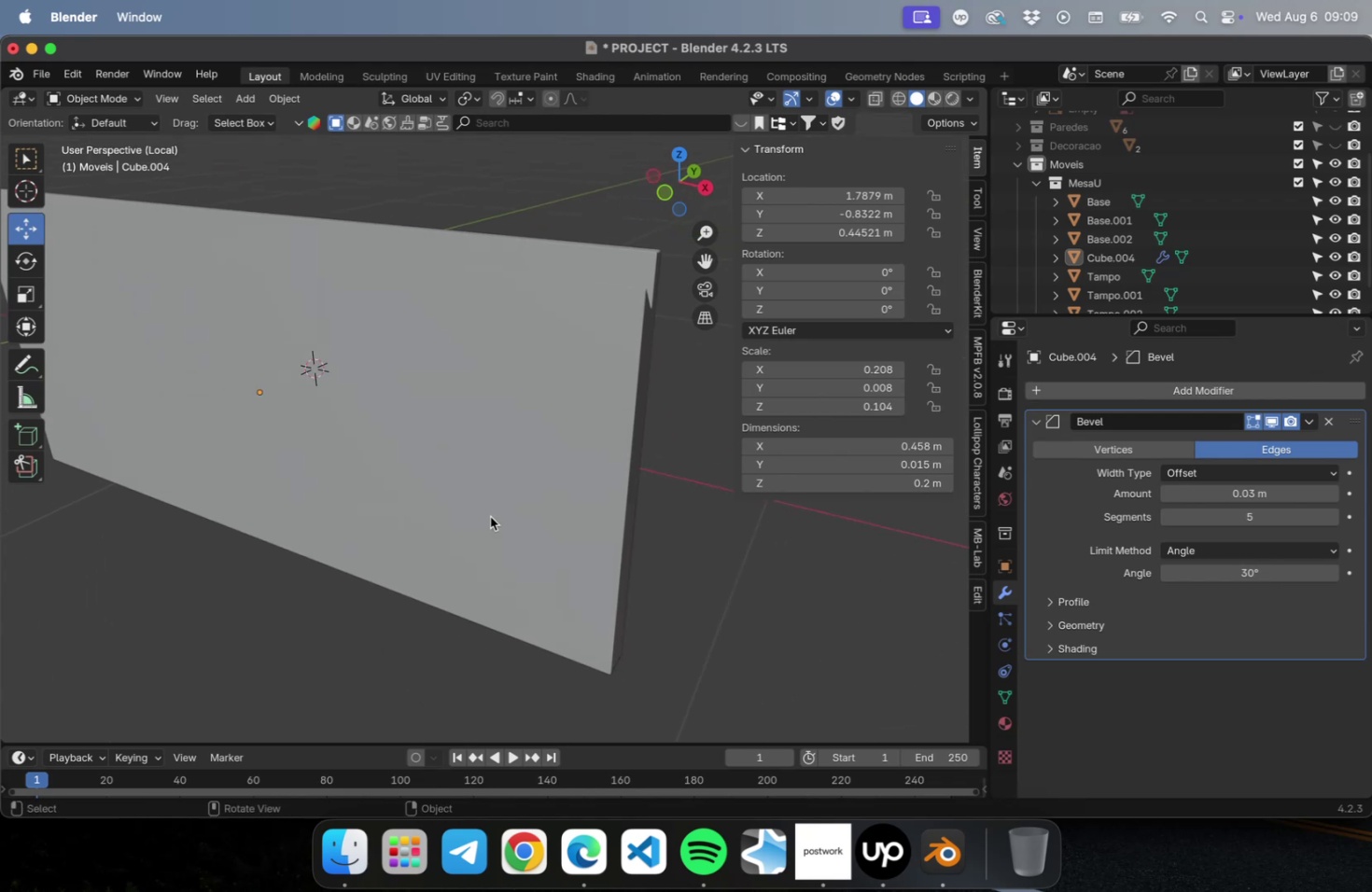 
key(NumLock)
 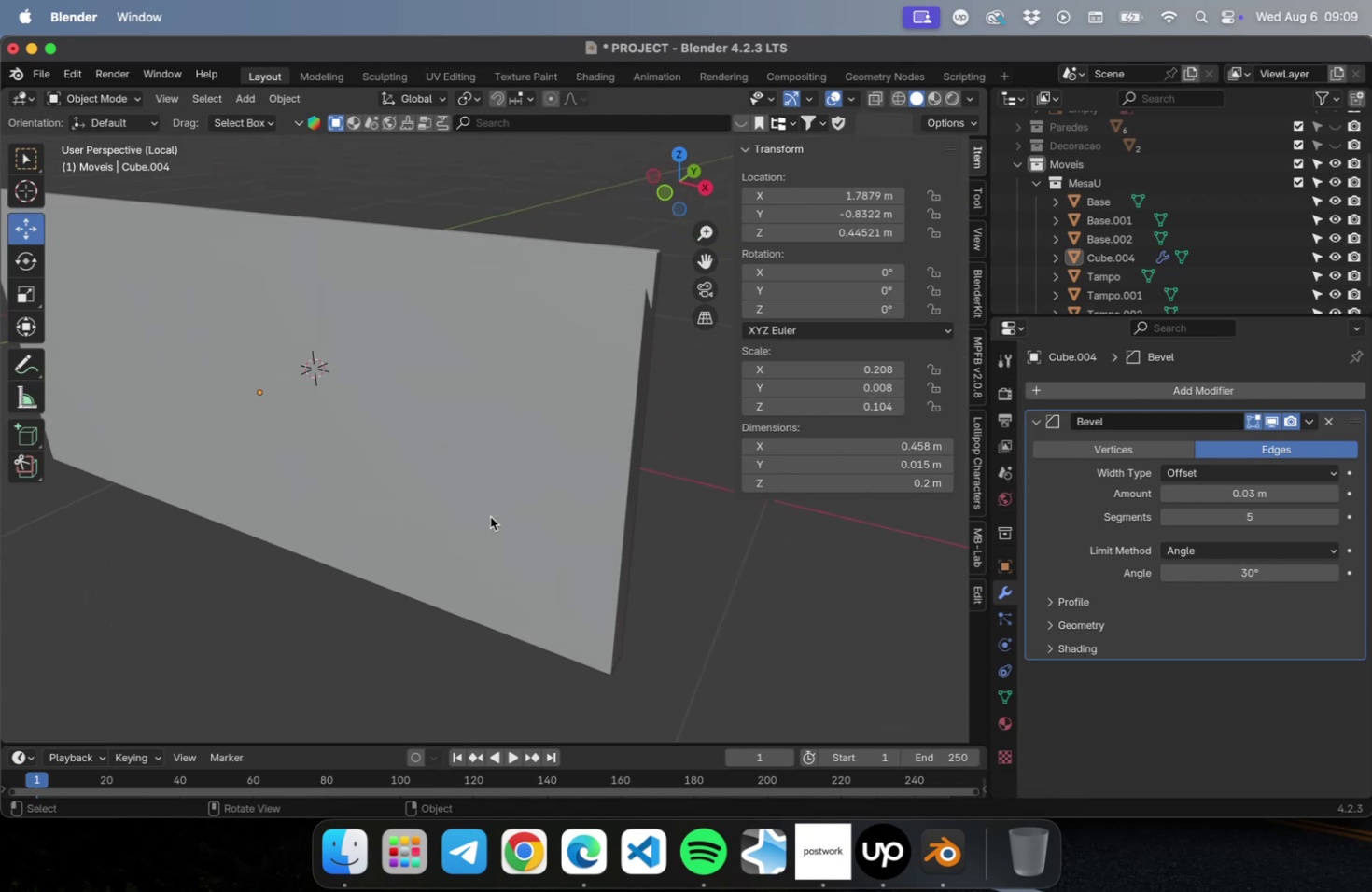 
key(NumpadDivide)
 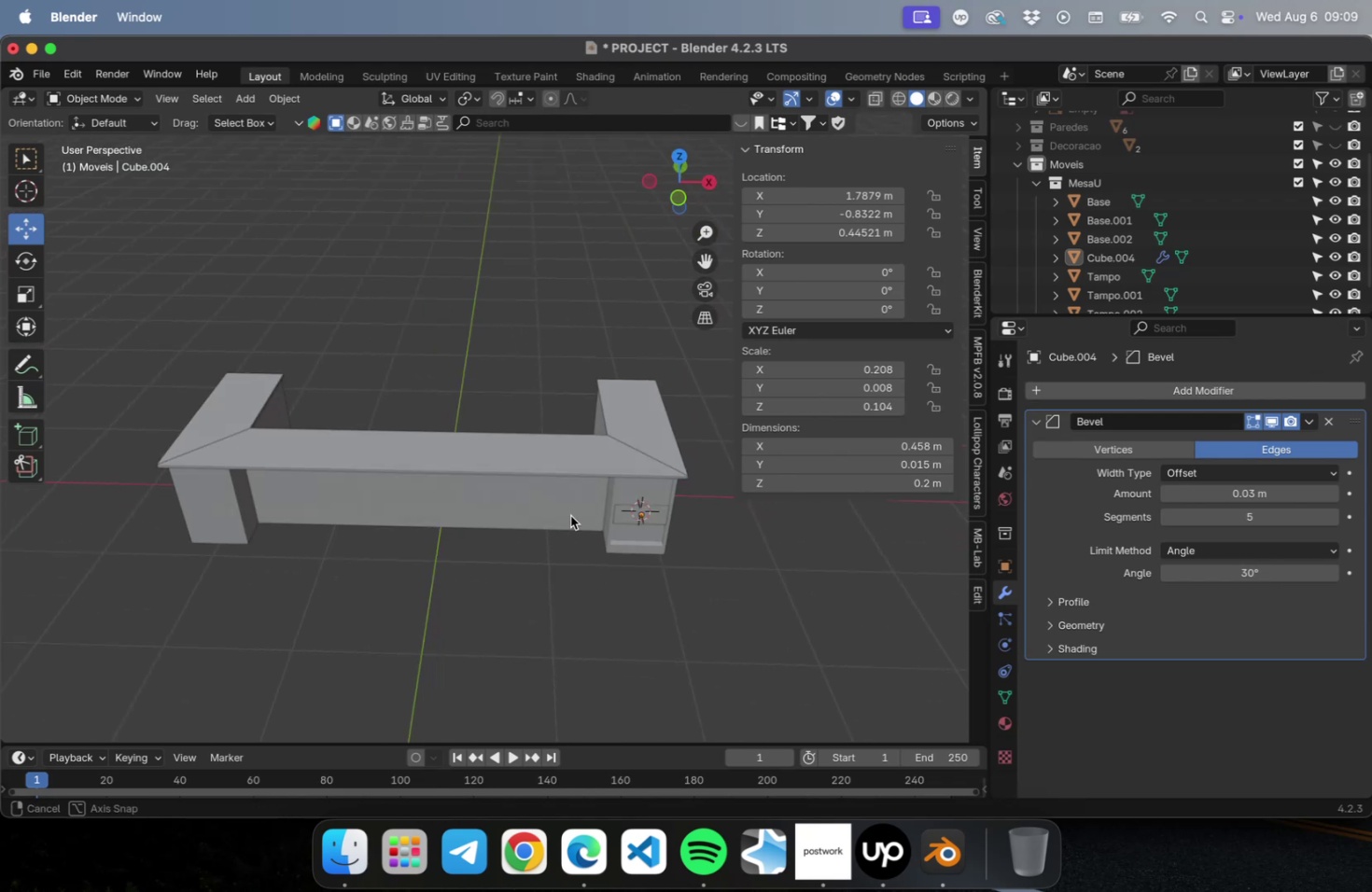 
hold_key(key=ShiftLeft, duration=0.58)
 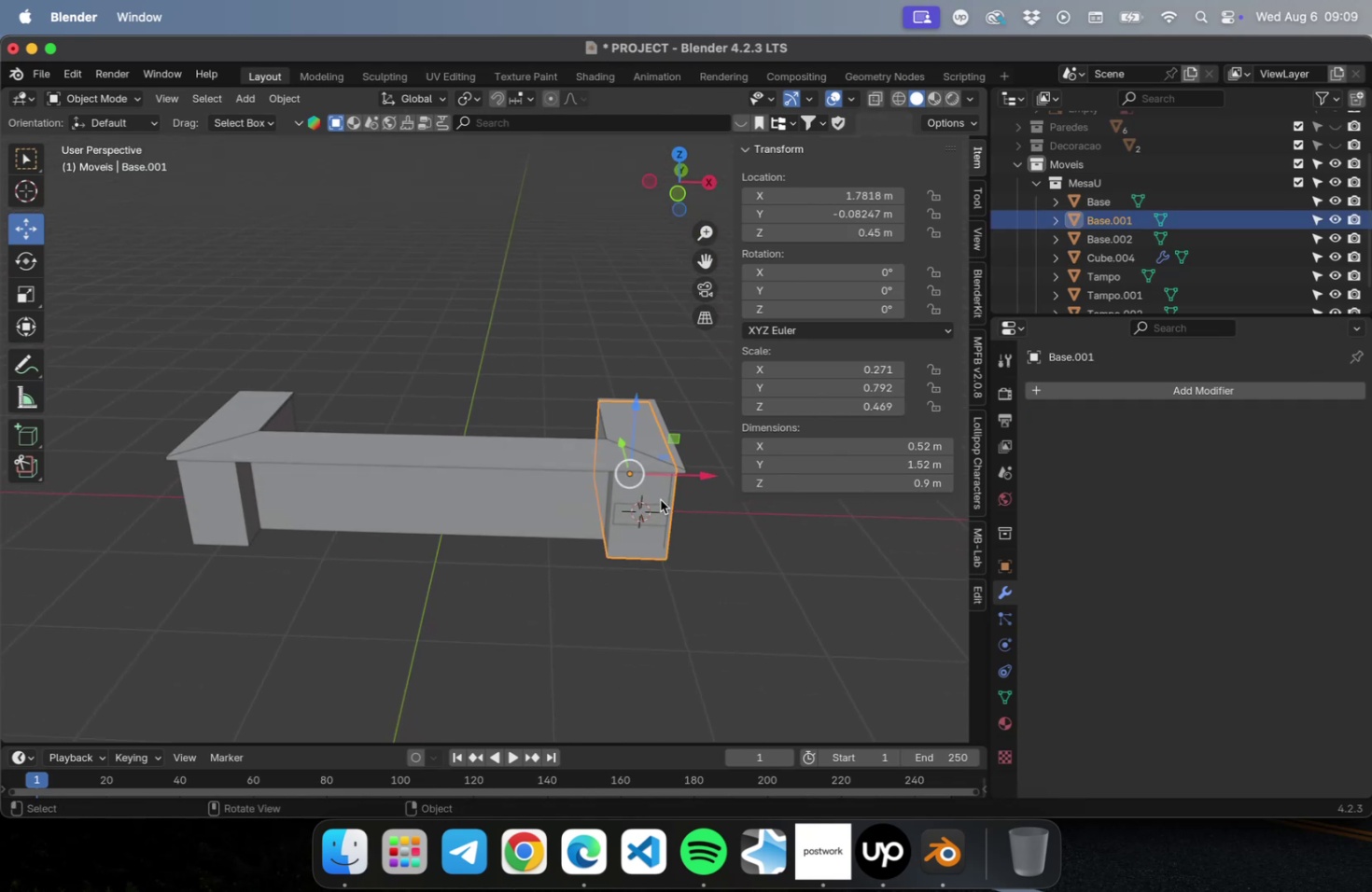 
key(NumLock)
 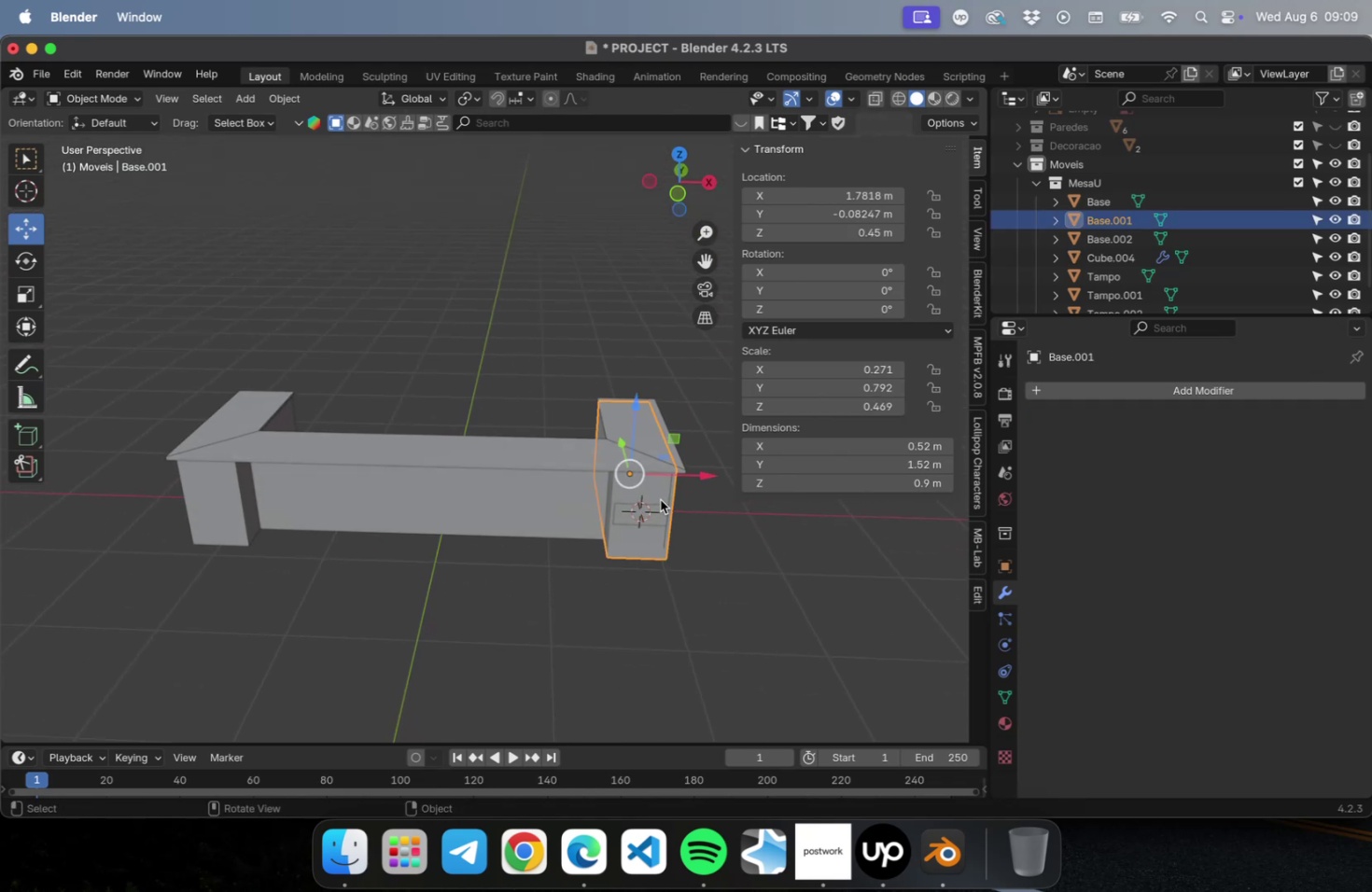 
key(NumpadDivide)
 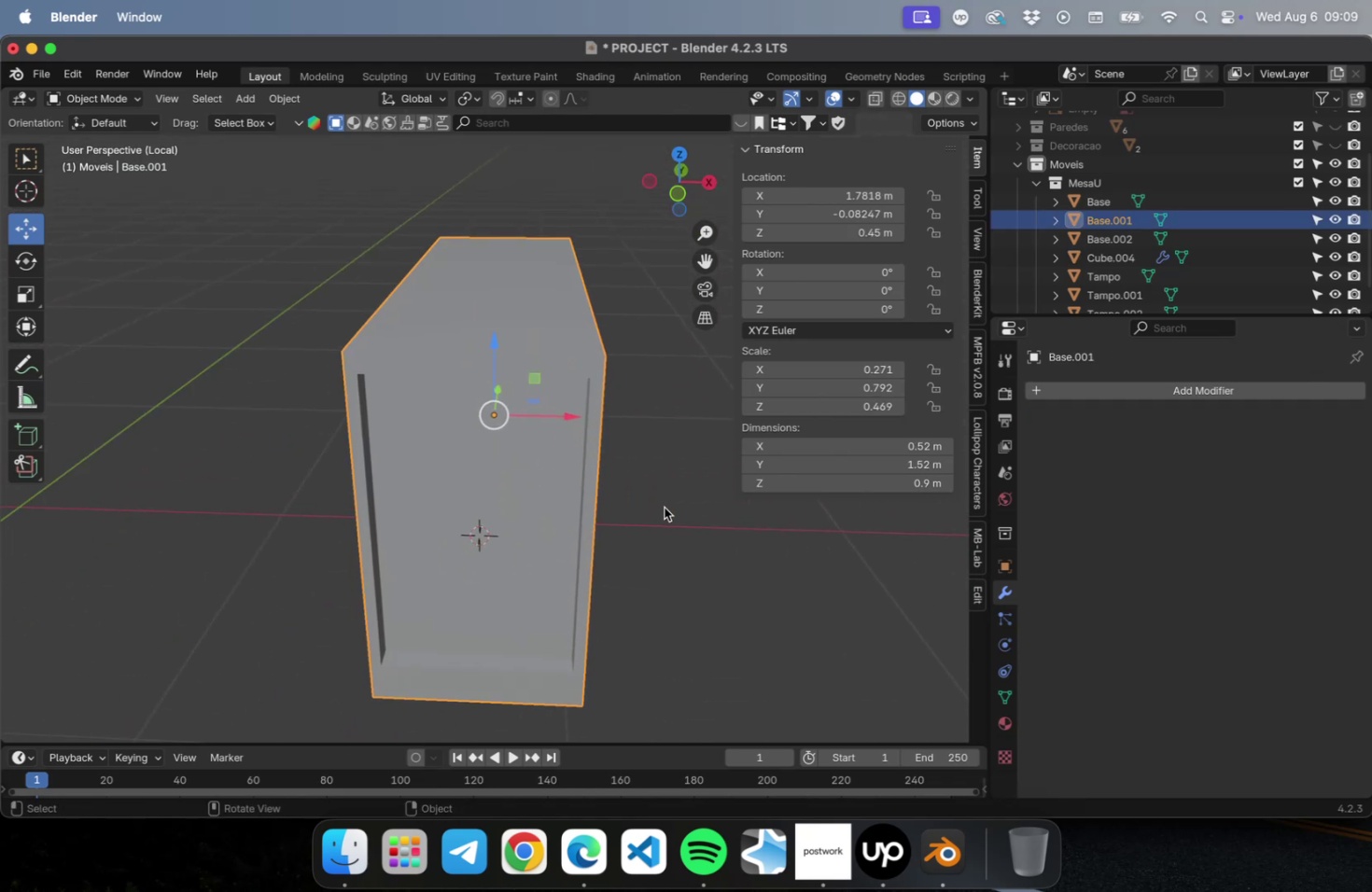 
hold_key(key=NumLock, duration=3.39)
 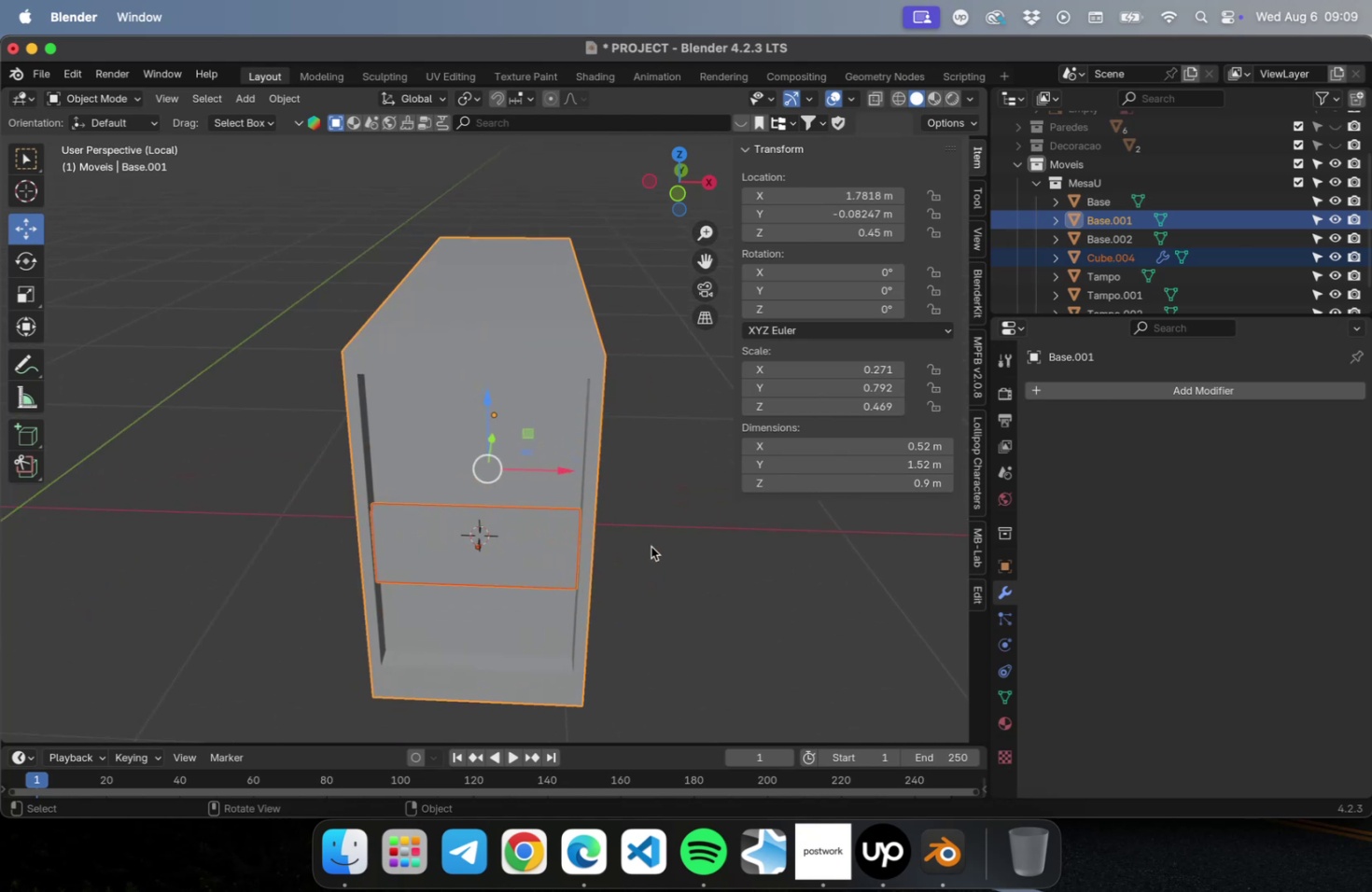 
key(NumpadDivide)
 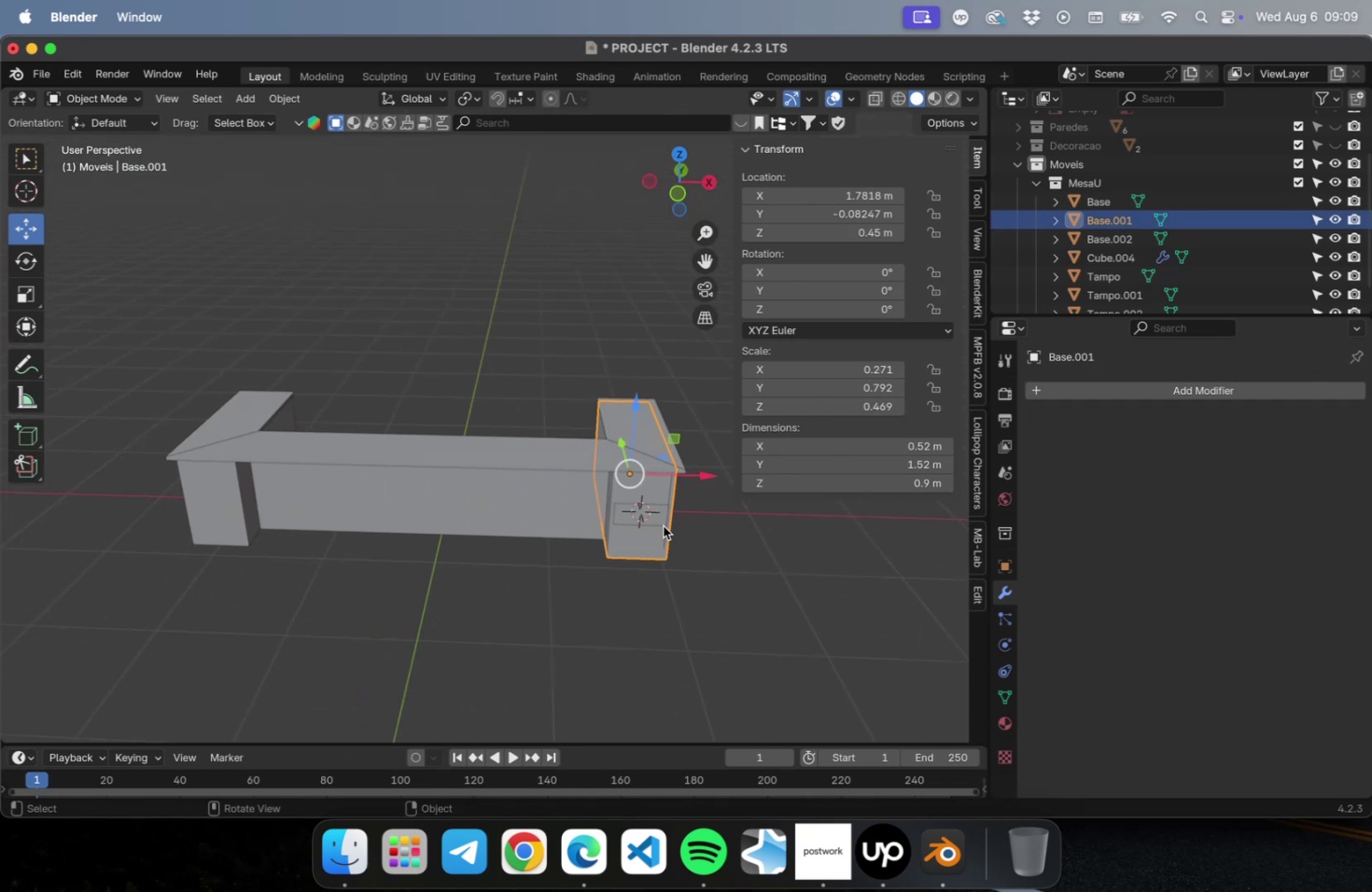 
left_click([687, 527])
 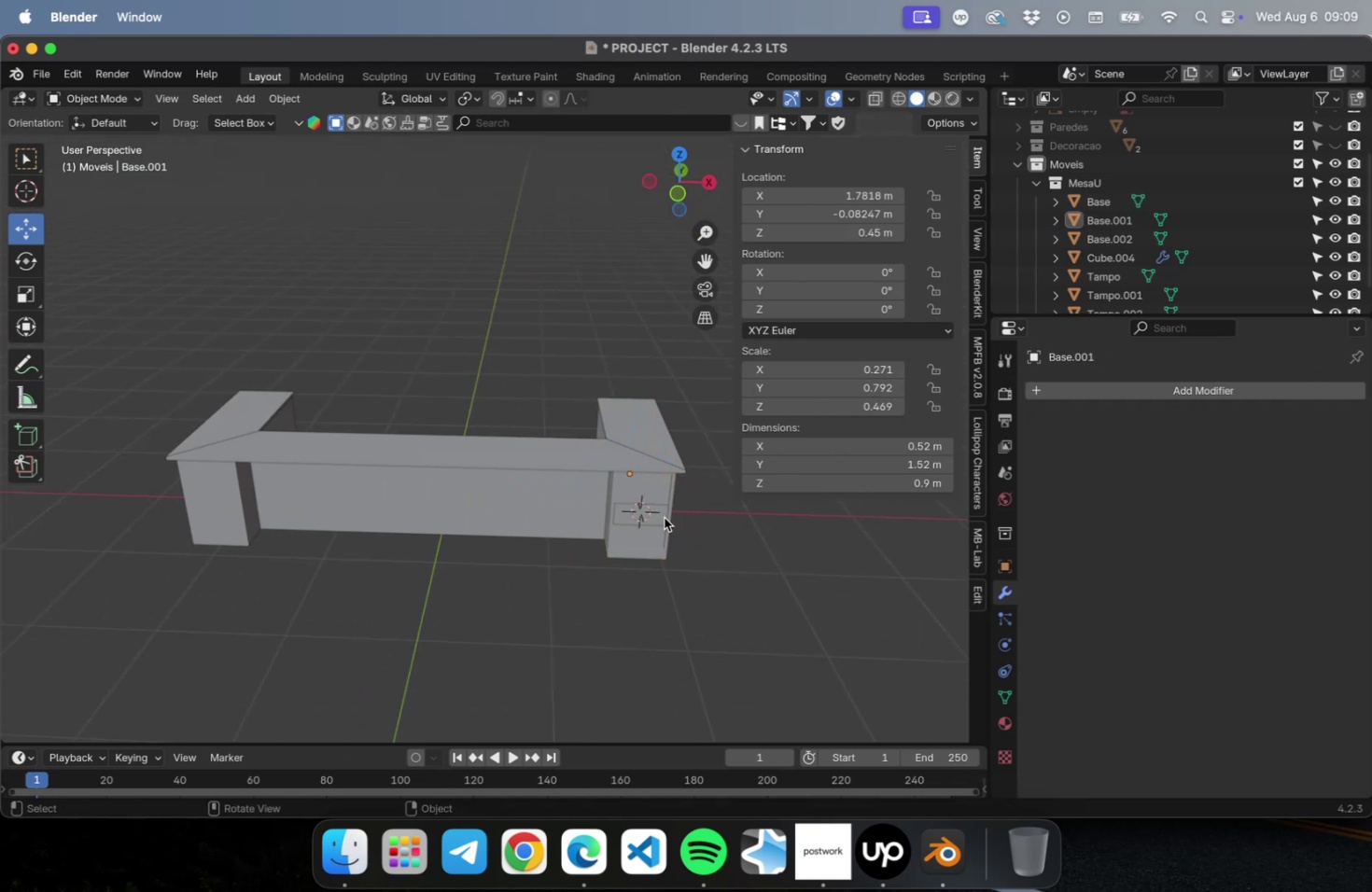 
left_click([664, 517])
 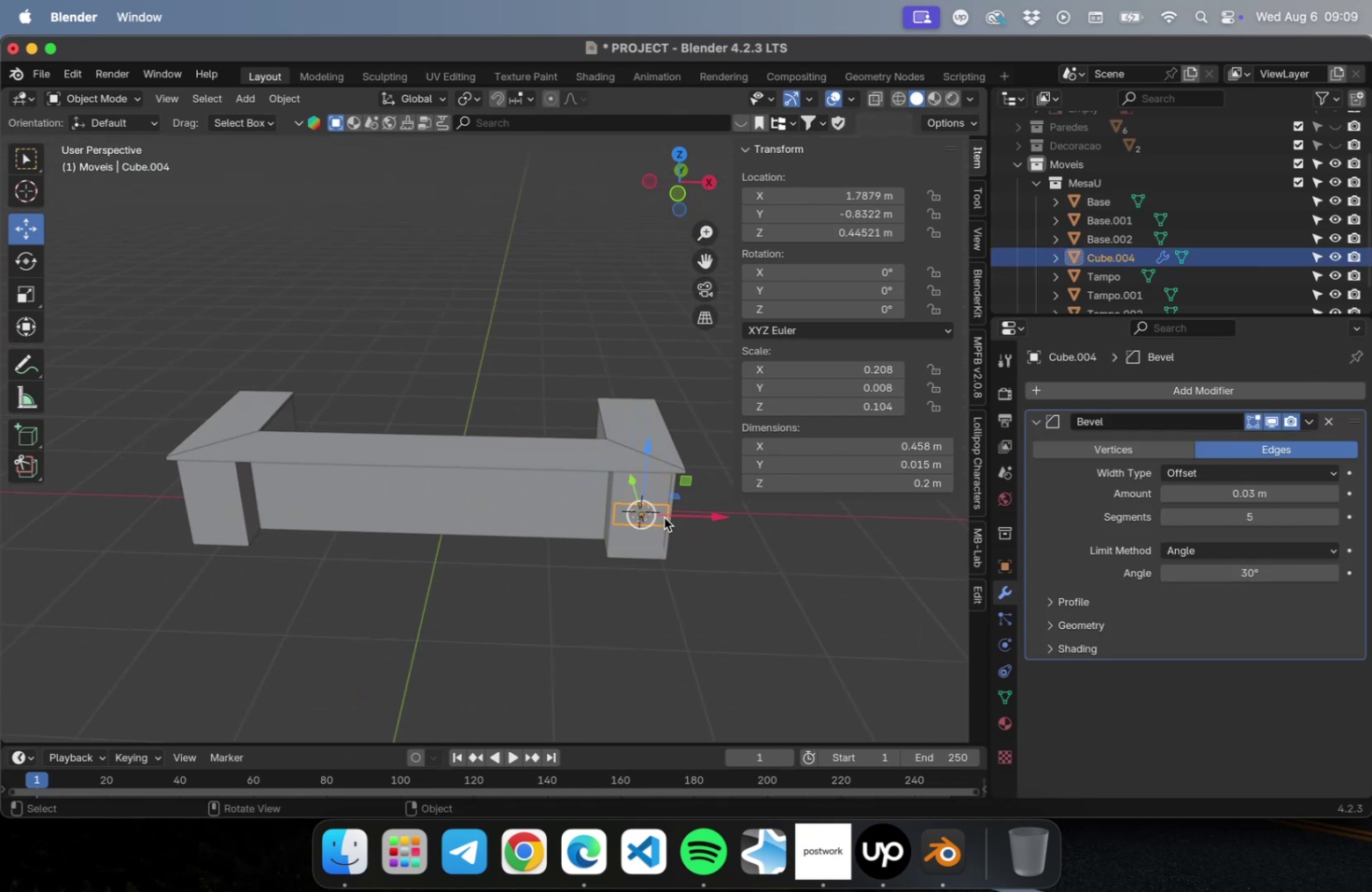 
hold_key(key=ShiftLeft, duration=0.66)
left_click([651, 546])
 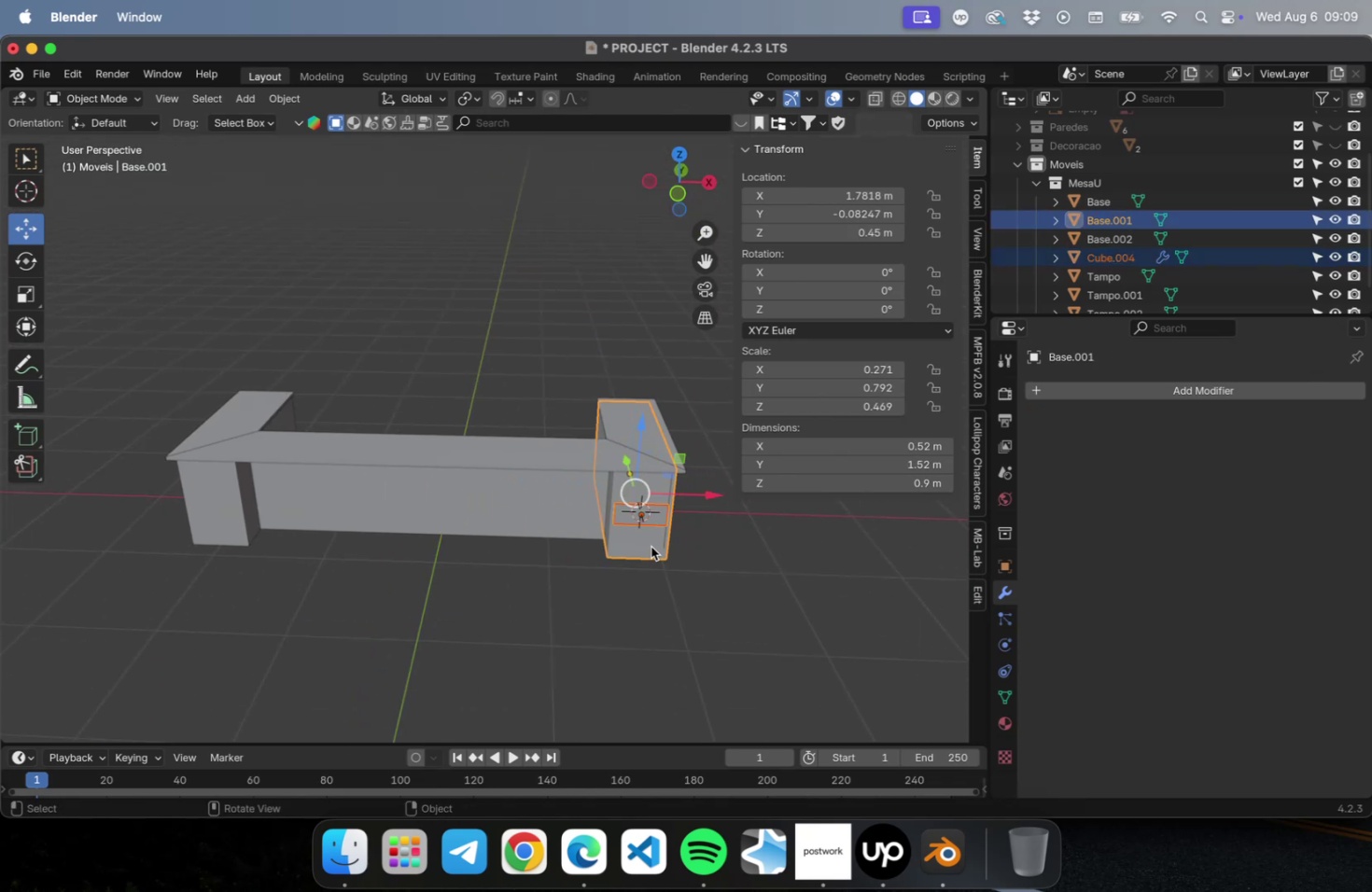 
key(NumpadDivide)
 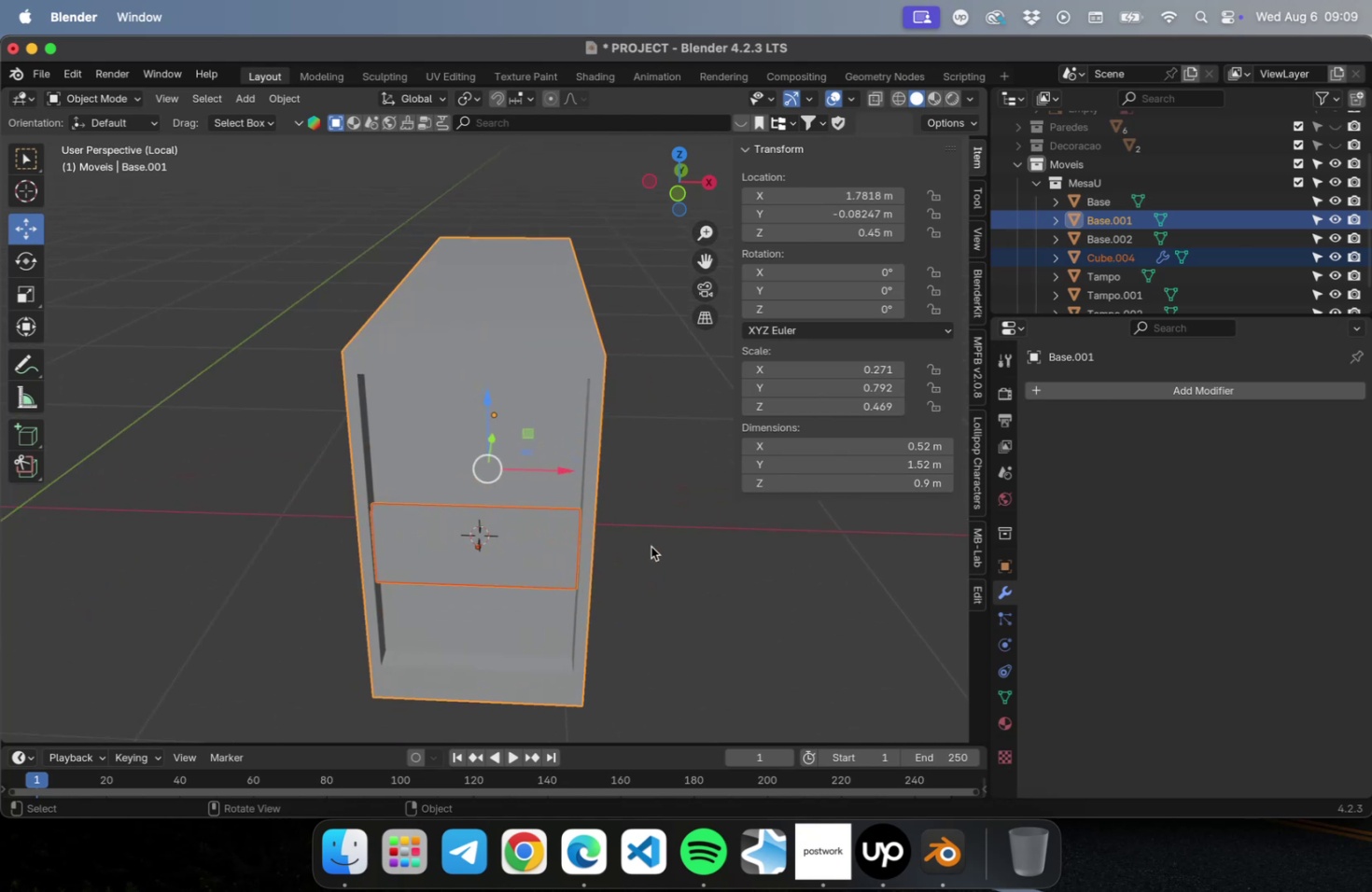 
key(NumLock)
 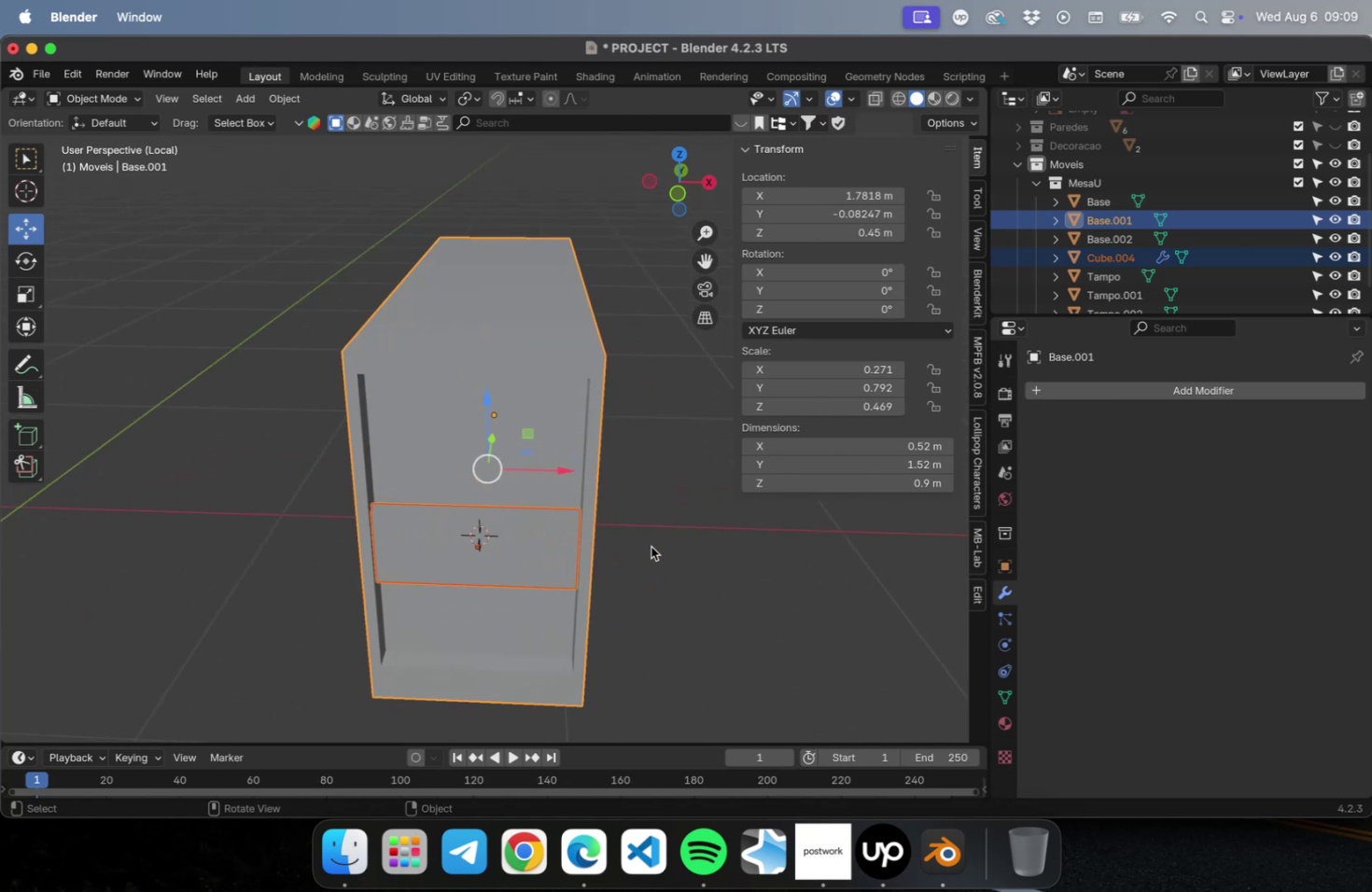 
key(Numpad1)
 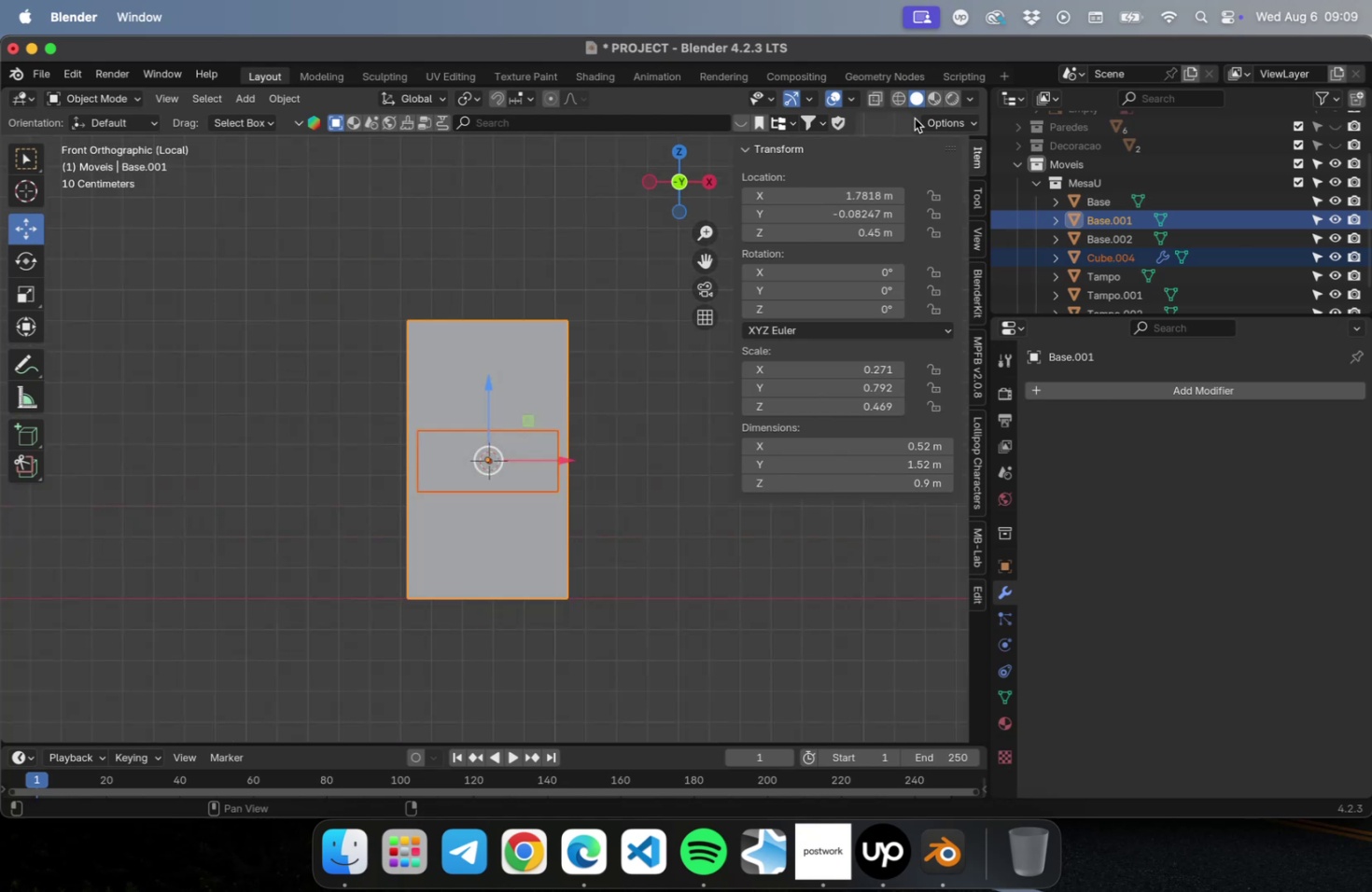 
left_click([899, 104])
 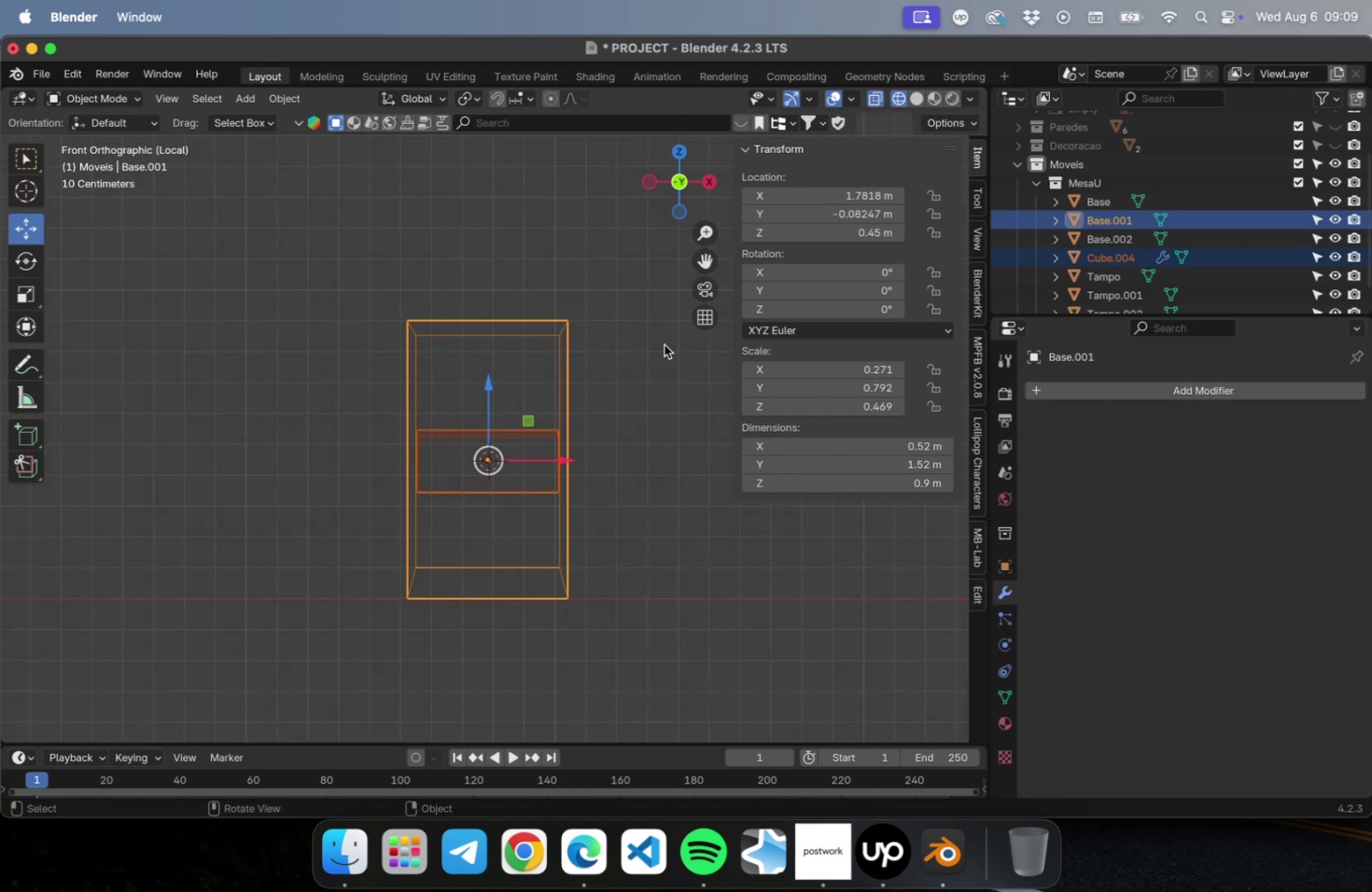 
scroll: coordinate [655, 360], scroll_direction: up, amount: 9.0
 